 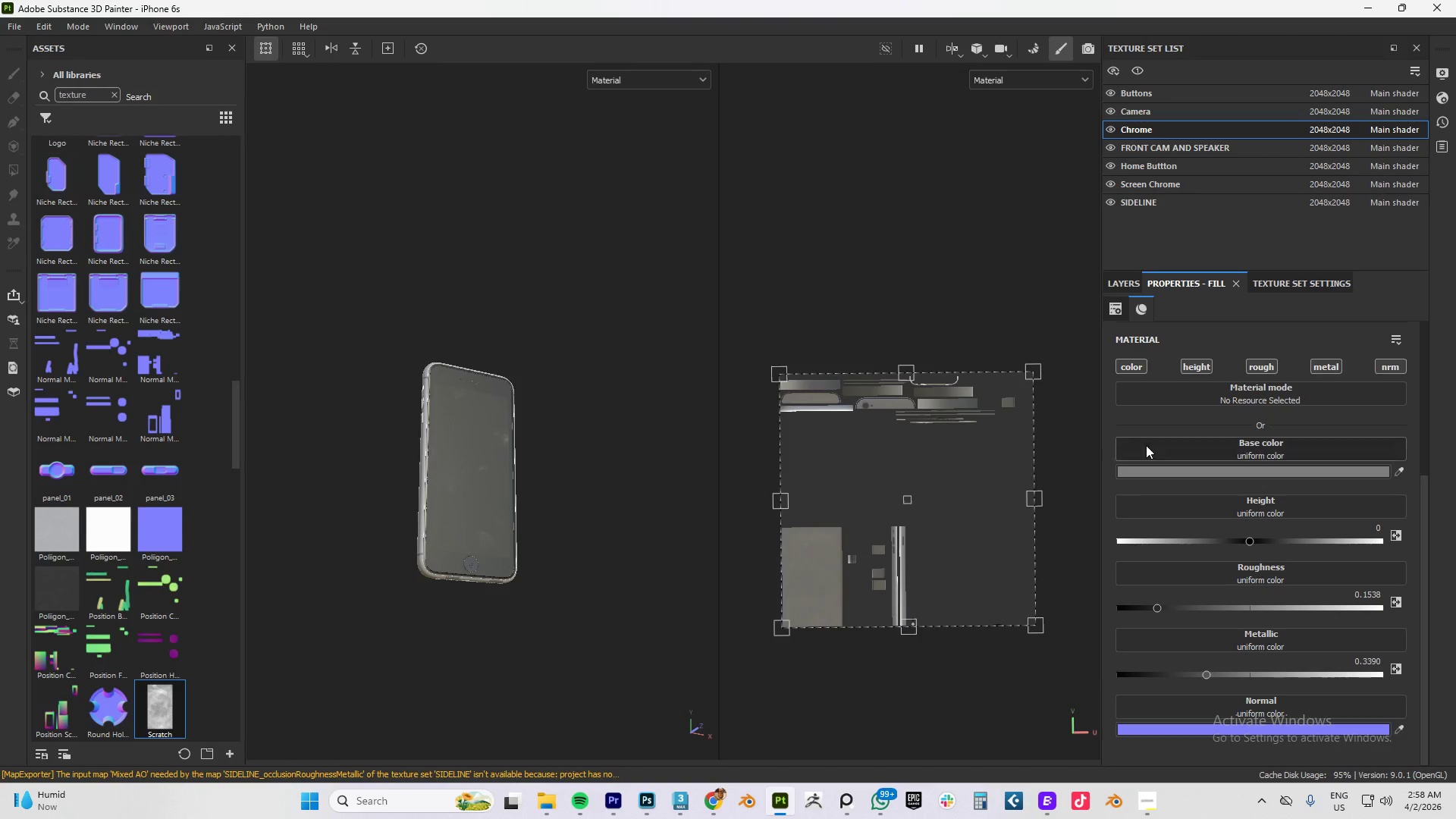 
left_click_drag(start_coordinate=[472, 424], to_coordinate=[717, 466])
 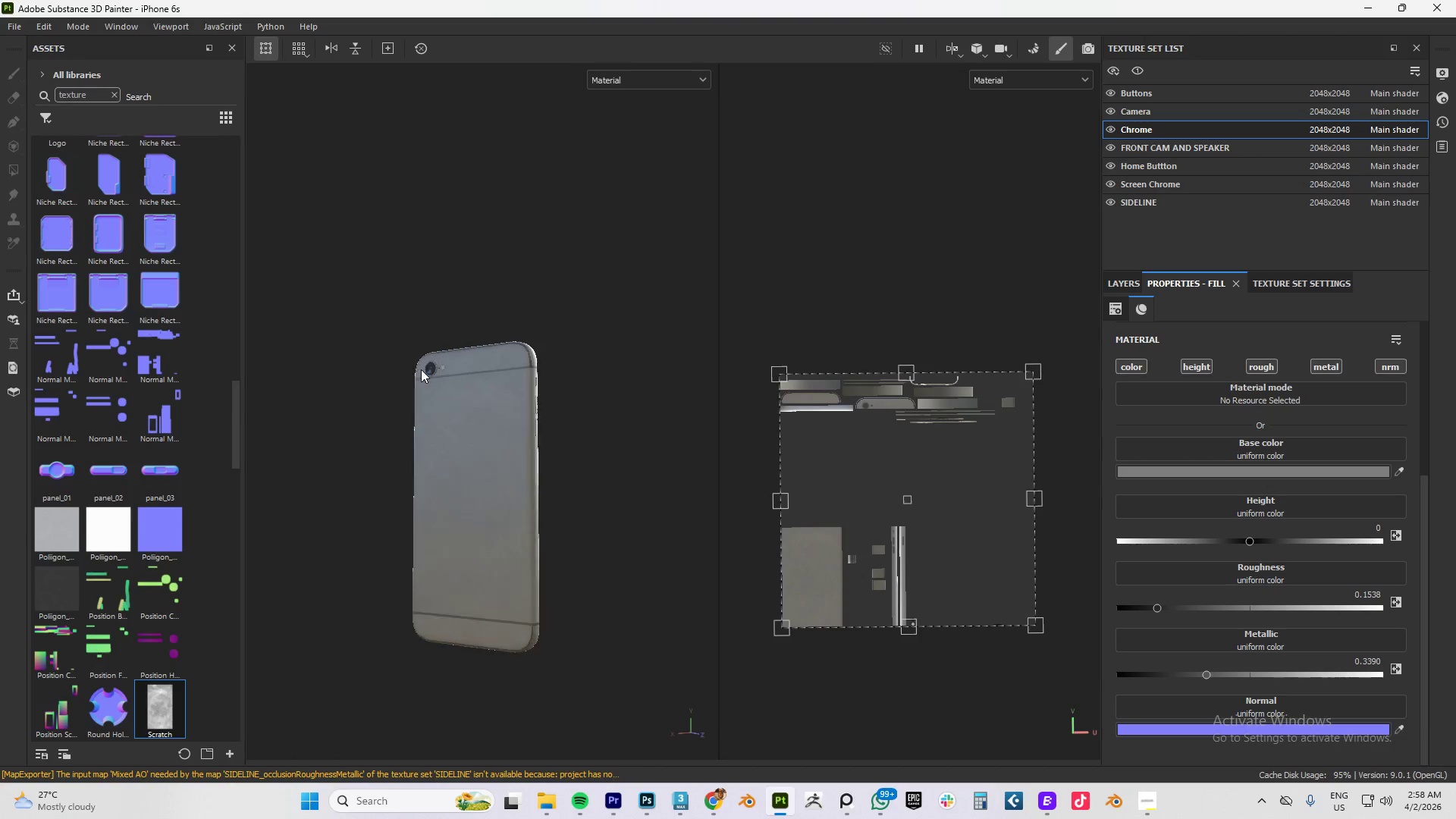 
hold_key(key=AltLeft, duration=1.52)
 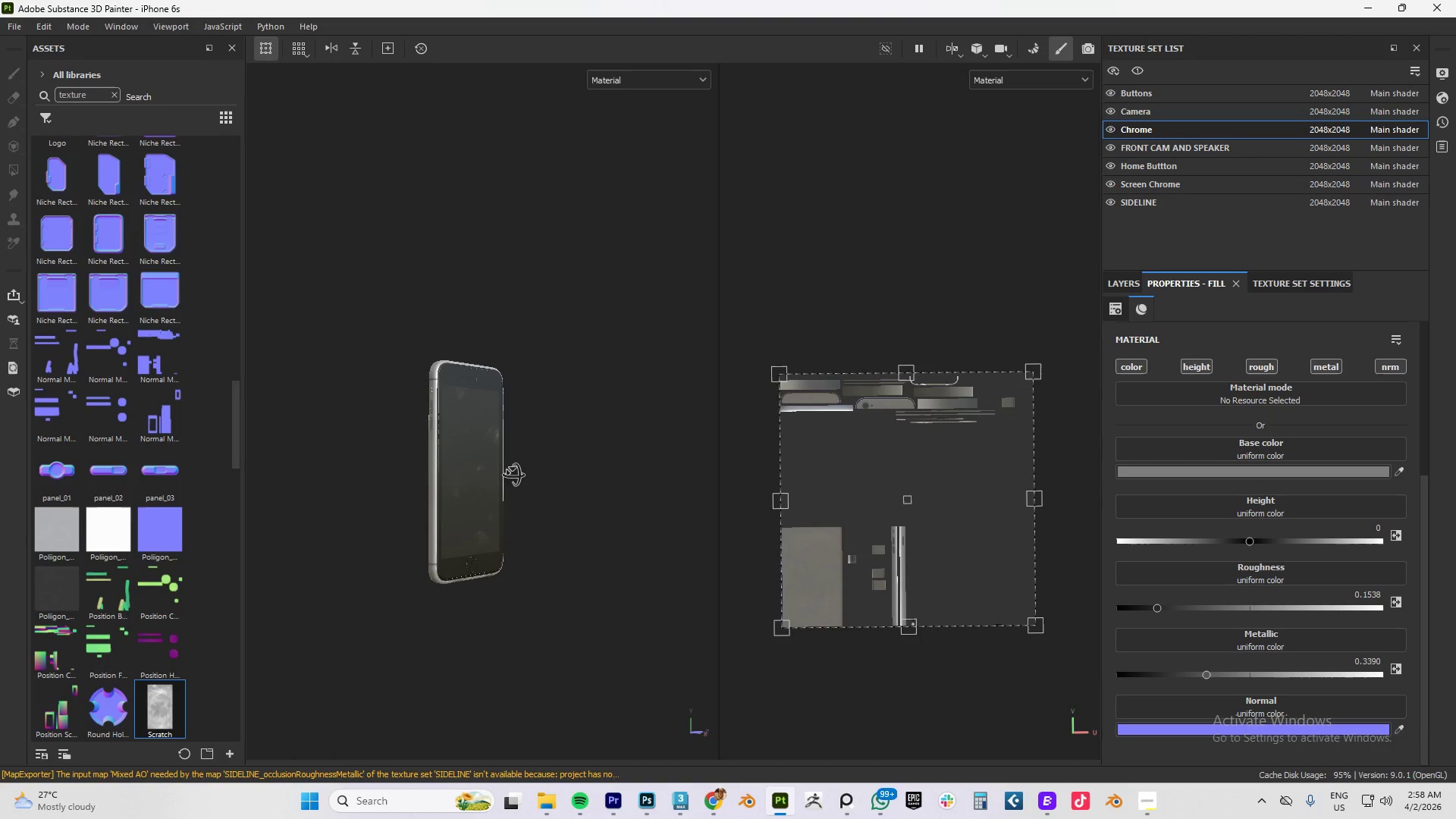 
hold_key(key=AltLeft, duration=1.52)
 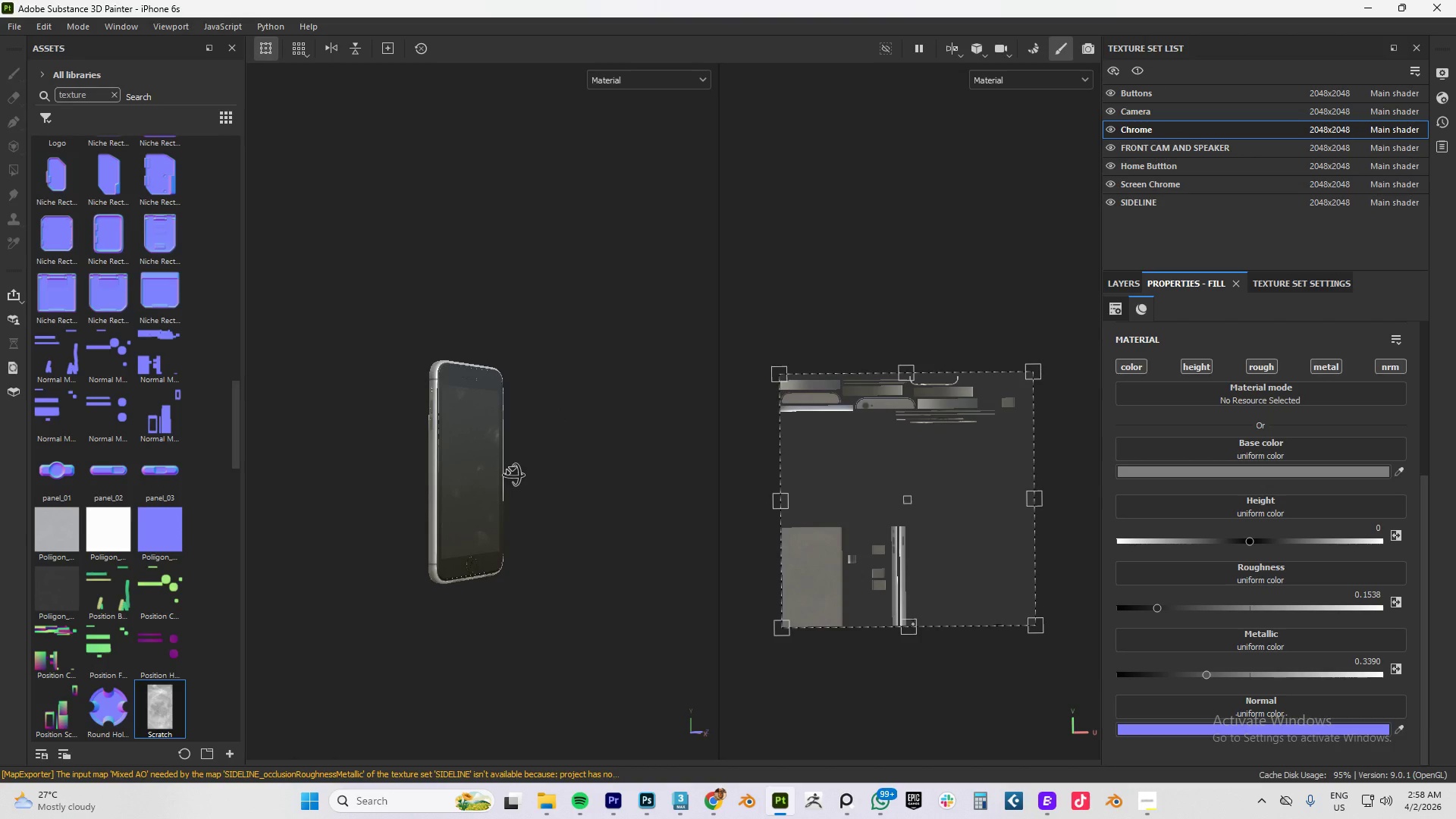 
hold_key(key=AltLeft, duration=1.5)
 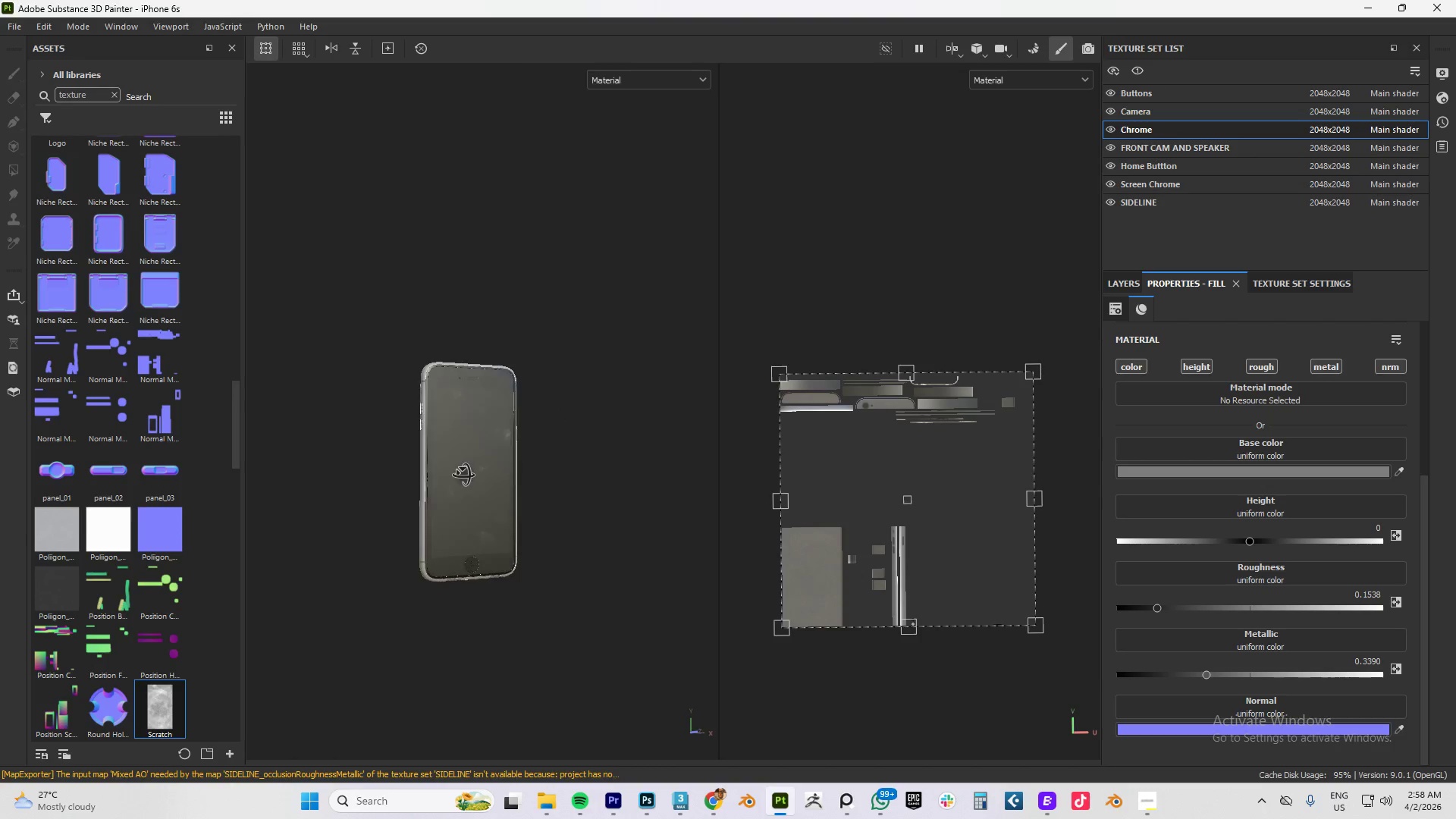 
hold_key(key=AltLeft, duration=1.5)
 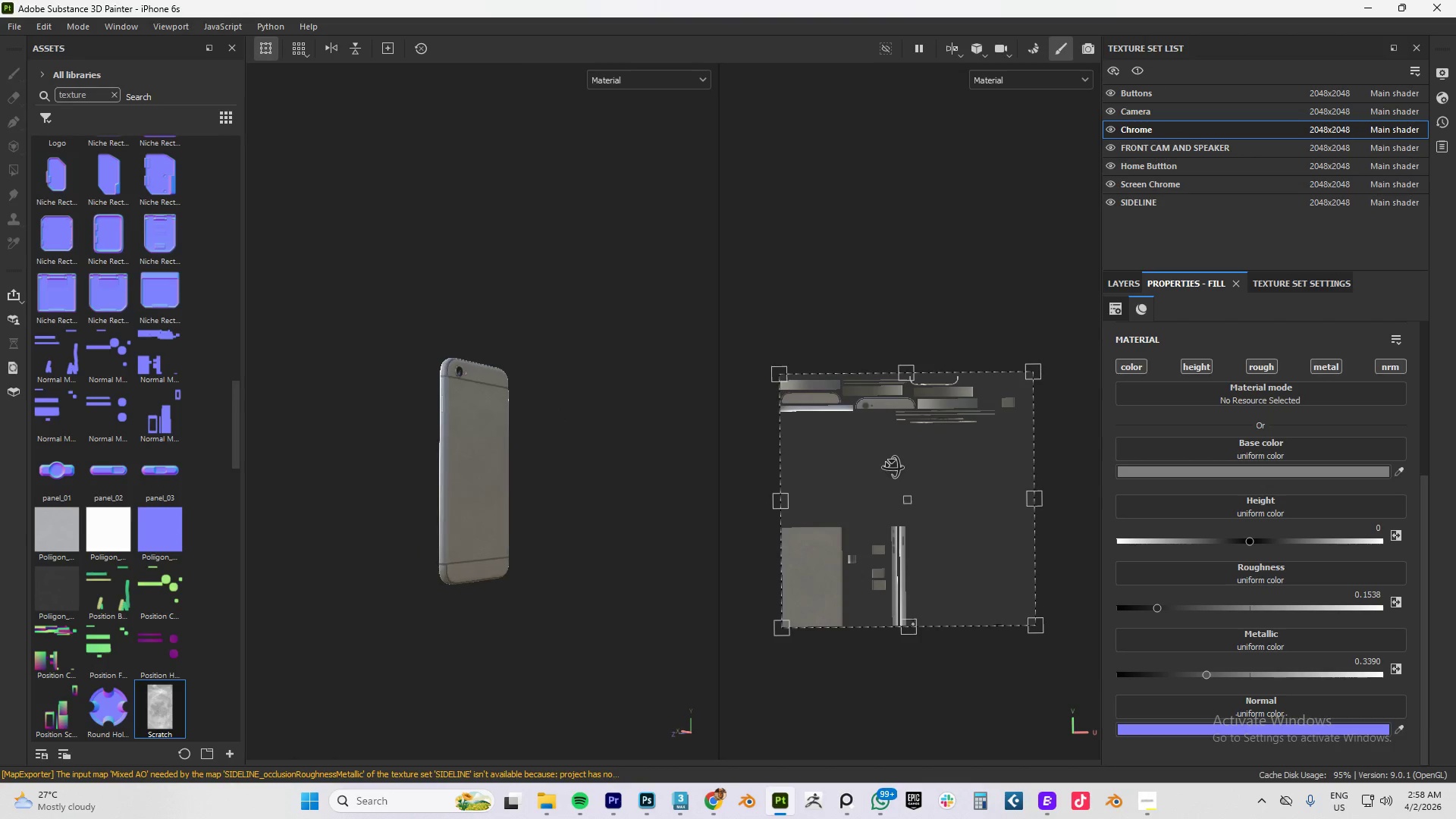 
hold_key(key=AltLeft, duration=1.06)
 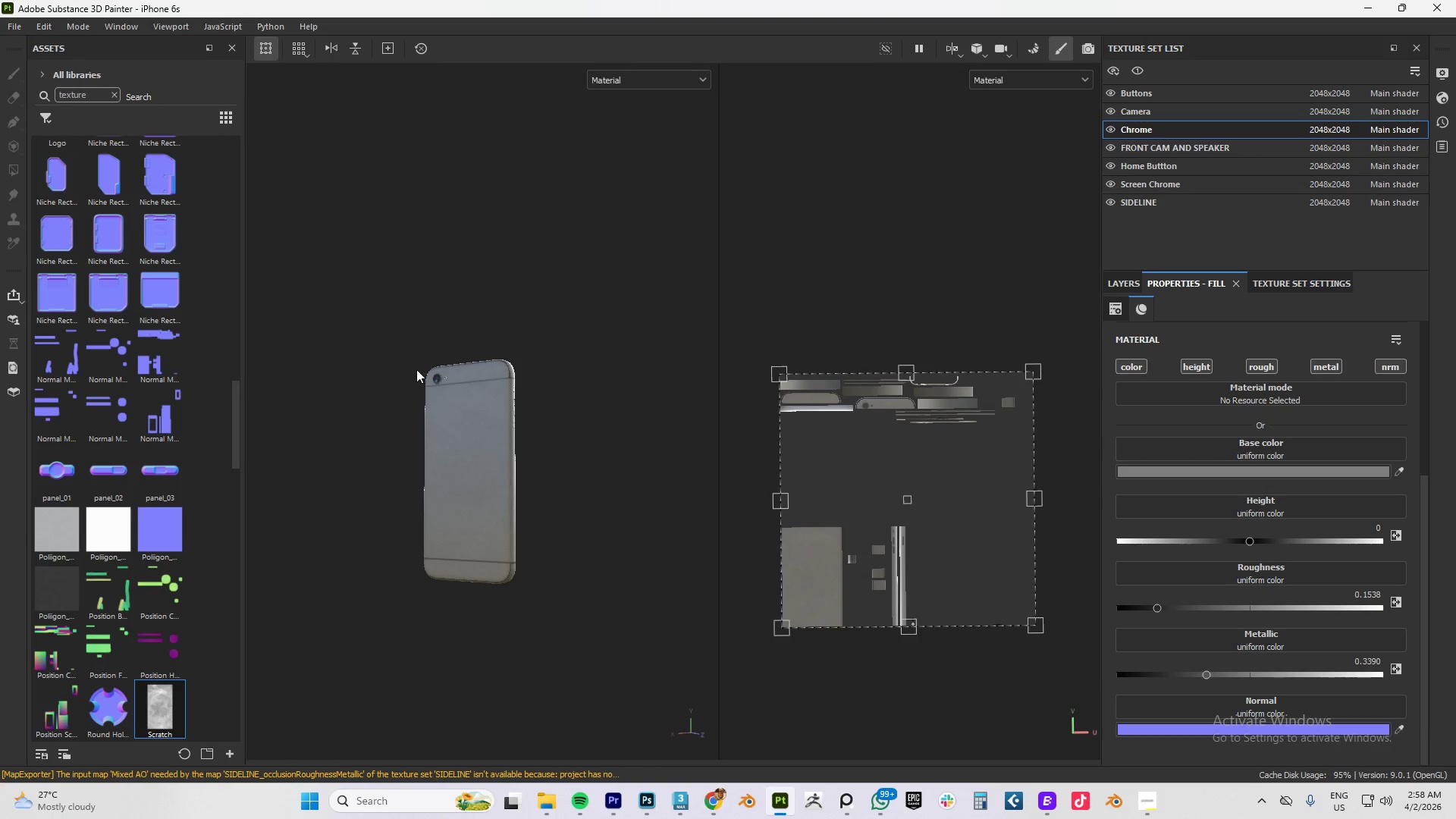 
hold_key(key=AltLeft, duration=0.92)
left_click_drag(start_coordinate=[401, 332], to_coordinate=[519, 344])
 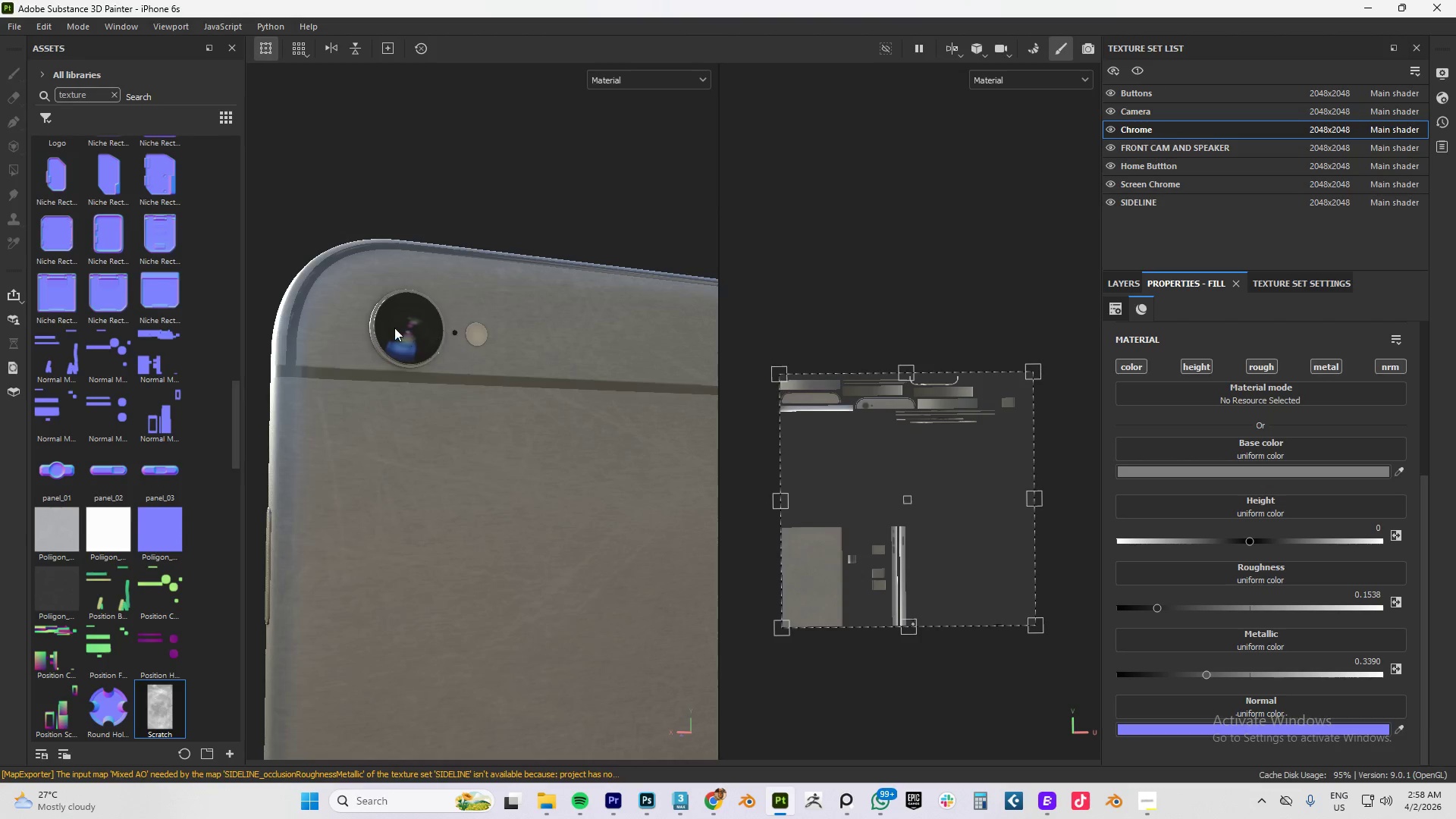 
scroll: coordinate [442, 382], scroll_direction: up, amount: 20.0
 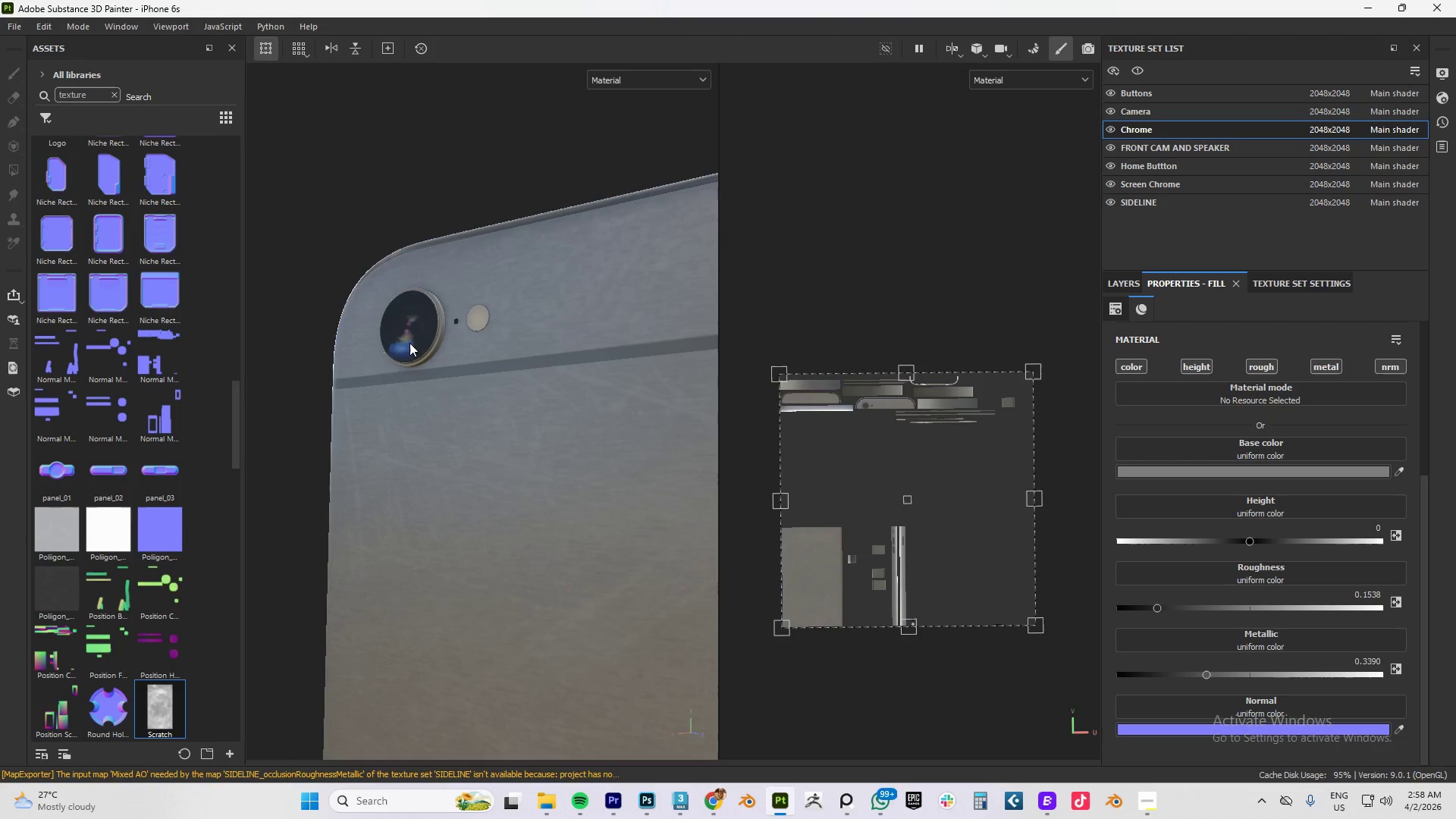 
scroll: coordinate [491, 356], scroll_direction: down, amount: 2.0
 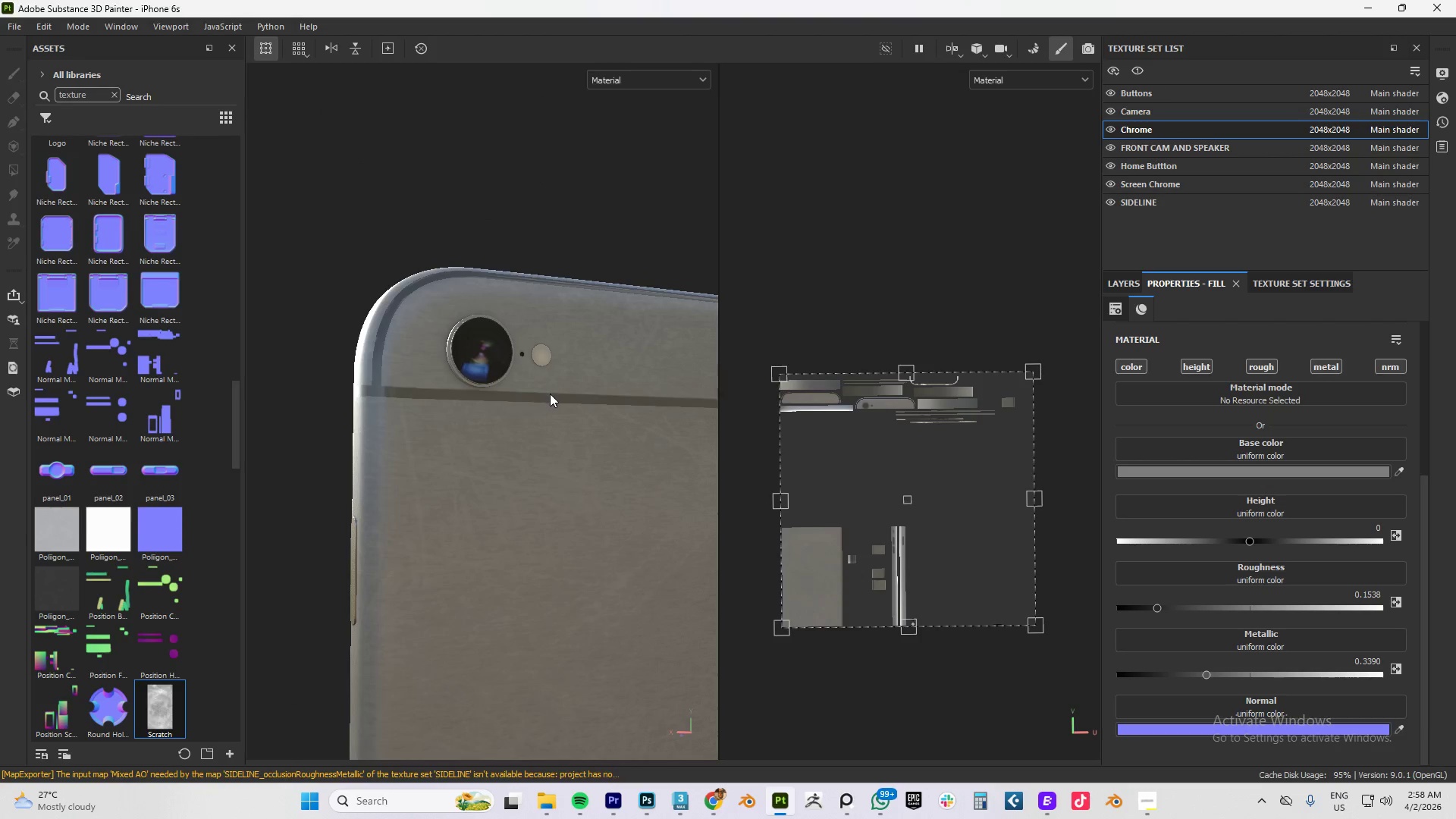 
hold_key(key=AltLeft, duration=0.59)
 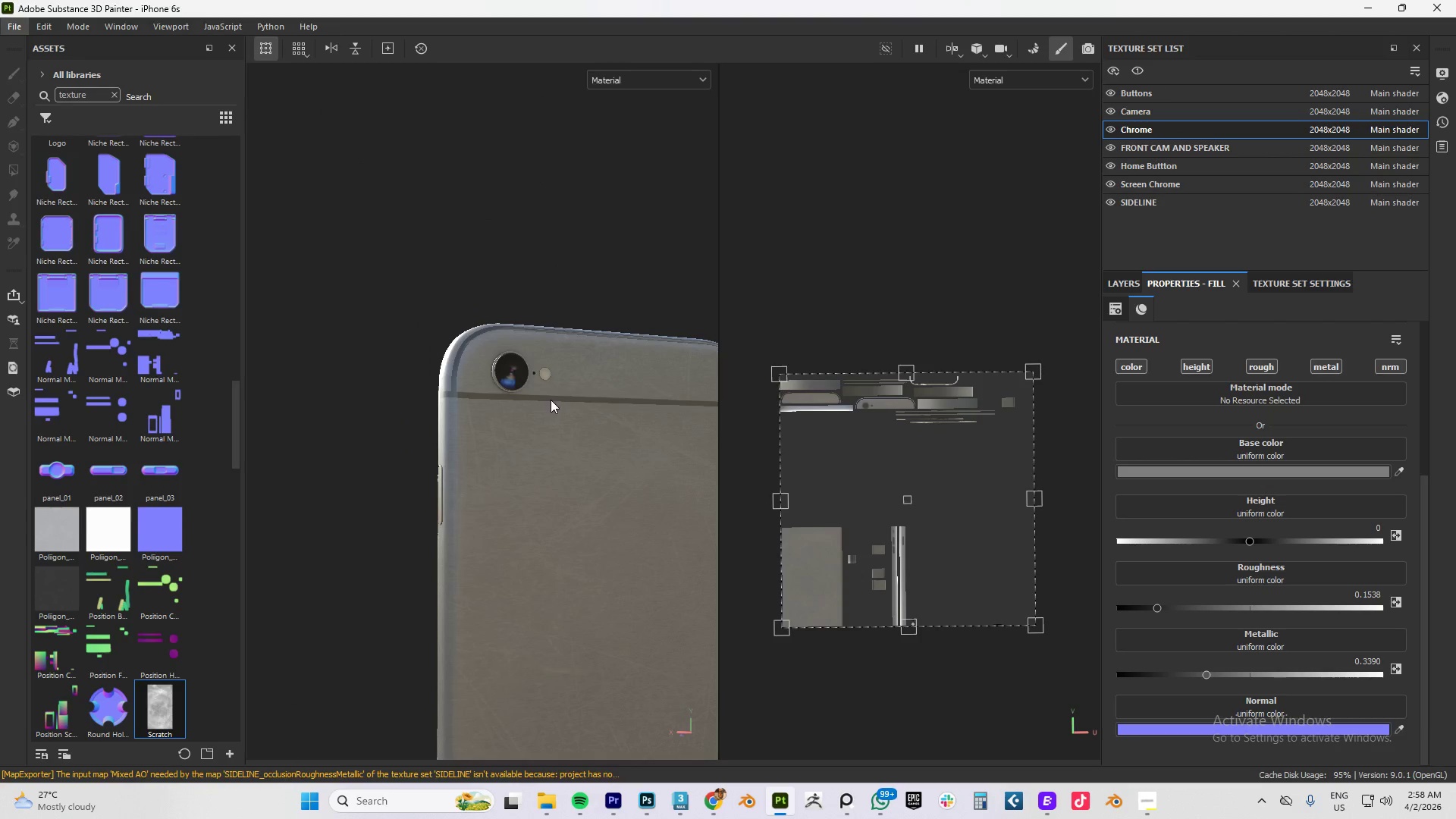 
scroll: coordinate [550, 400], scroll_direction: down, amount: 6.0
 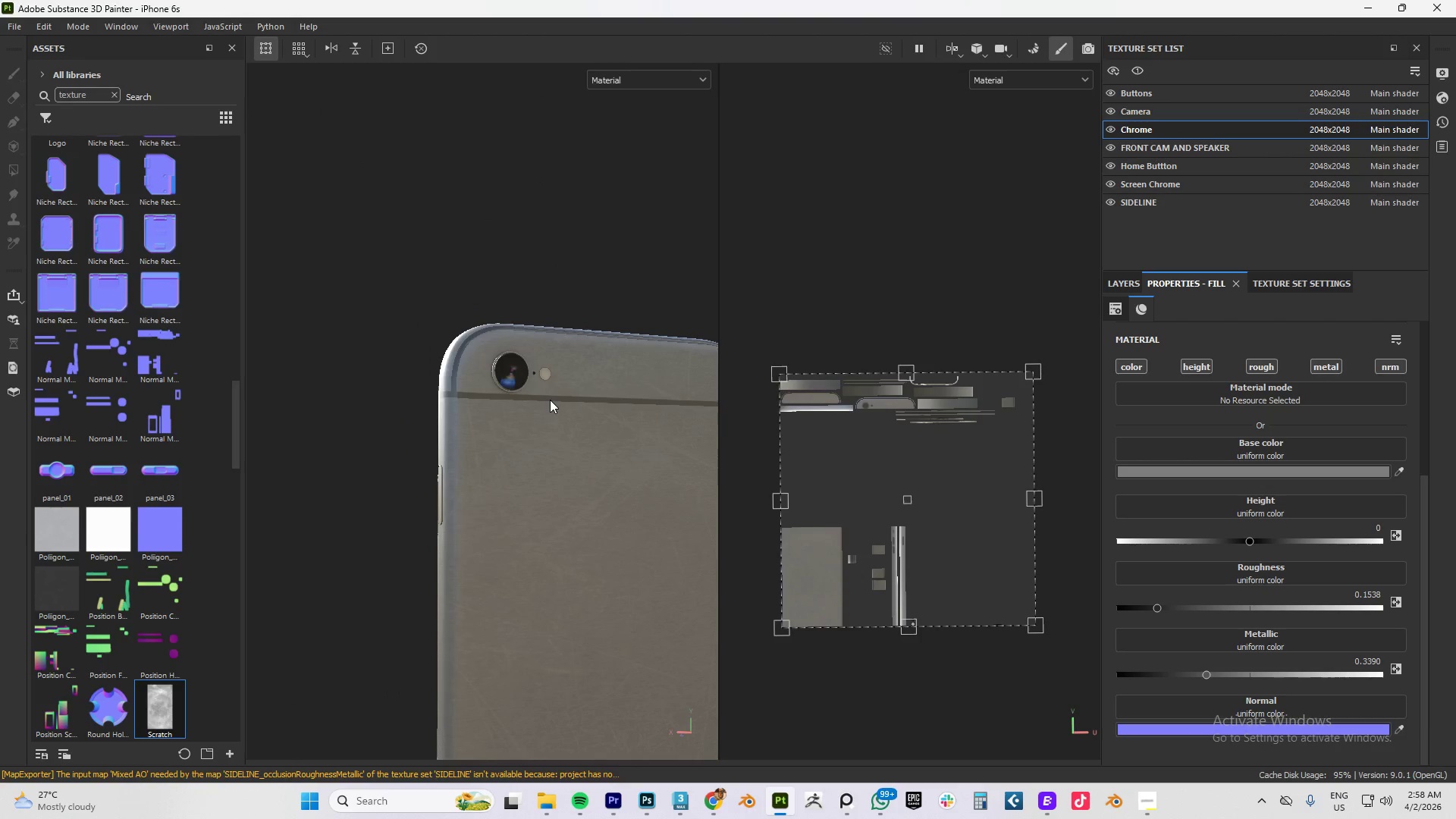 
hold_key(key=AltLeft, duration=0.36)
hold_key(key=AltLeft, duration=0.36)
scroll: coordinate [563, 394], scroll_direction: down, amount: 12.0
 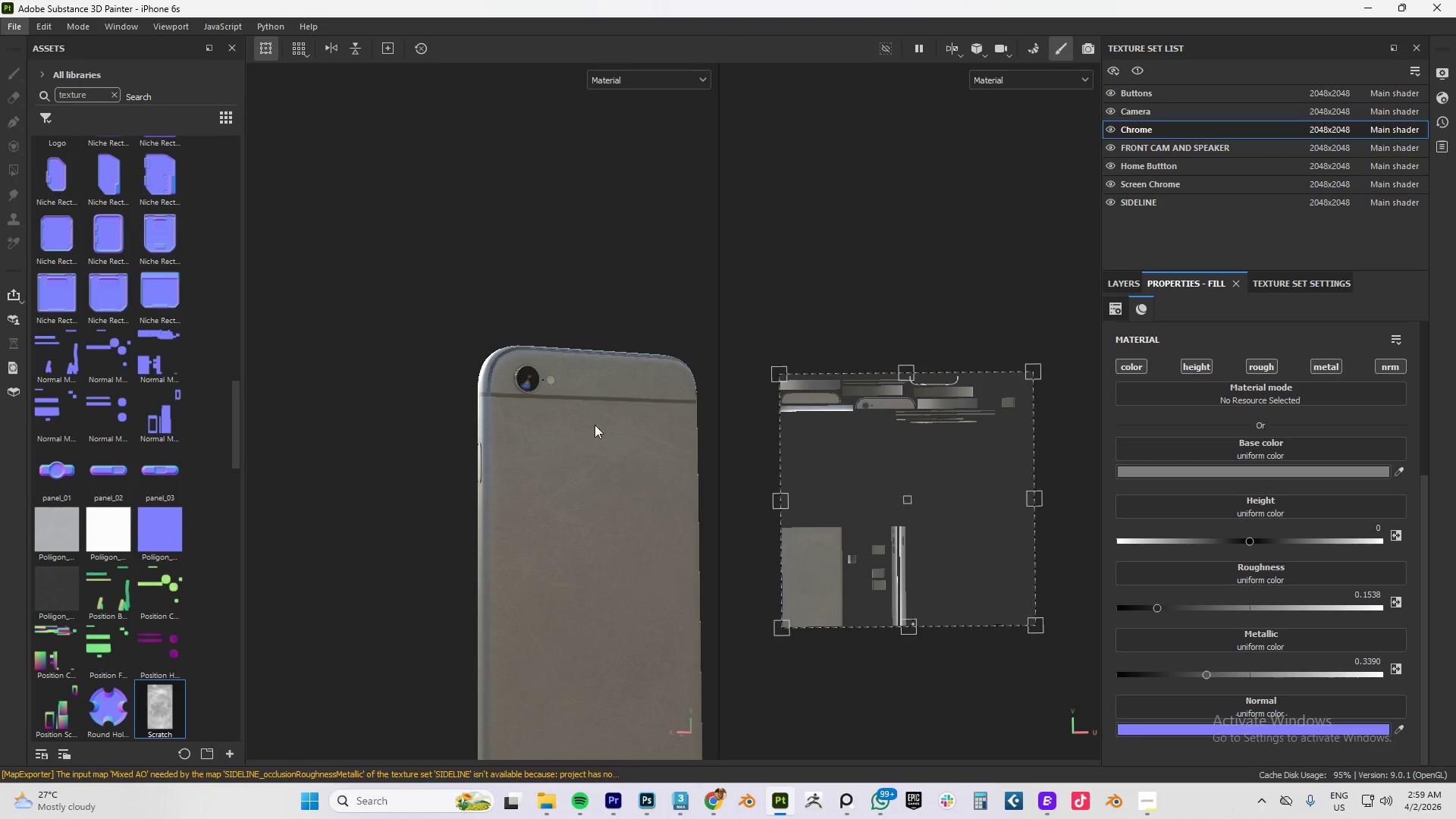 
hold_key(key=AltLeft, duration=1.02)
 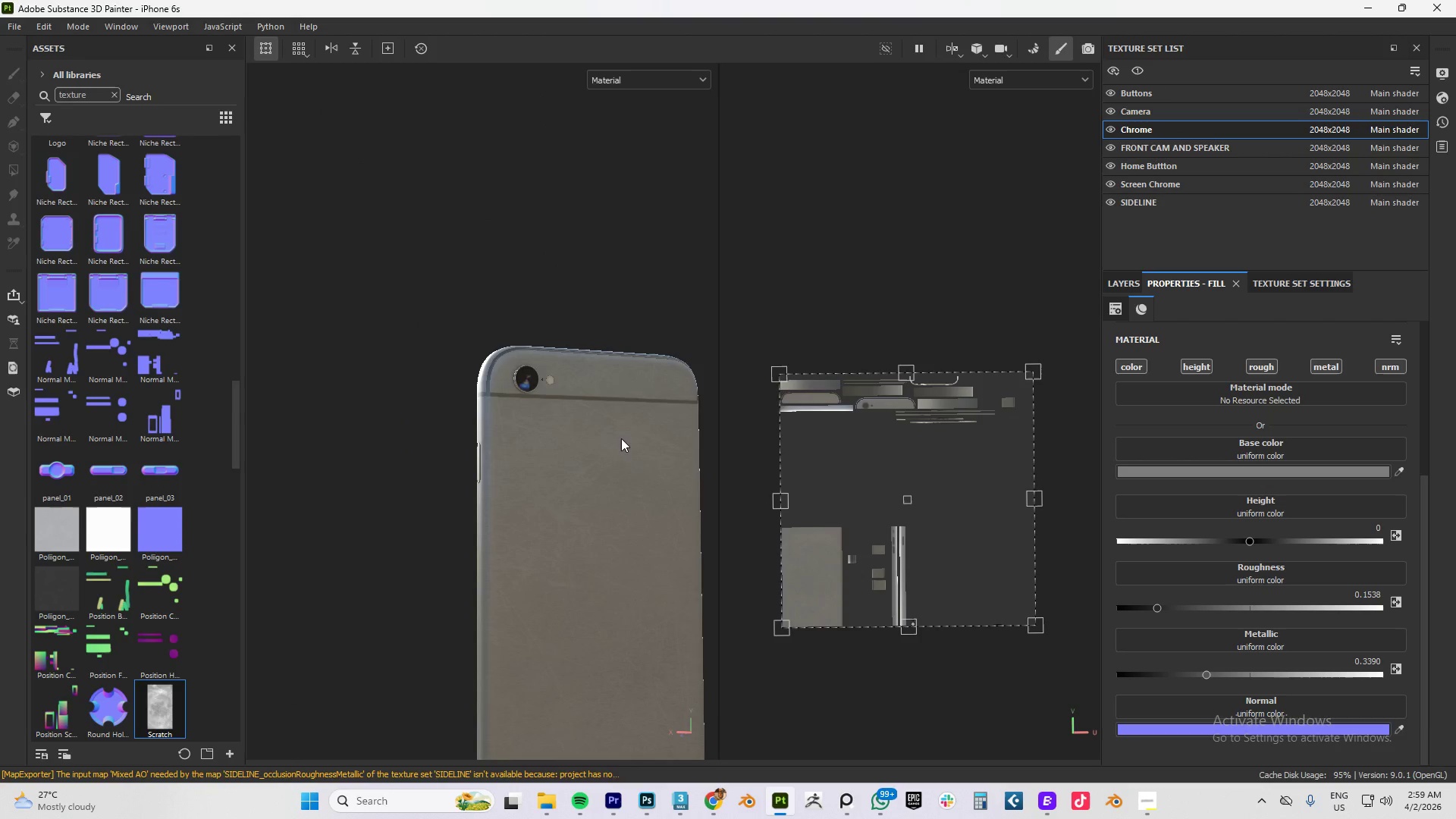 
hold_key(key=AltLeft, duration=0.56)
 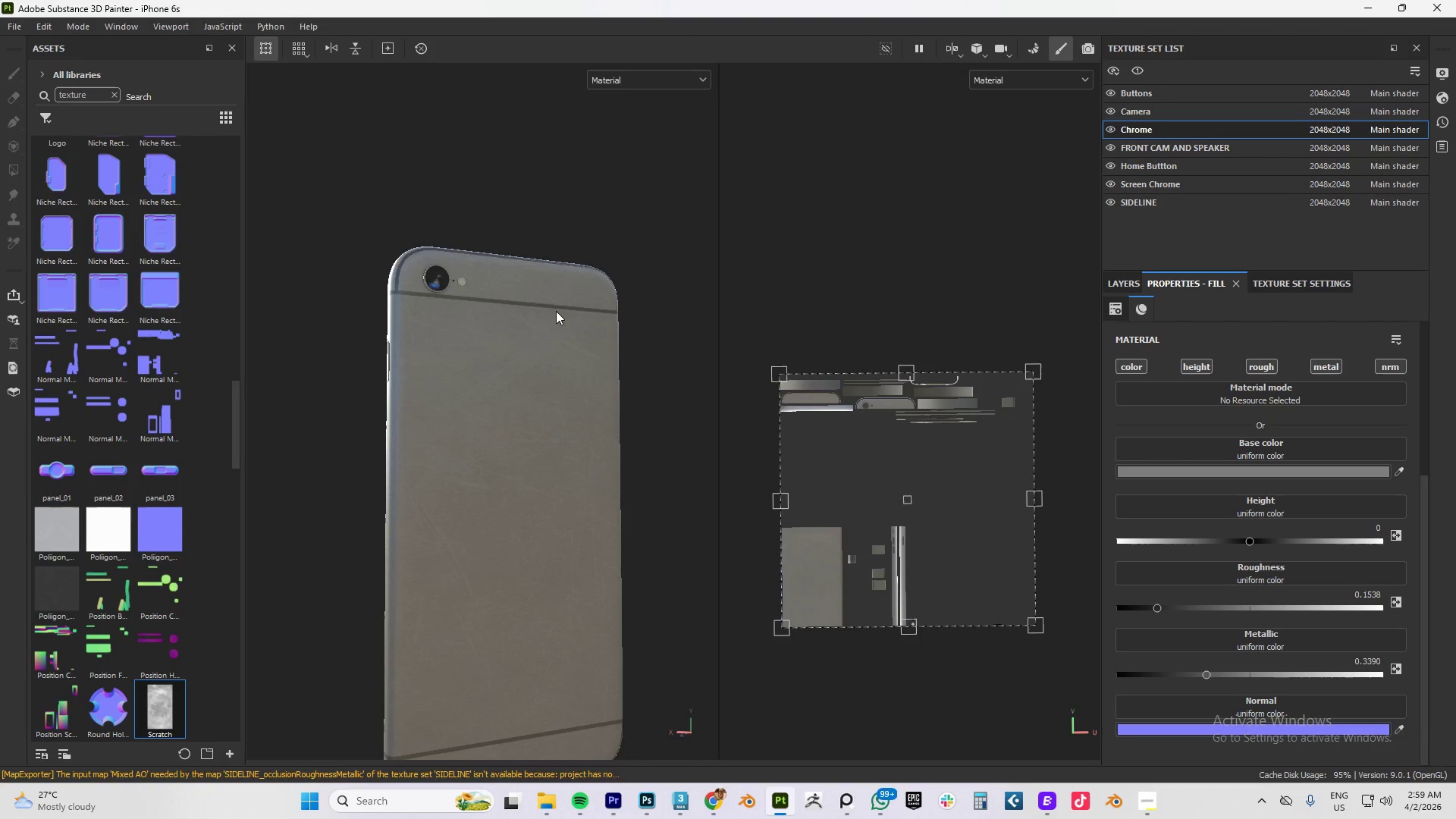 
hold_key(key=AltLeft, duration=1.23)
 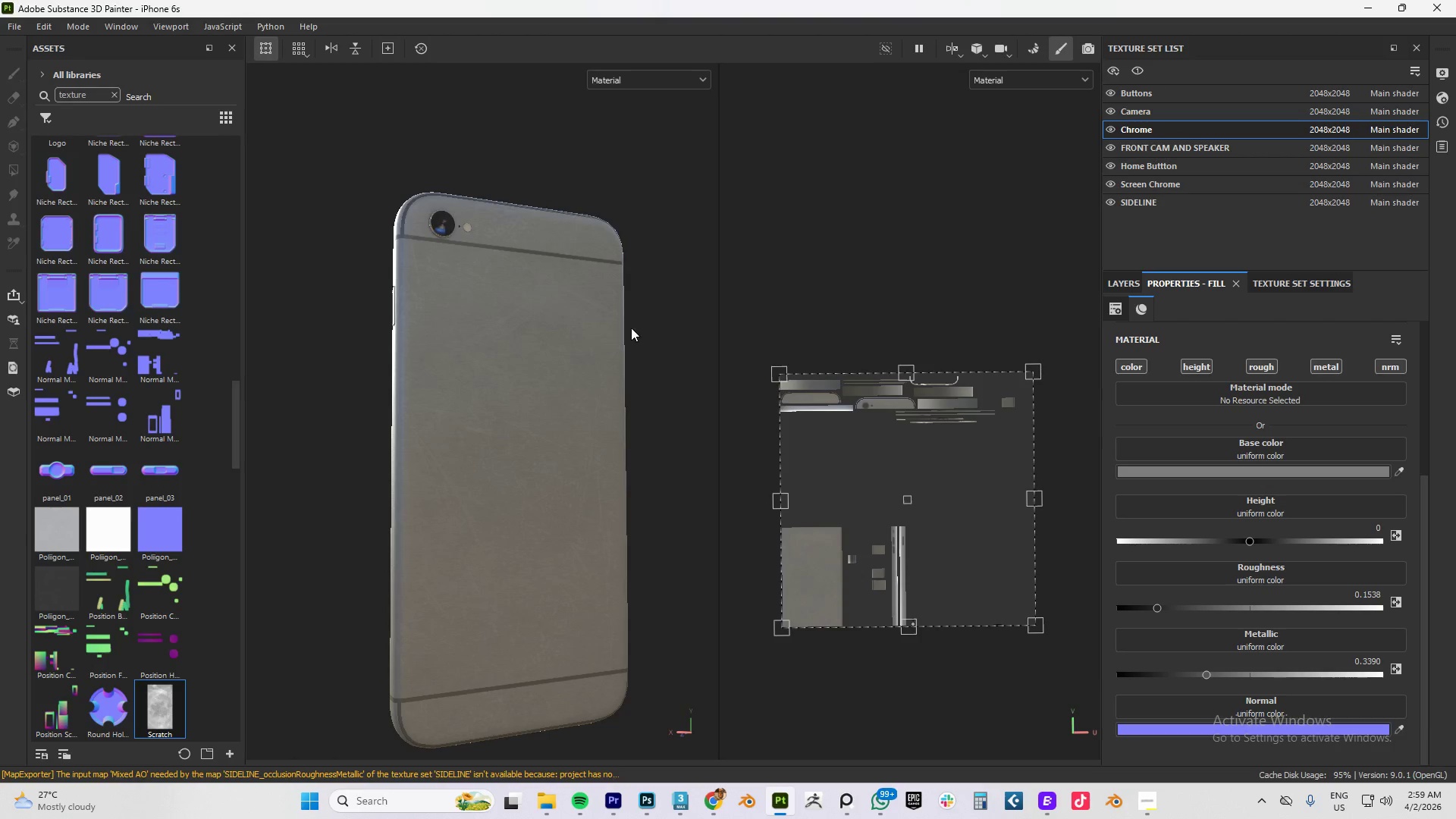 
hold_key(key=AltLeft, duration=1.31)
left_click_drag(start_coordinate=[631, 328], to_coordinate=[212, 366])
 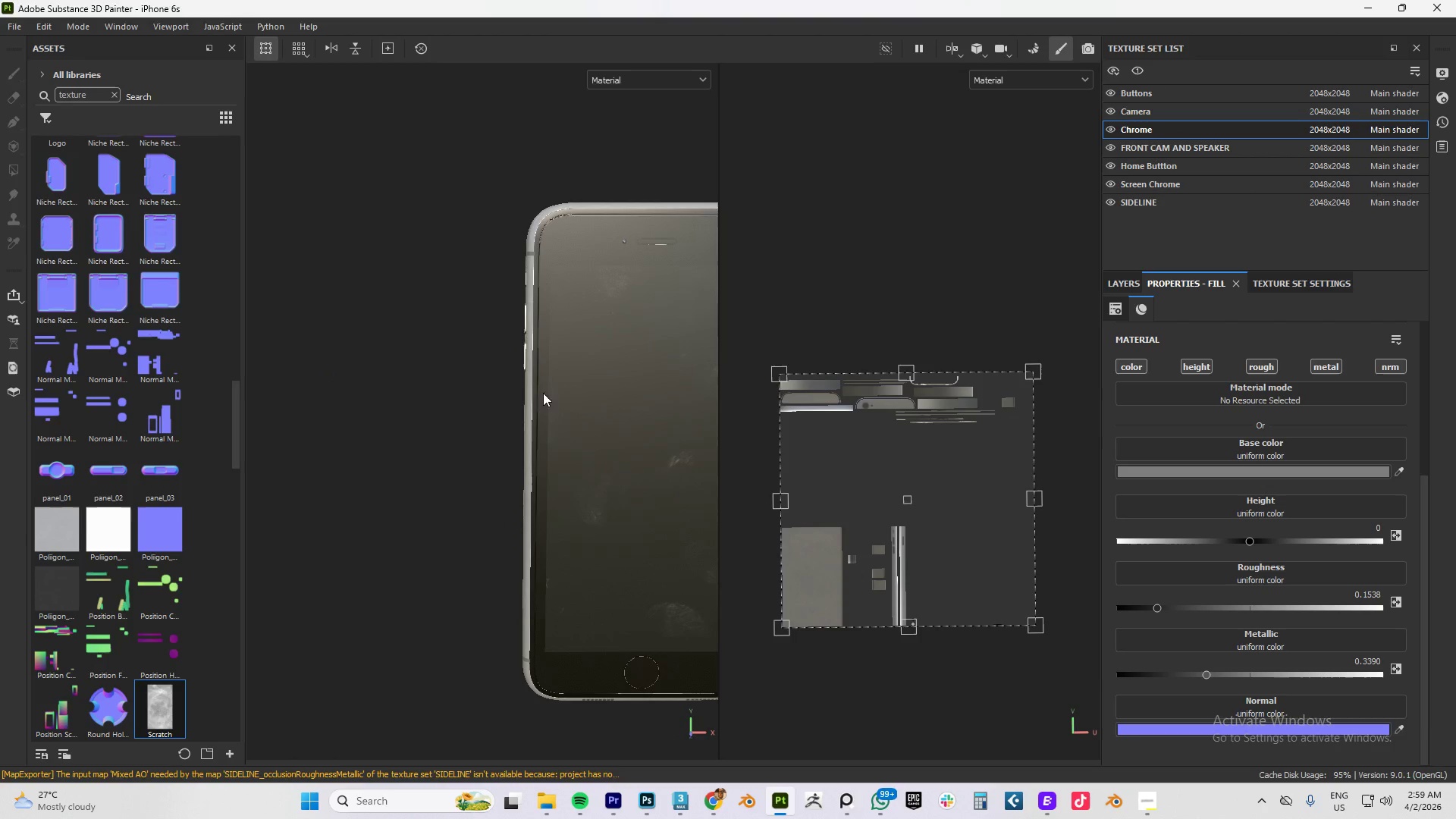 
hold_key(key=AltLeft, duration=0.84)
 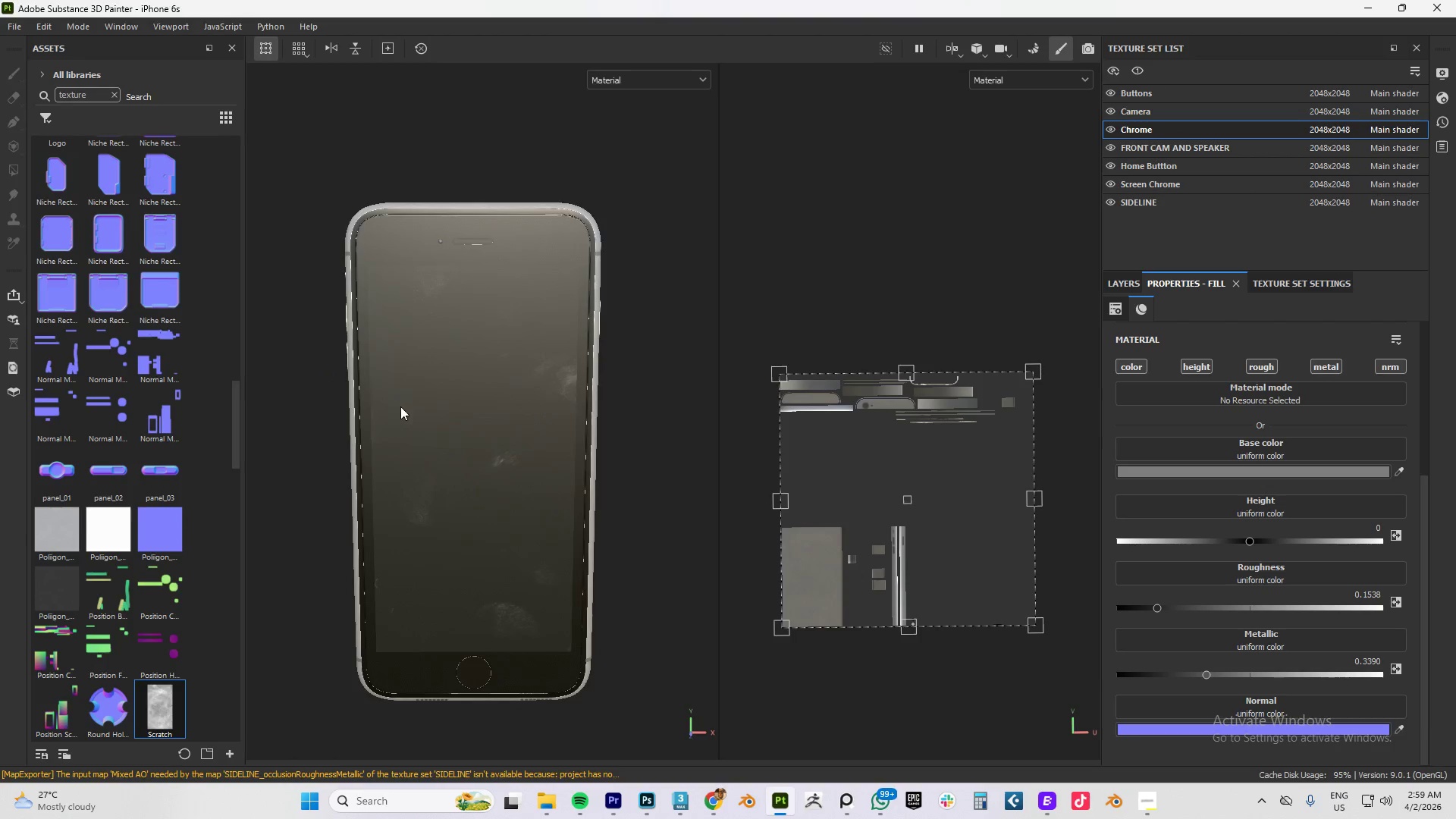 
hold_key(key=AltLeft, duration=1.0)
left_click_drag(start_coordinate=[422, 403], to_coordinate=[500, 358])
 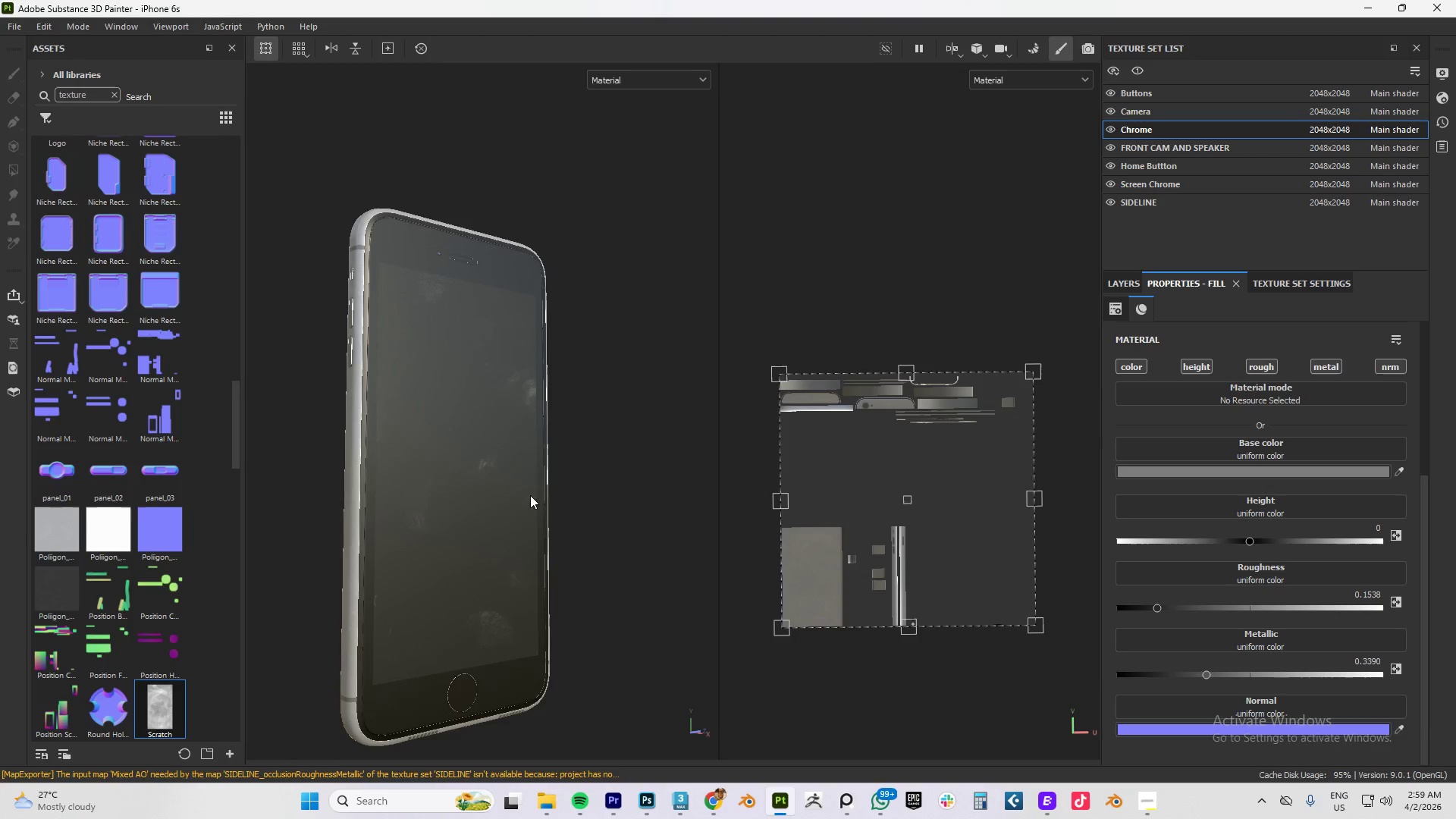 
hold_key(key=AltLeft, duration=0.36)
 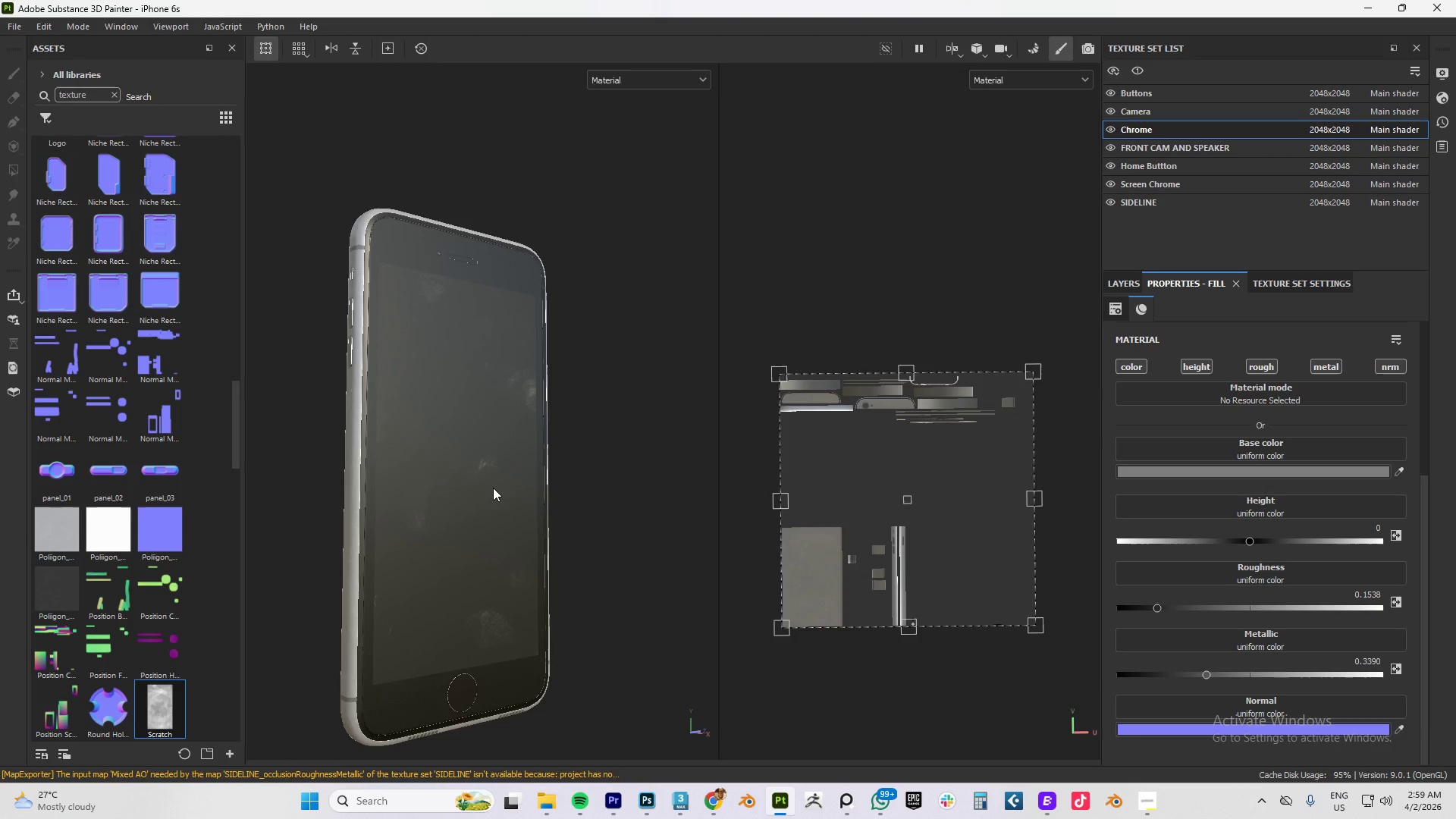 
hold_key(key=AltLeft, duration=0.98)
 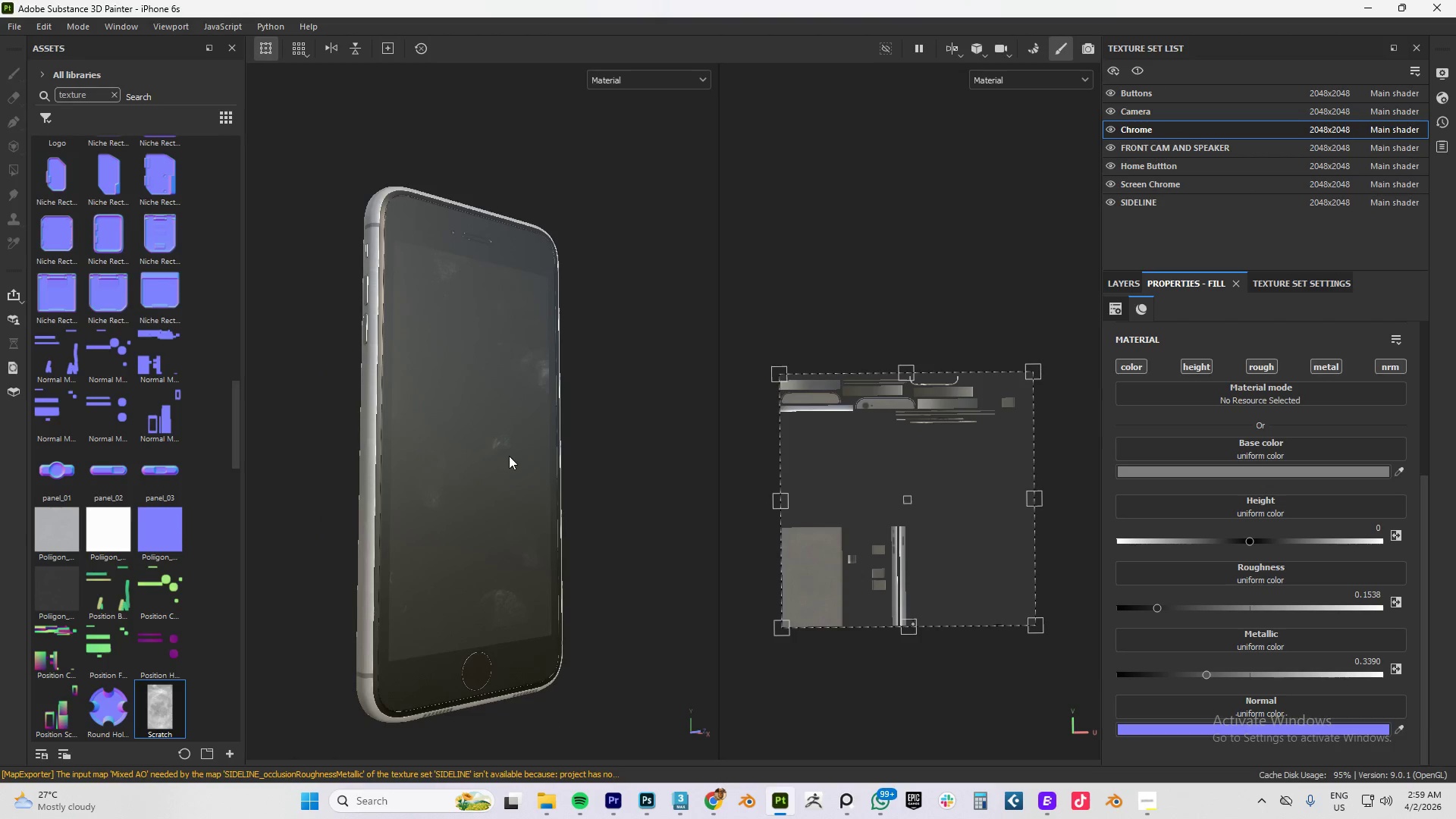 
hold_key(key=AltLeft, duration=0.92)
left_click_drag(start_coordinate=[510, 453], to_coordinate=[412, 452])
 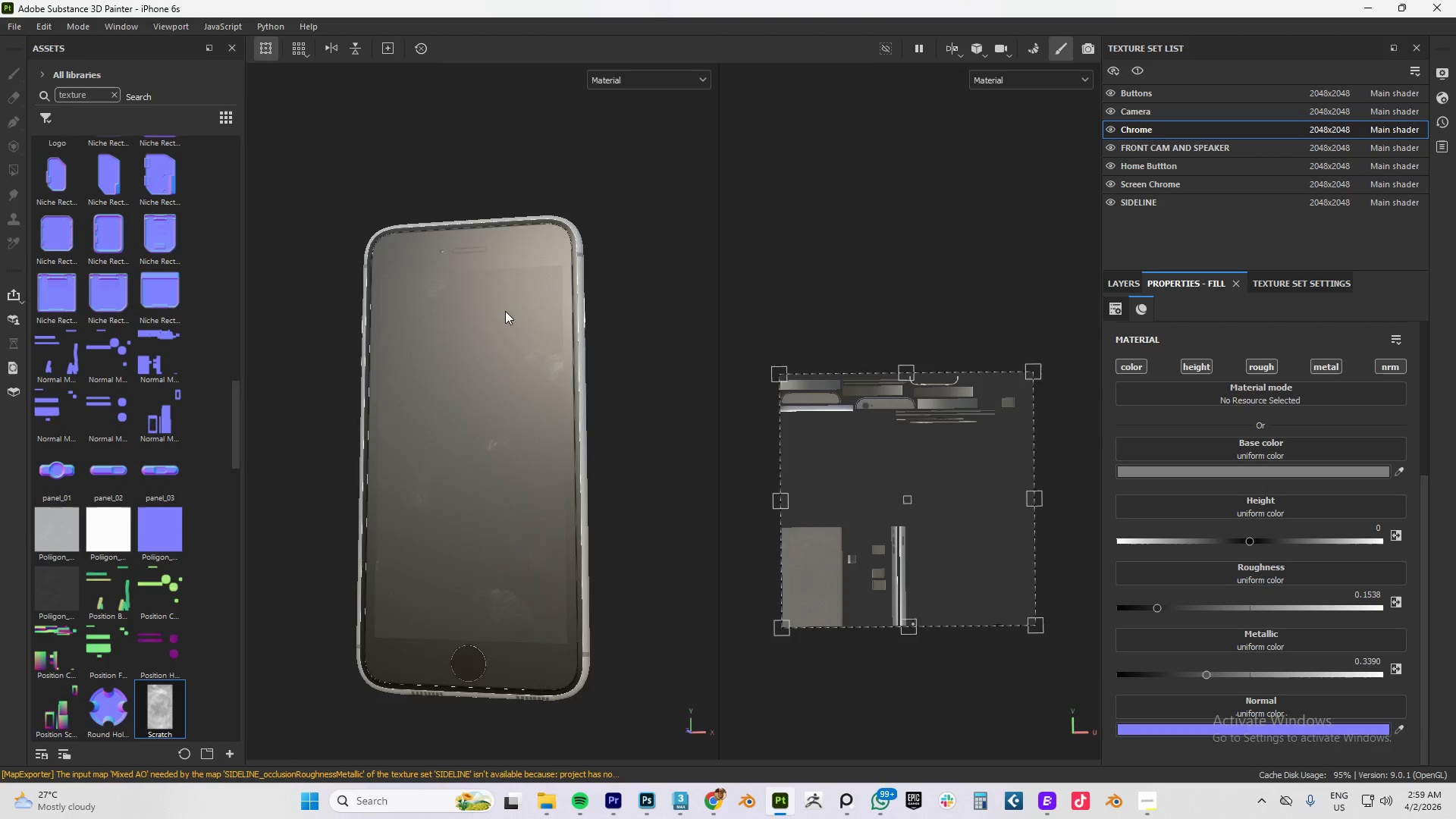 
scroll: coordinate [505, 311], scroll_direction: up, amount: 5.0
 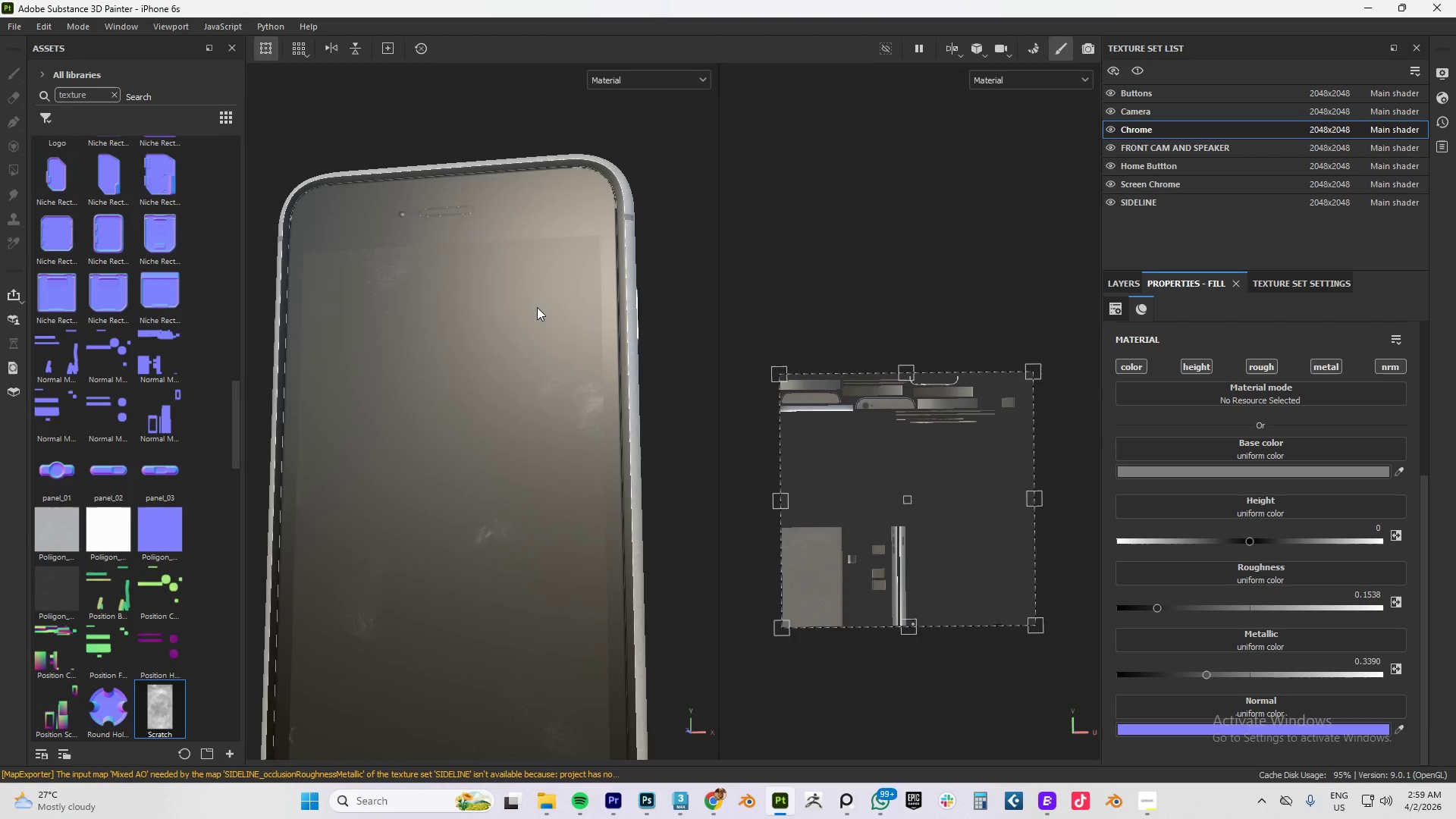 
key(Alt+AltLeft)
 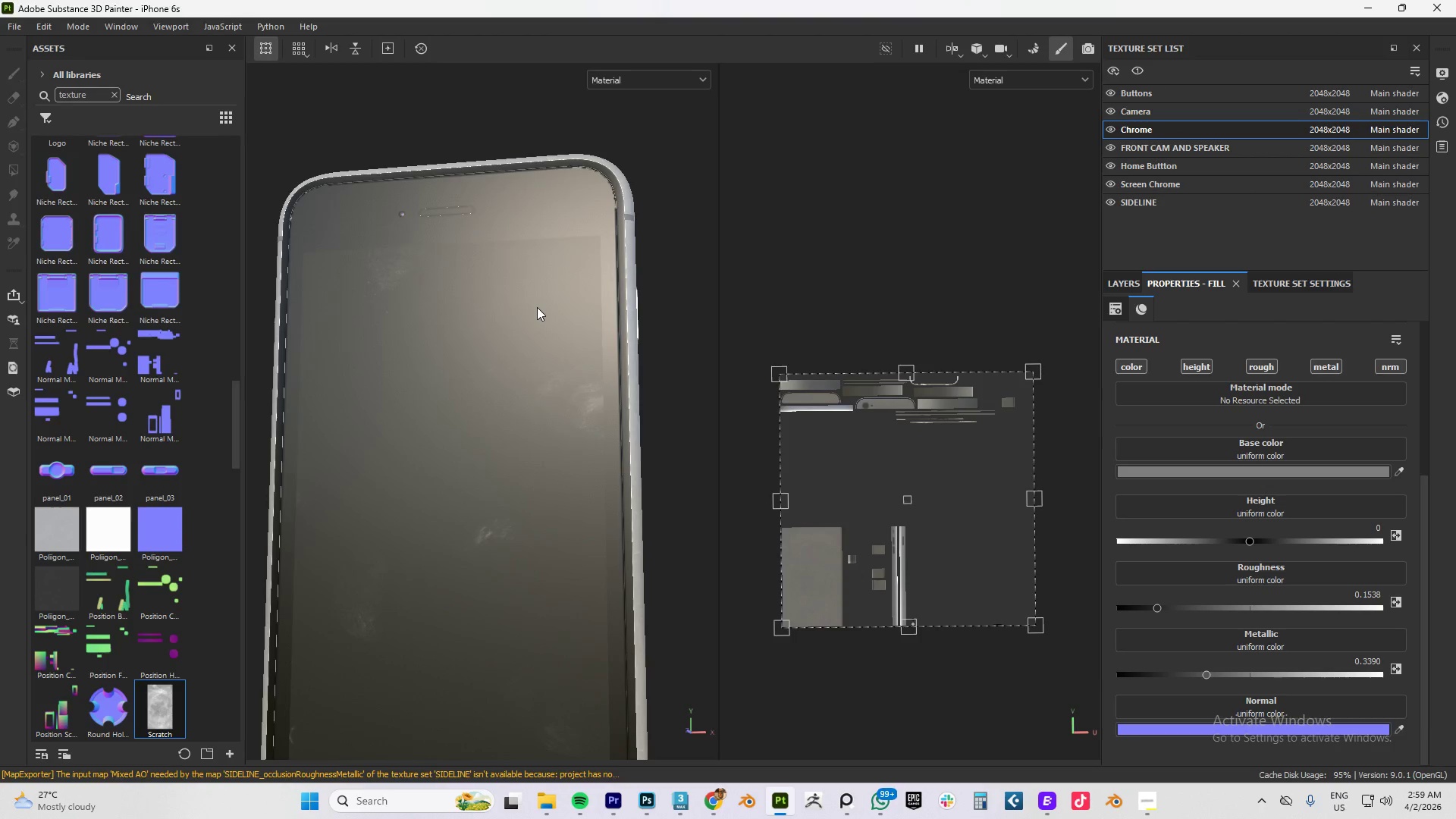 
scroll: coordinate [615, 253], scroll_direction: down, amount: 6.0
 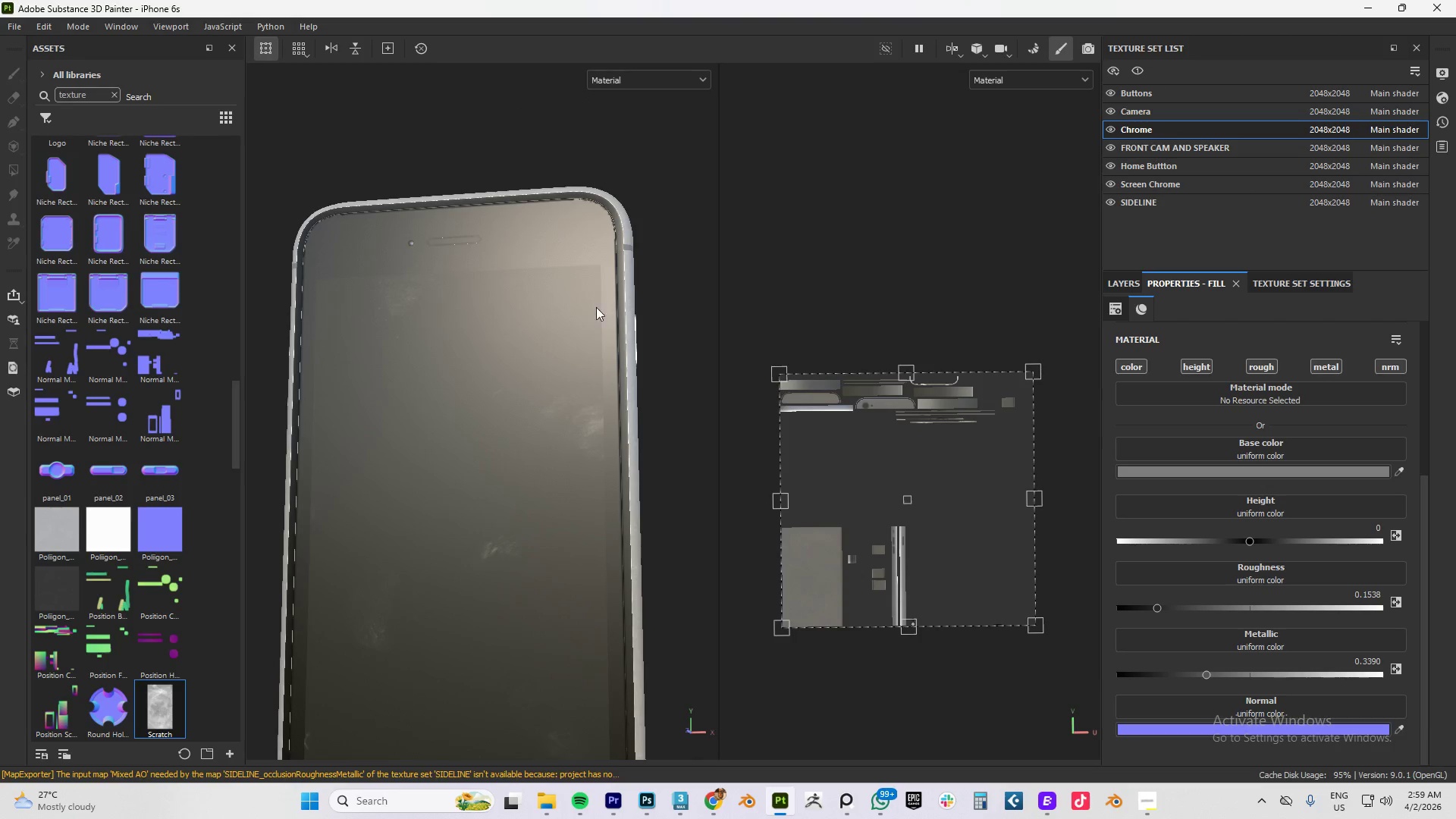 
hold_key(key=AltLeft, duration=0.62)
left_click_drag(start_coordinate=[589, 308], to_coordinate=[695, 324])
 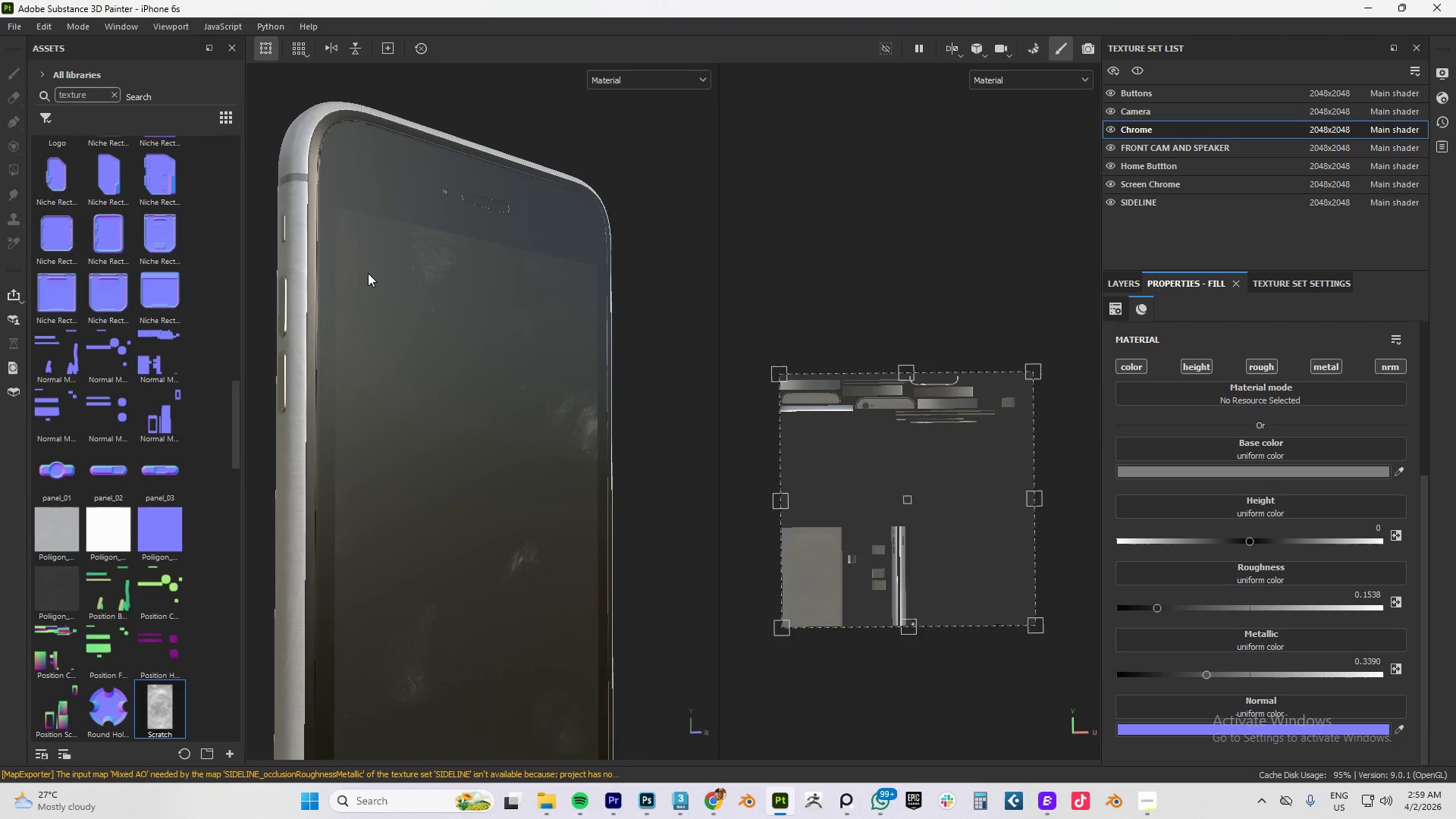 
hold_key(key=AltLeft, duration=0.81)
 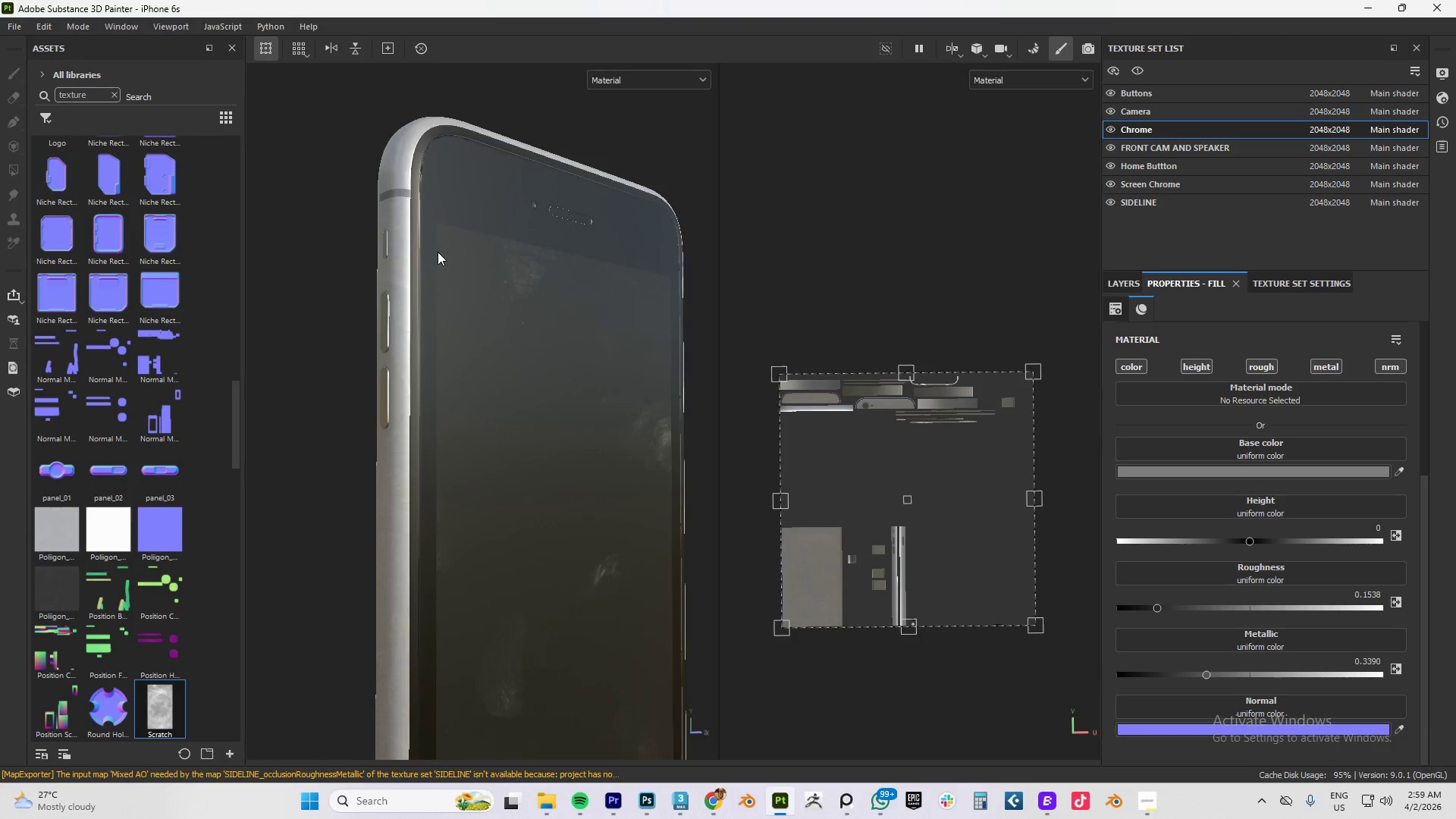 
hold_key(key=AltLeft, duration=0.84)
left_click_drag(start_coordinate=[431, 256], to_coordinate=[615, 275])
 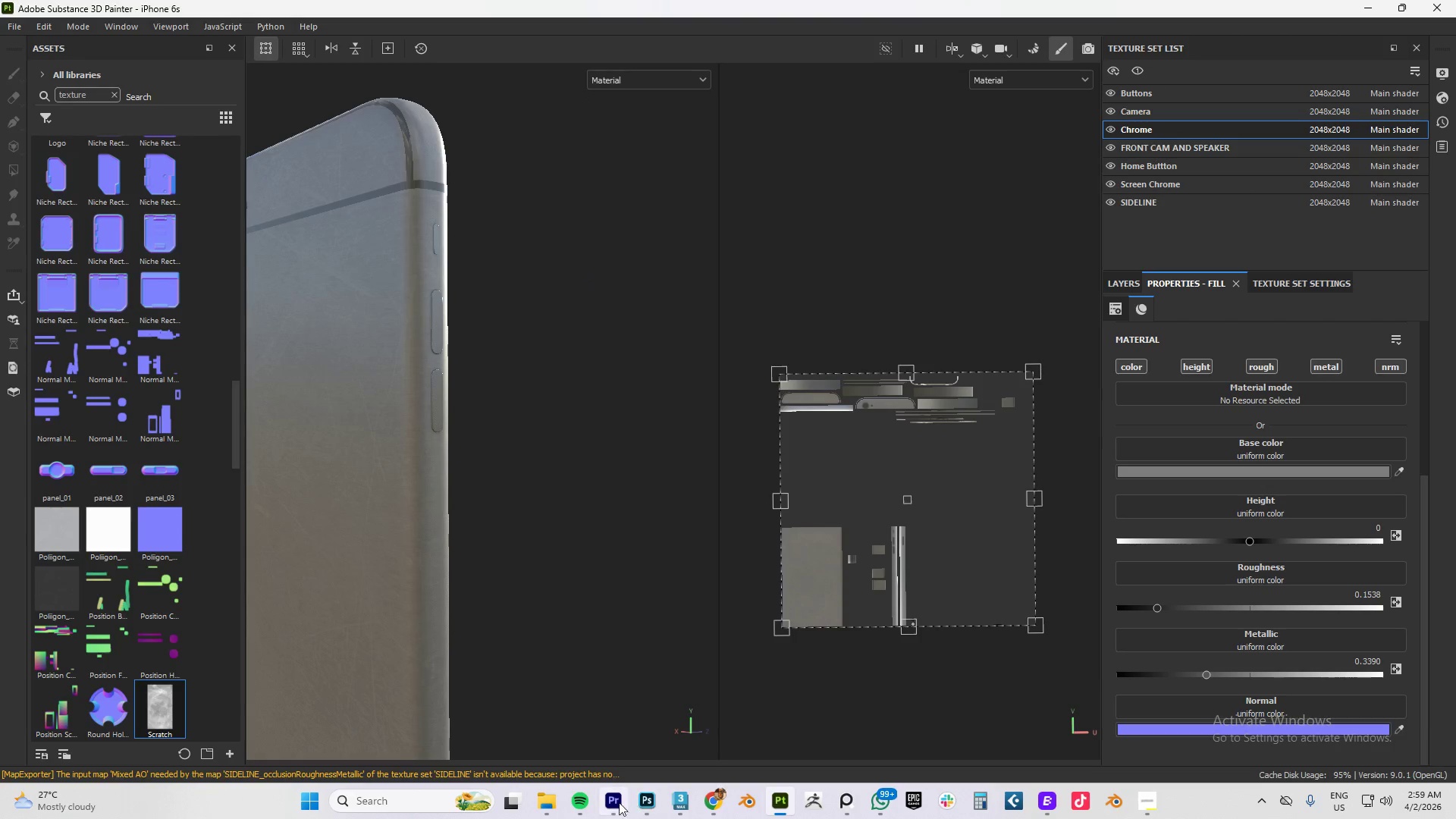 
hold_key(key=AltLeft, duration=1.41)
left_click_drag(start_coordinate=[416, 318], to_coordinate=[491, 327])
 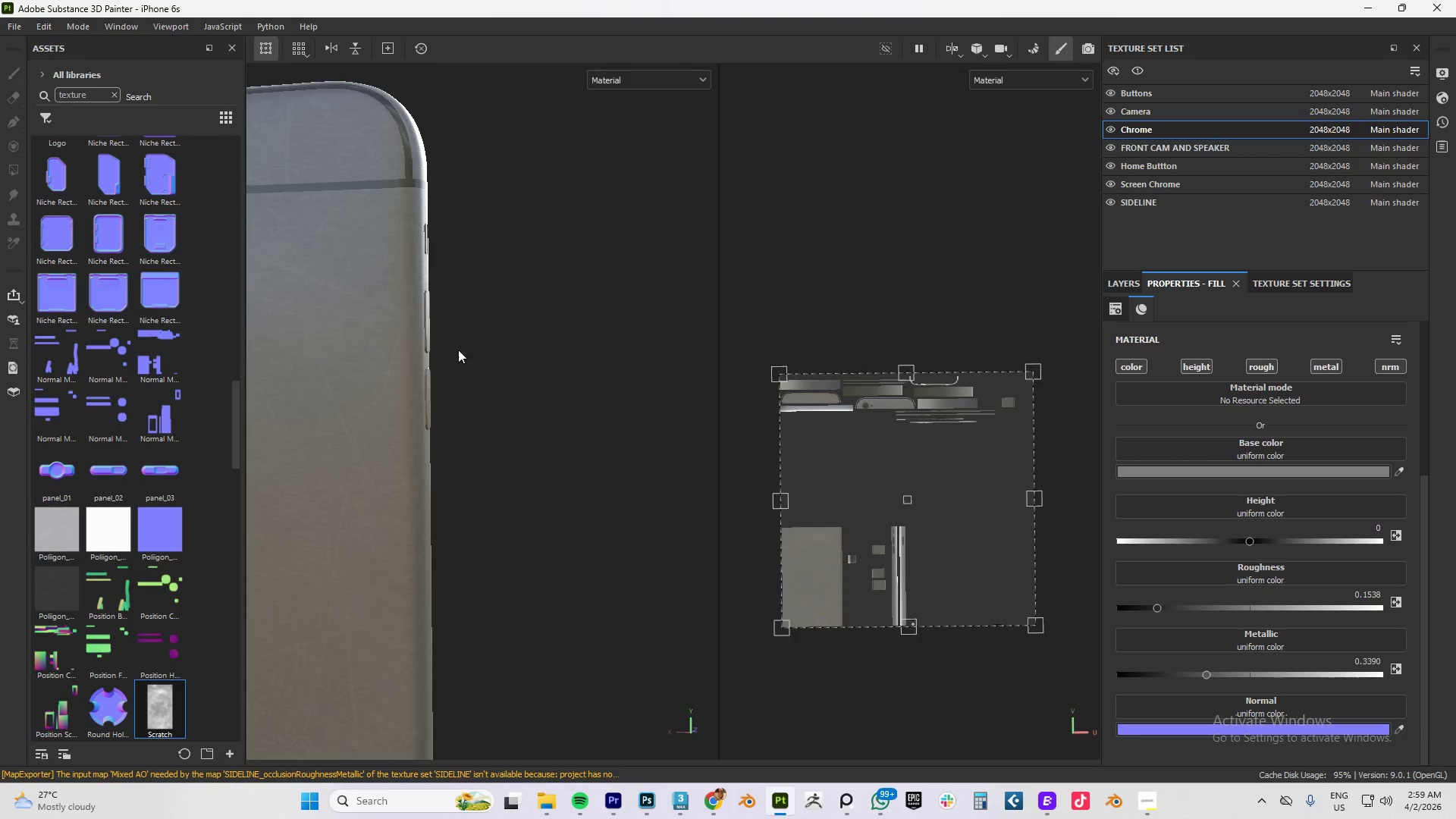 
hold_key(key=AltLeft, duration=1.5)
left_click_drag(start_coordinate=[410, 395], to_coordinate=[442, 384])
 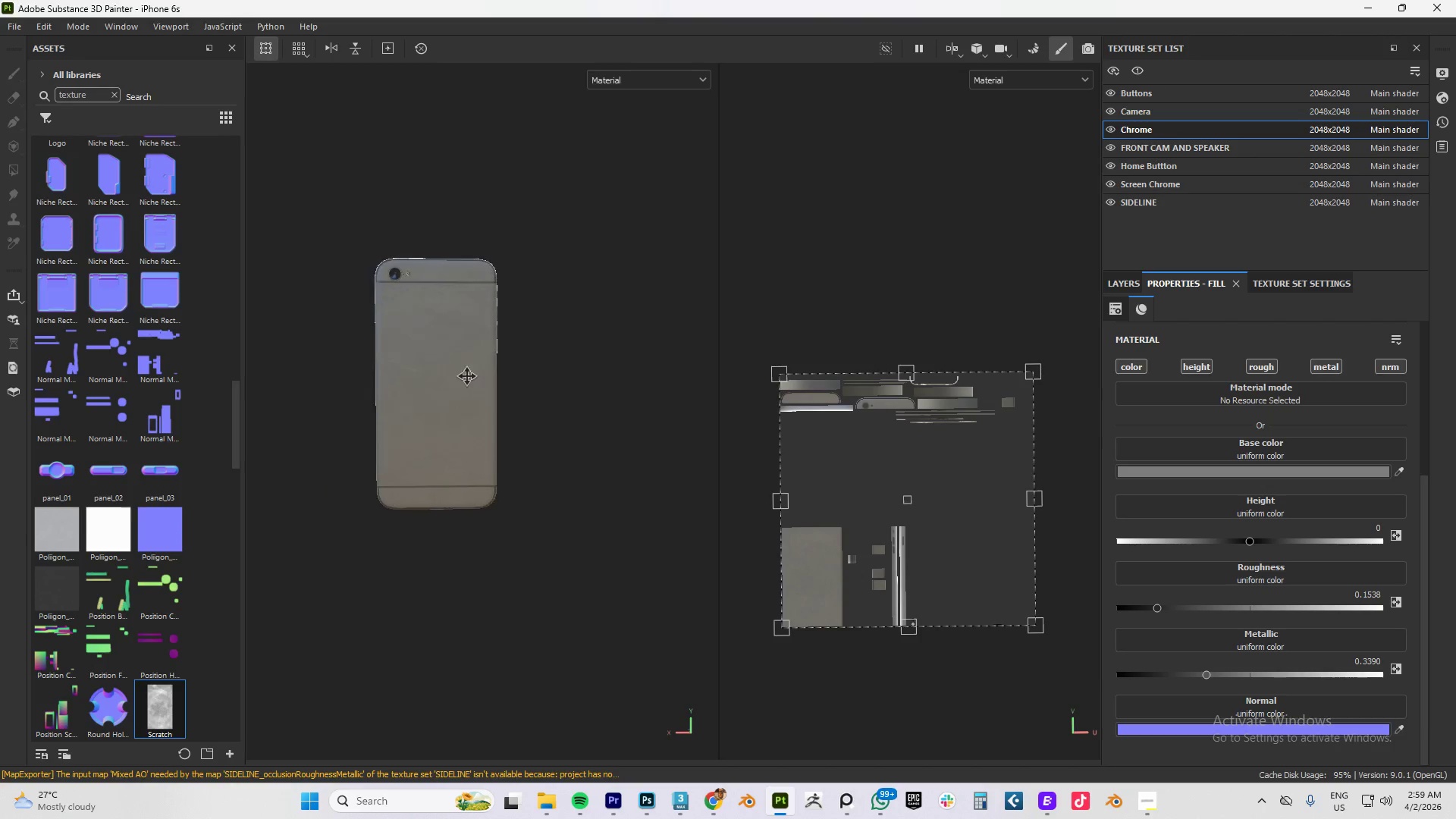 
scroll: coordinate [441, 391], scroll_direction: down, amount: 16.0
 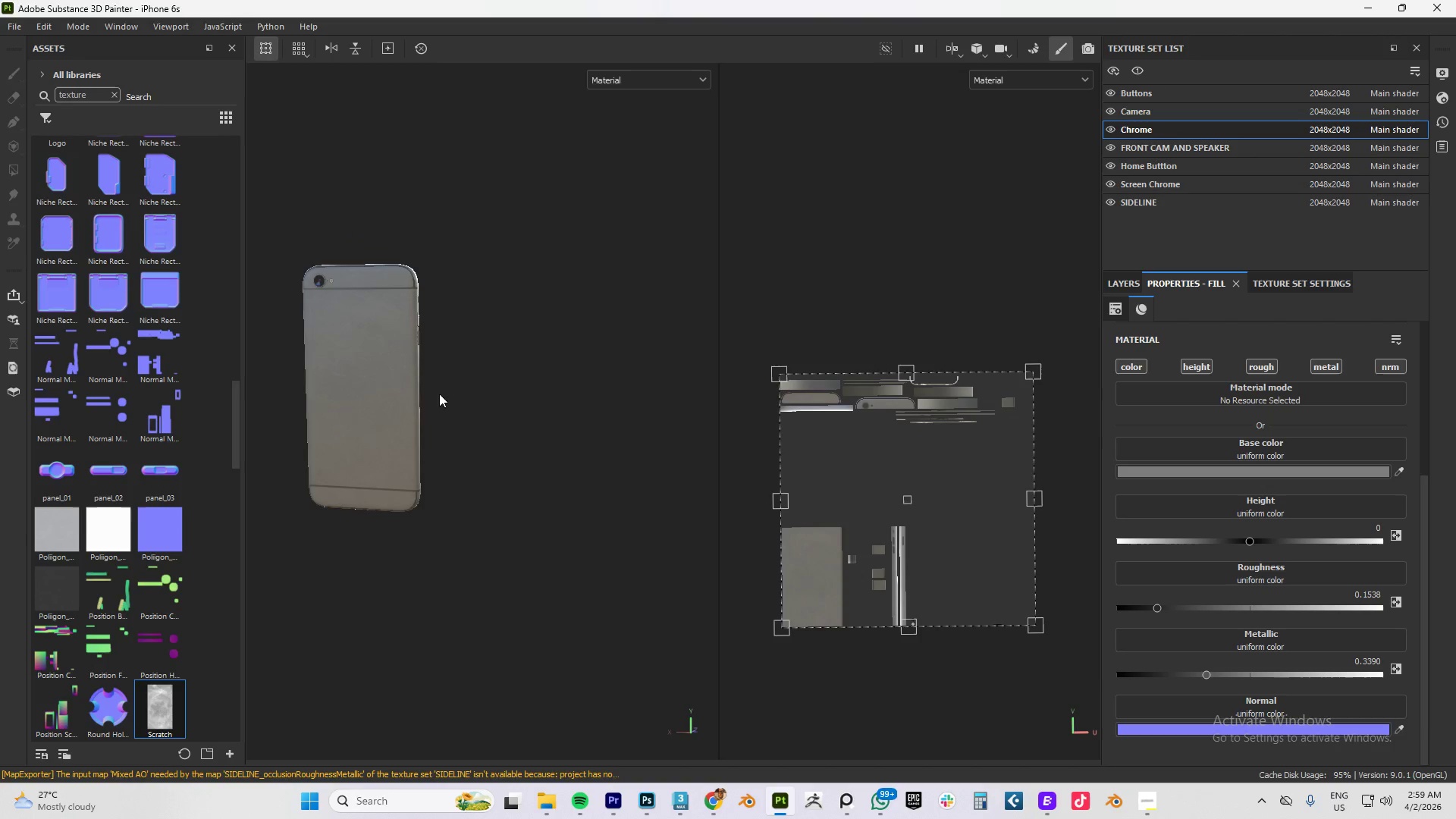 
hold_key(key=AltLeft, duration=0.86)
 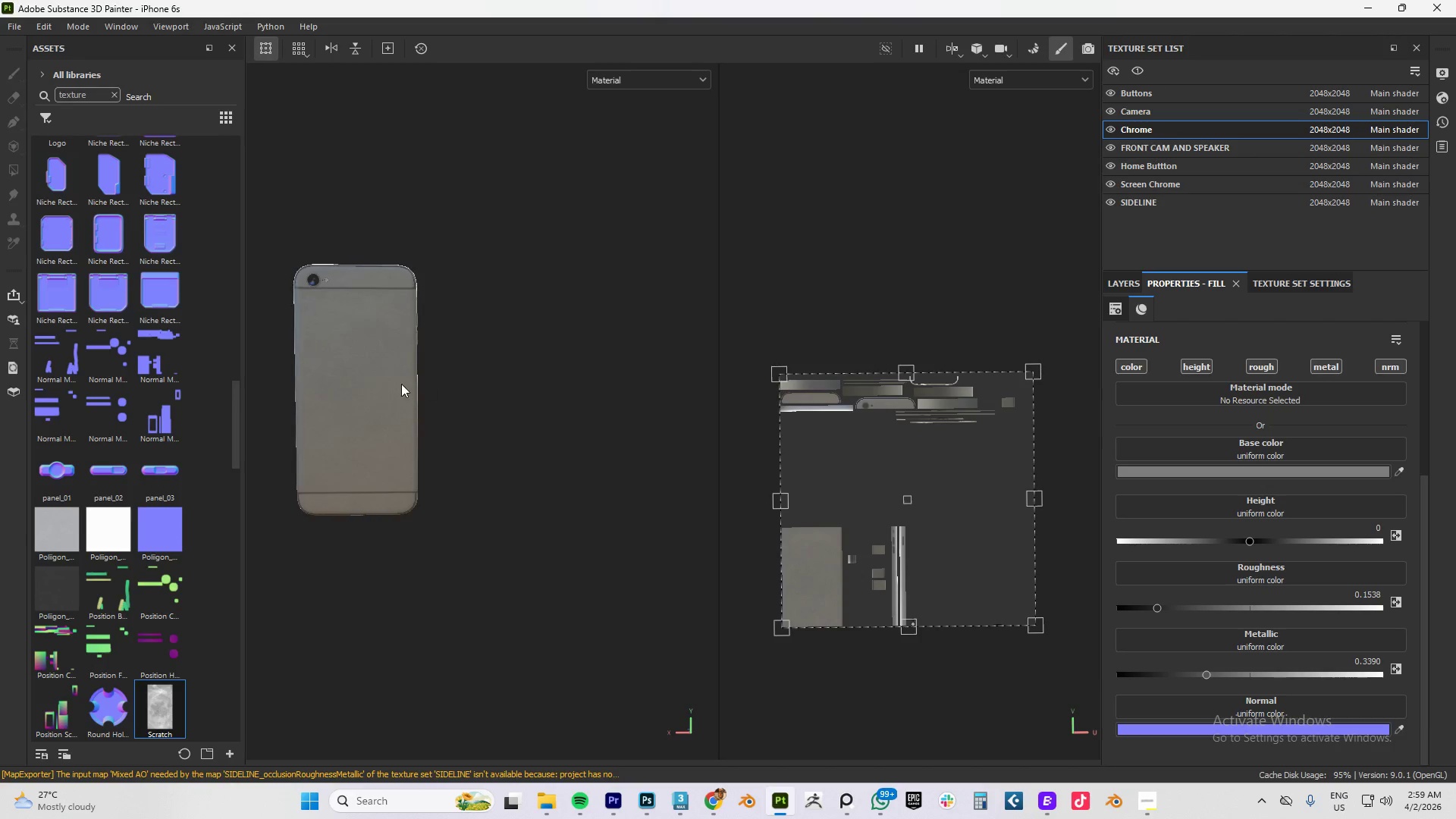 
hold_key(key=AltLeft, duration=1.0)
 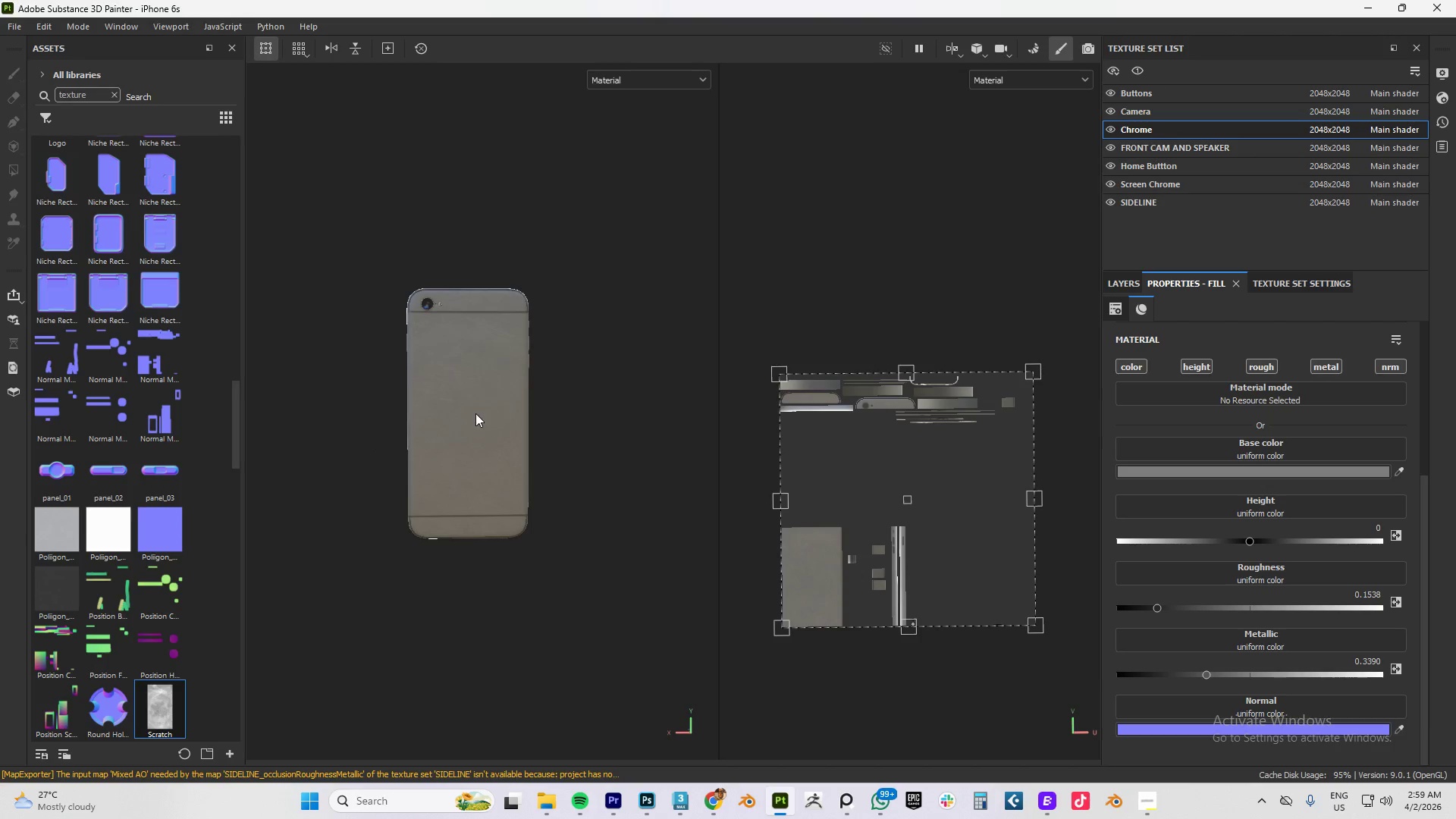 
scroll: coordinate [485, 413], scroll_direction: up, amount: 9.0
 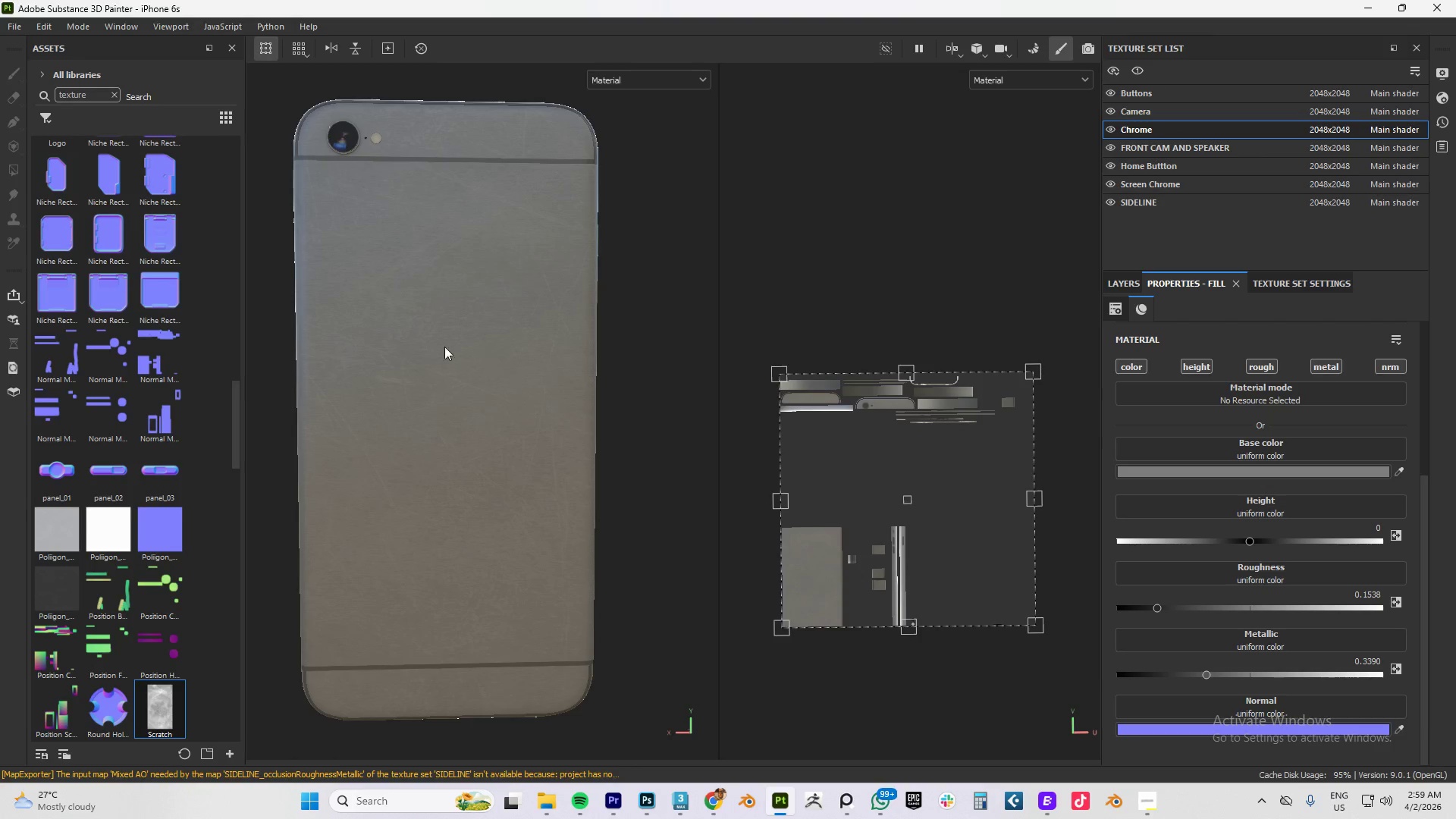 
wait(16.09)
 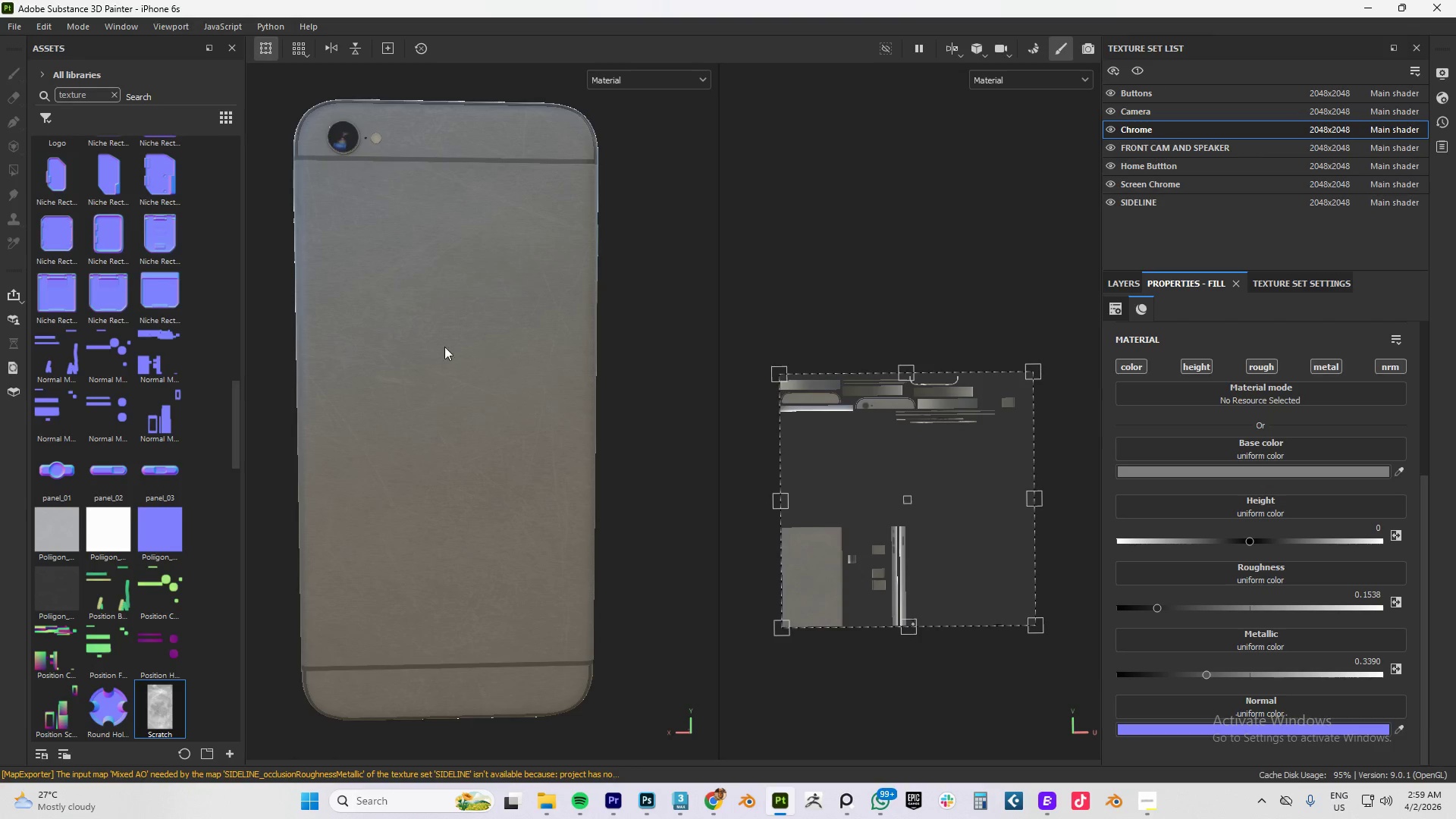 
mouse_move([734, 806])
 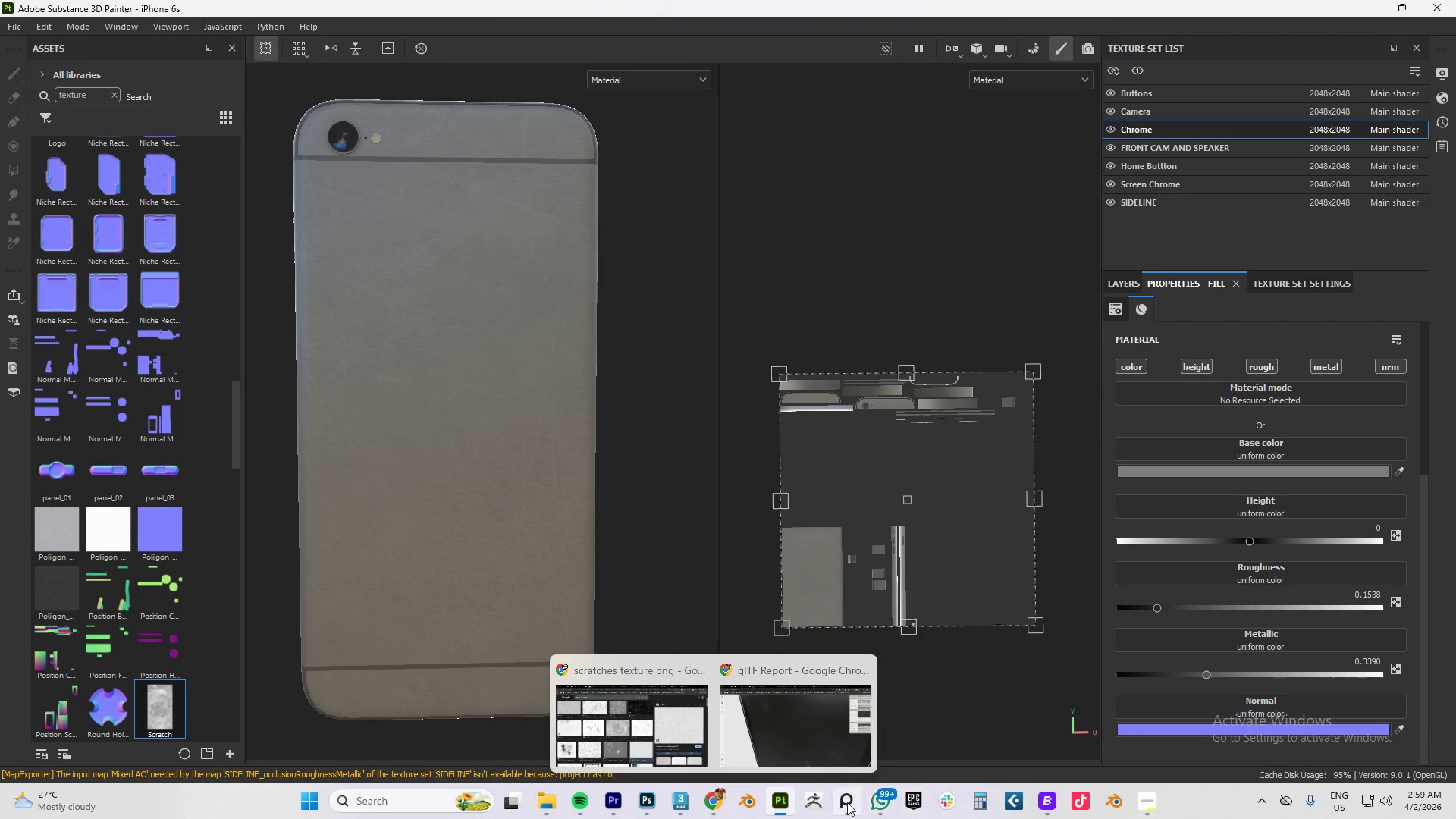 
left_click([847, 802])
 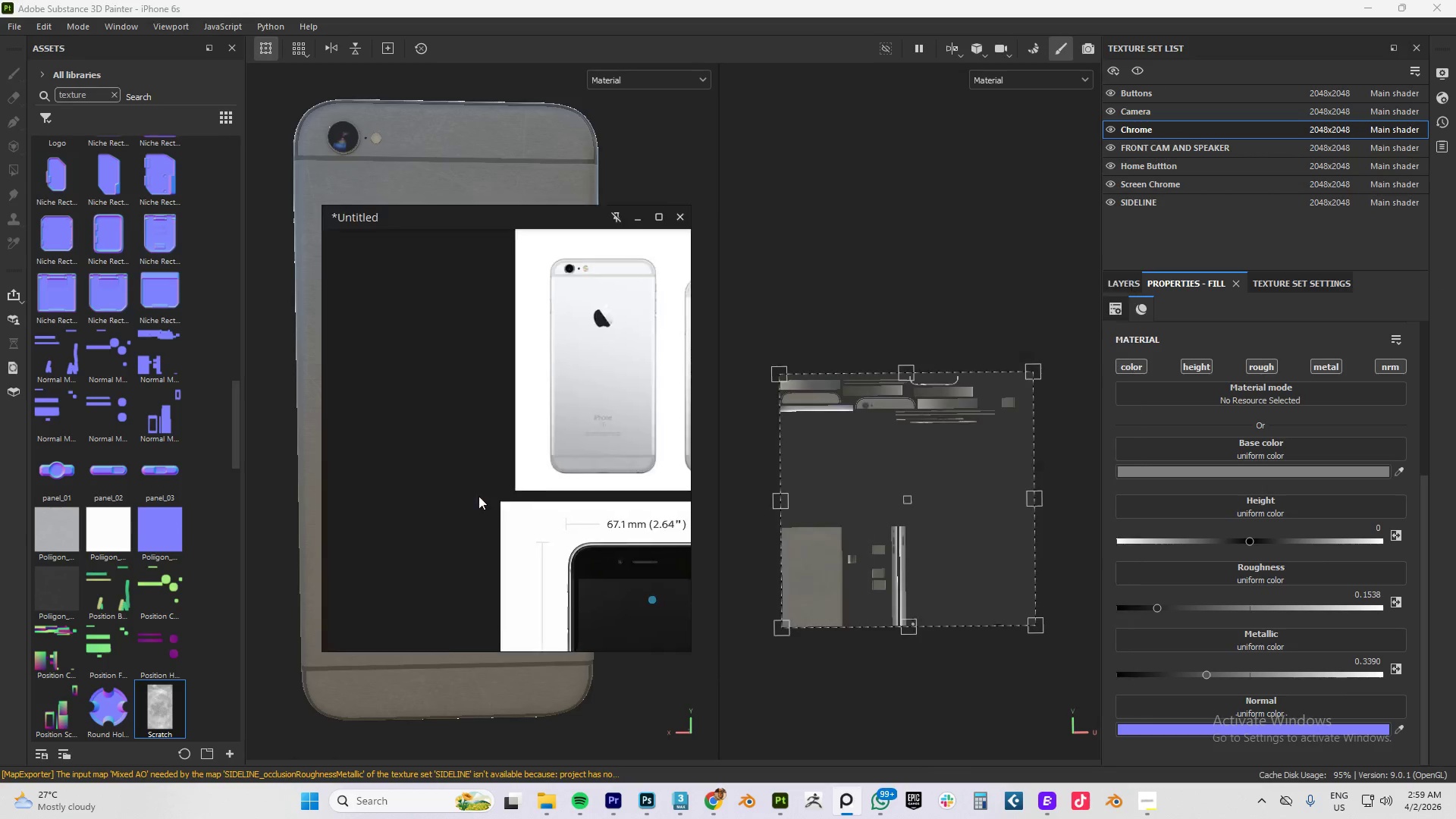 
scroll: coordinate [331, 517], scroll_direction: down, amount: 1.0
 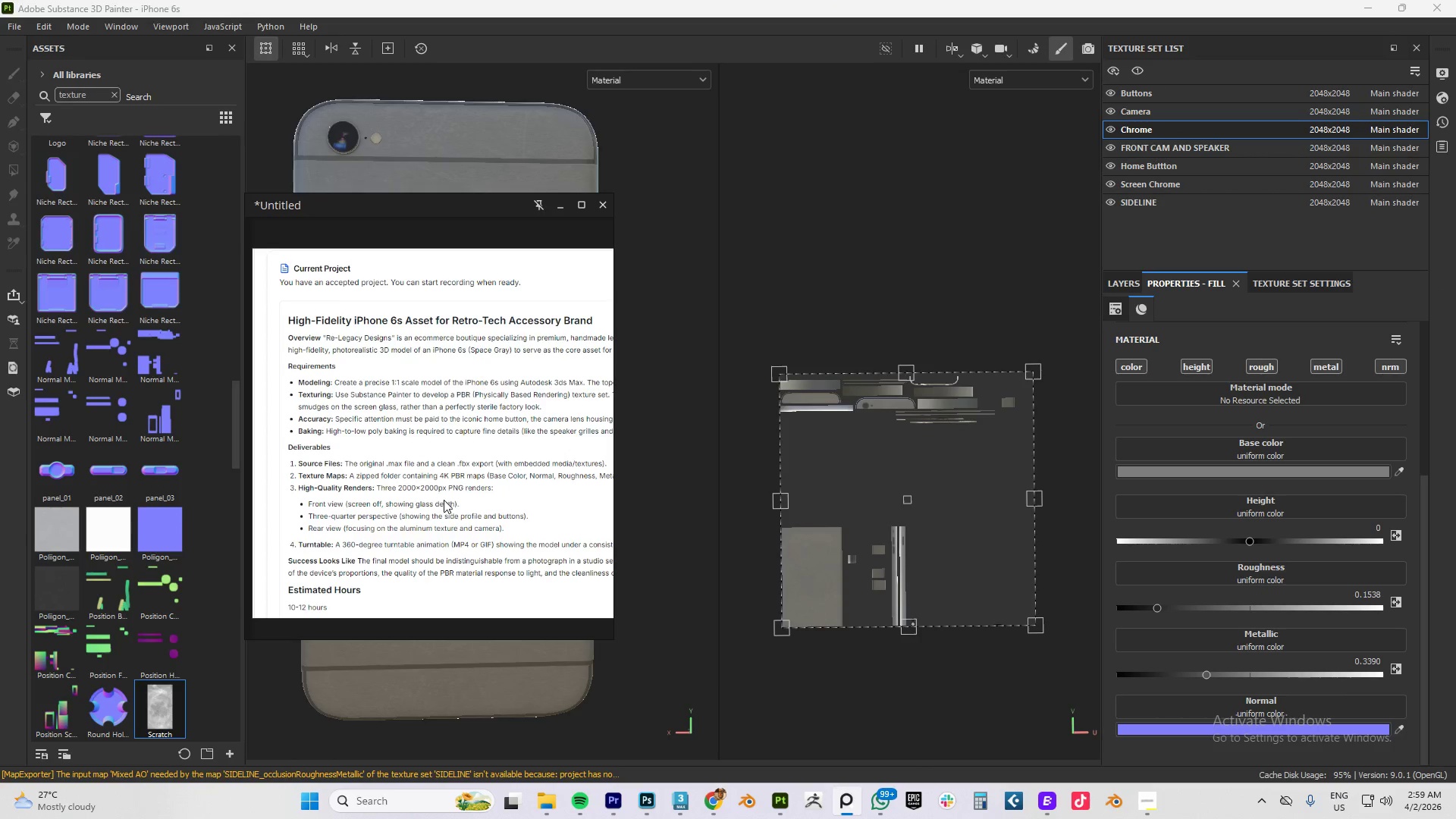 
scroll: coordinate [422, 488], scroll_direction: none, amount: 0.0
 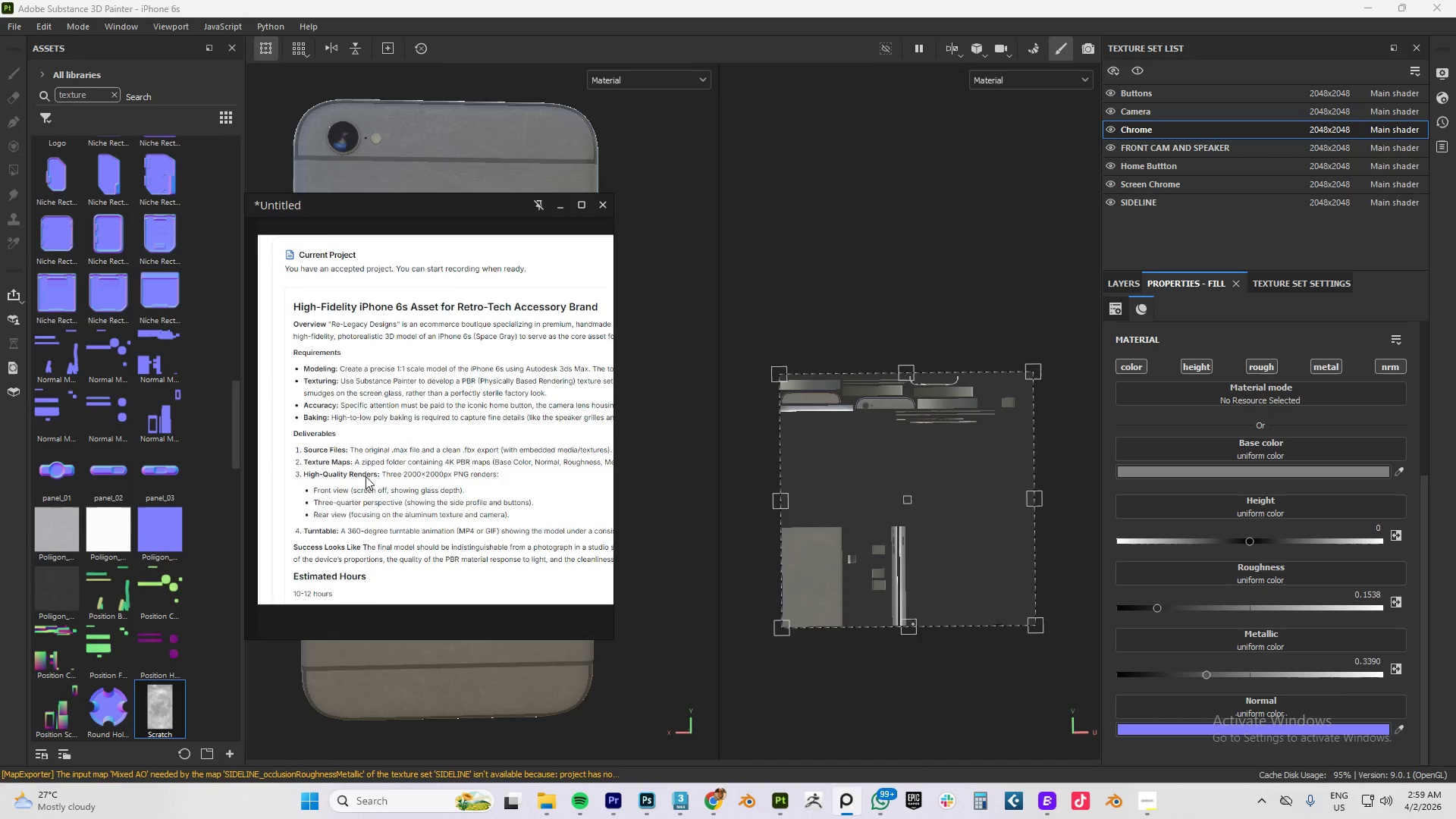 
scroll: coordinate [347, 477], scroll_direction: up, amount: 4.0
 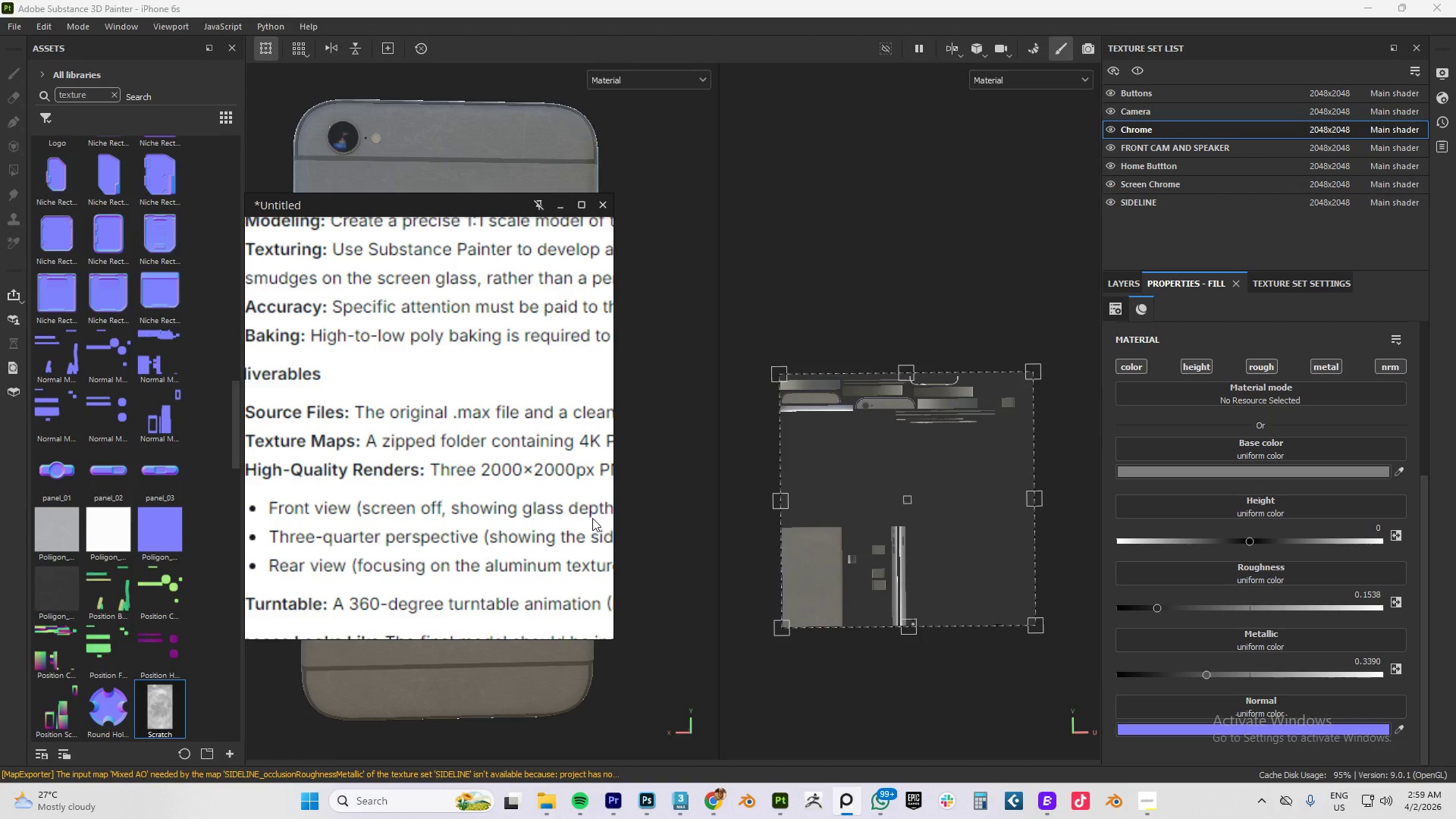 
scroll: coordinate [557, 519], scroll_direction: down, amount: 3.0
 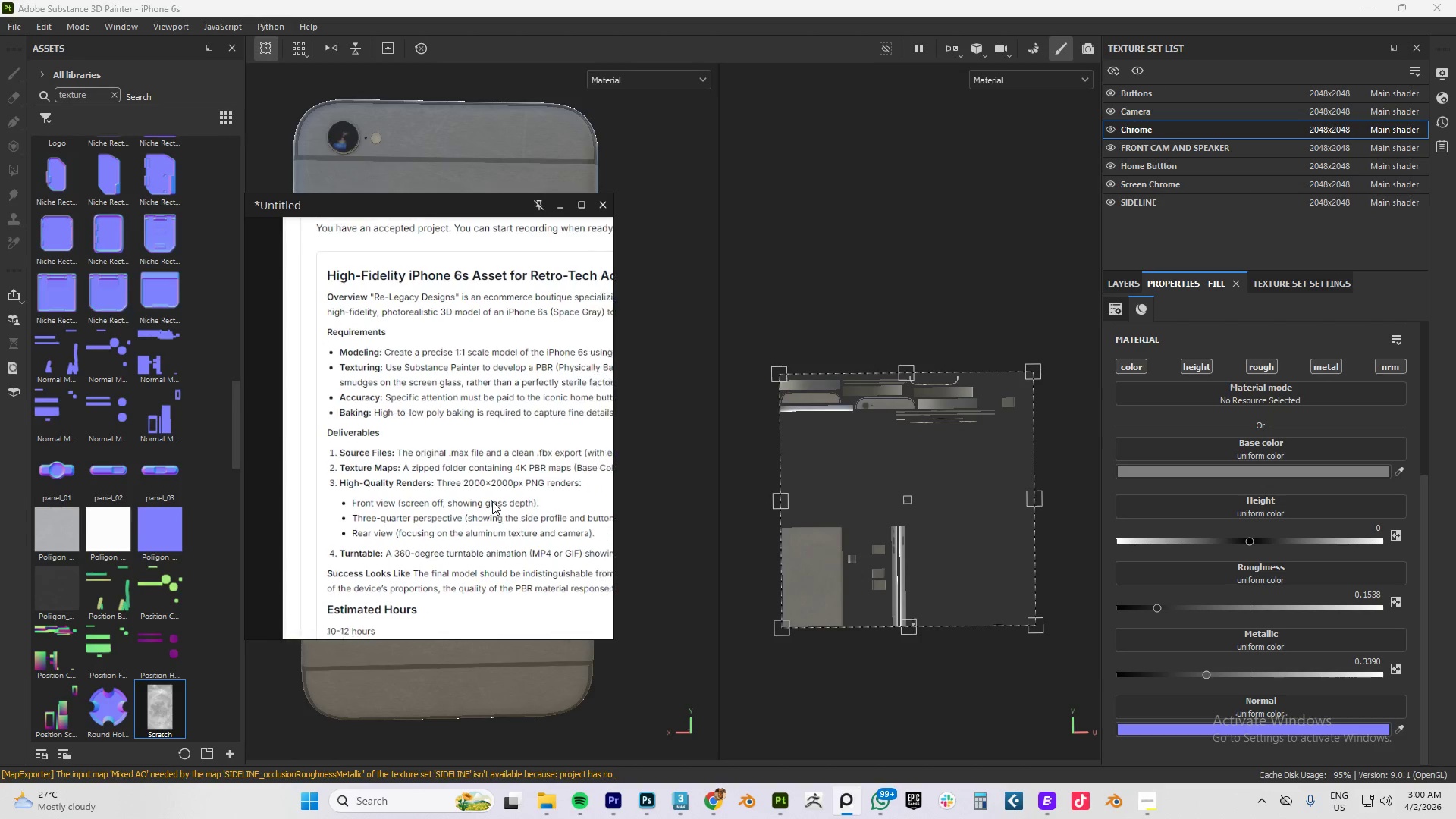 
wait(9.73)
 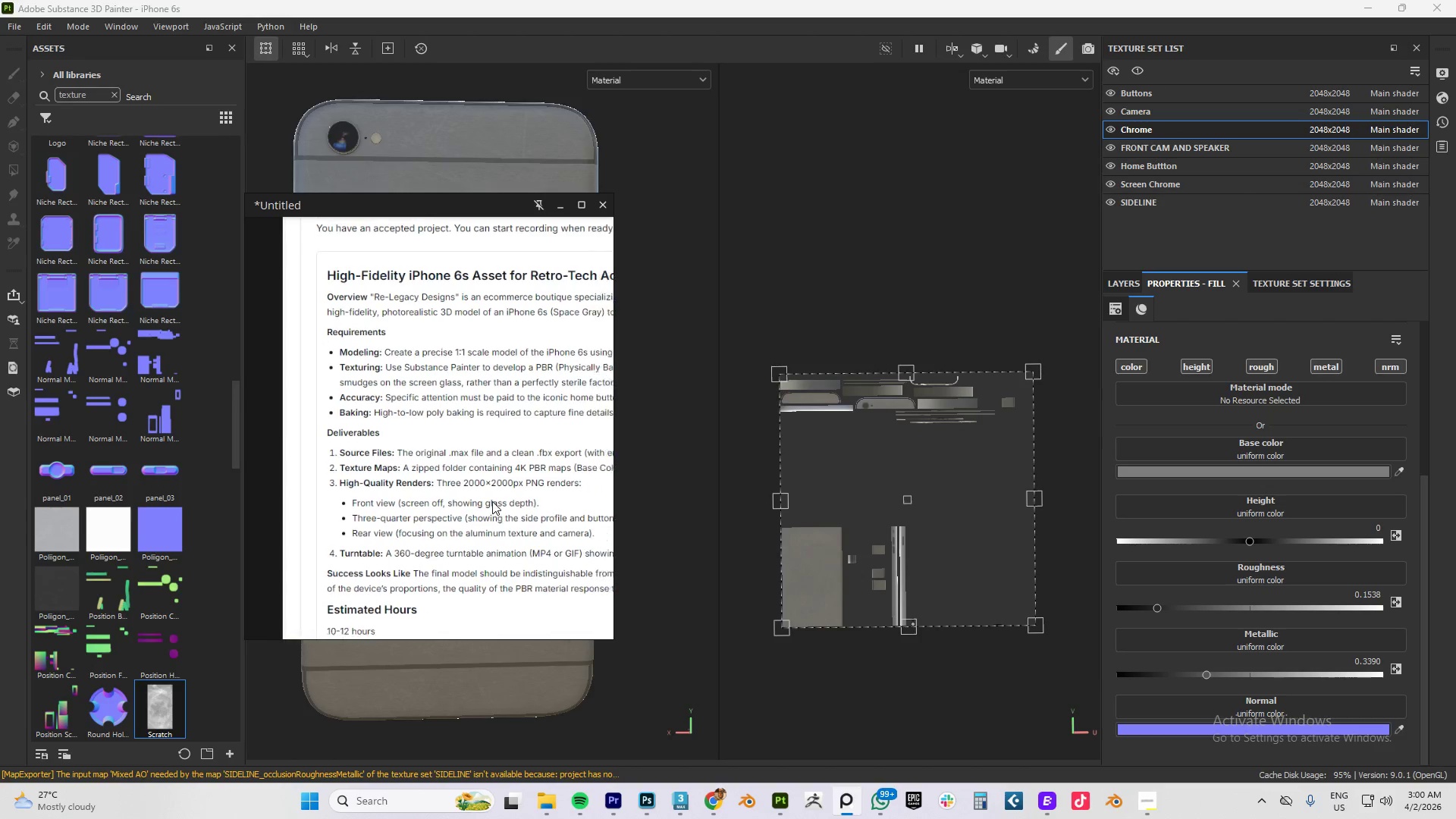 
scroll: coordinate [441, 512], scroll_direction: down, amount: 2.0
 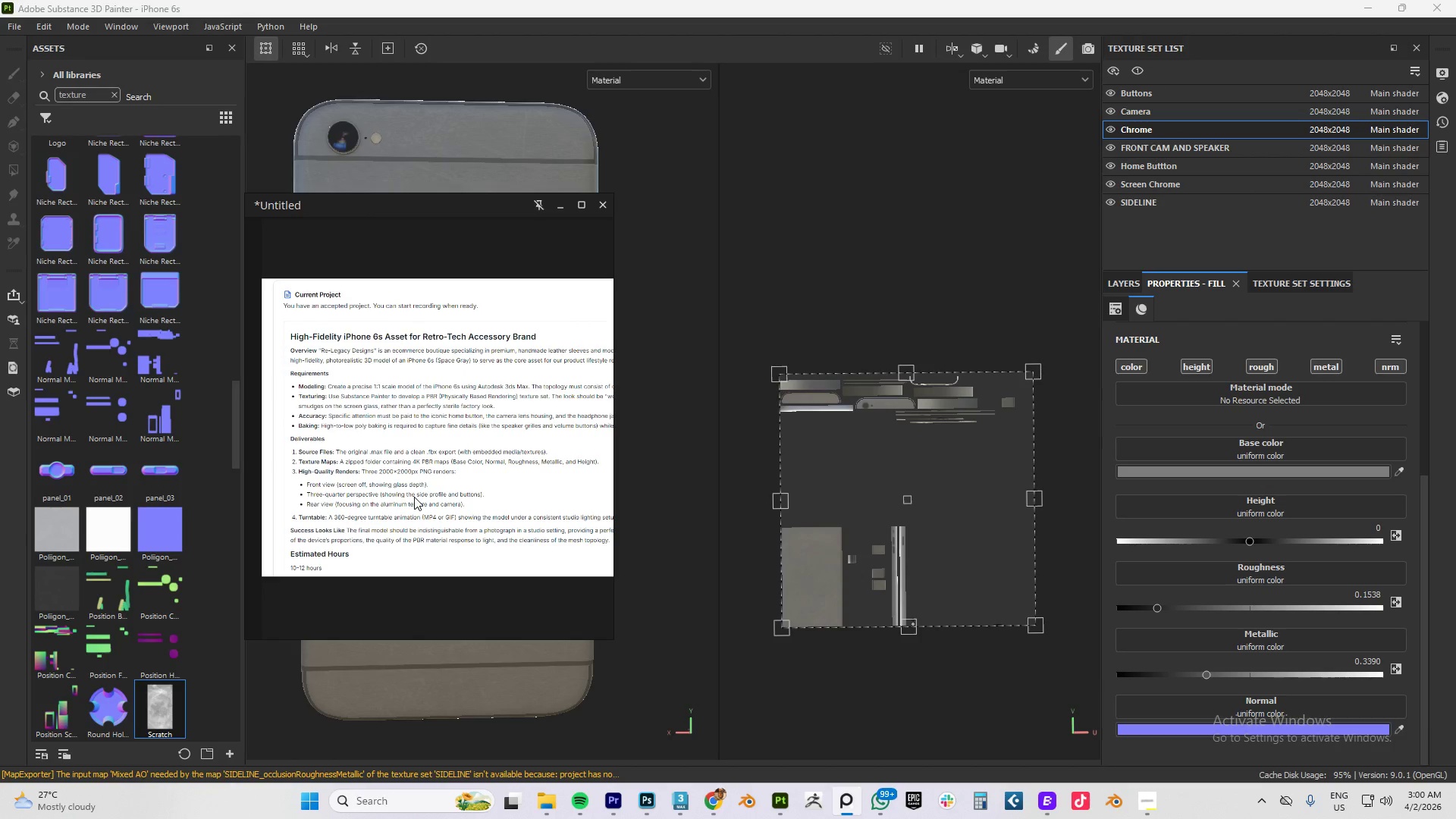 
scroll: coordinate [453, 485], scroll_direction: up, amount: 2.0
 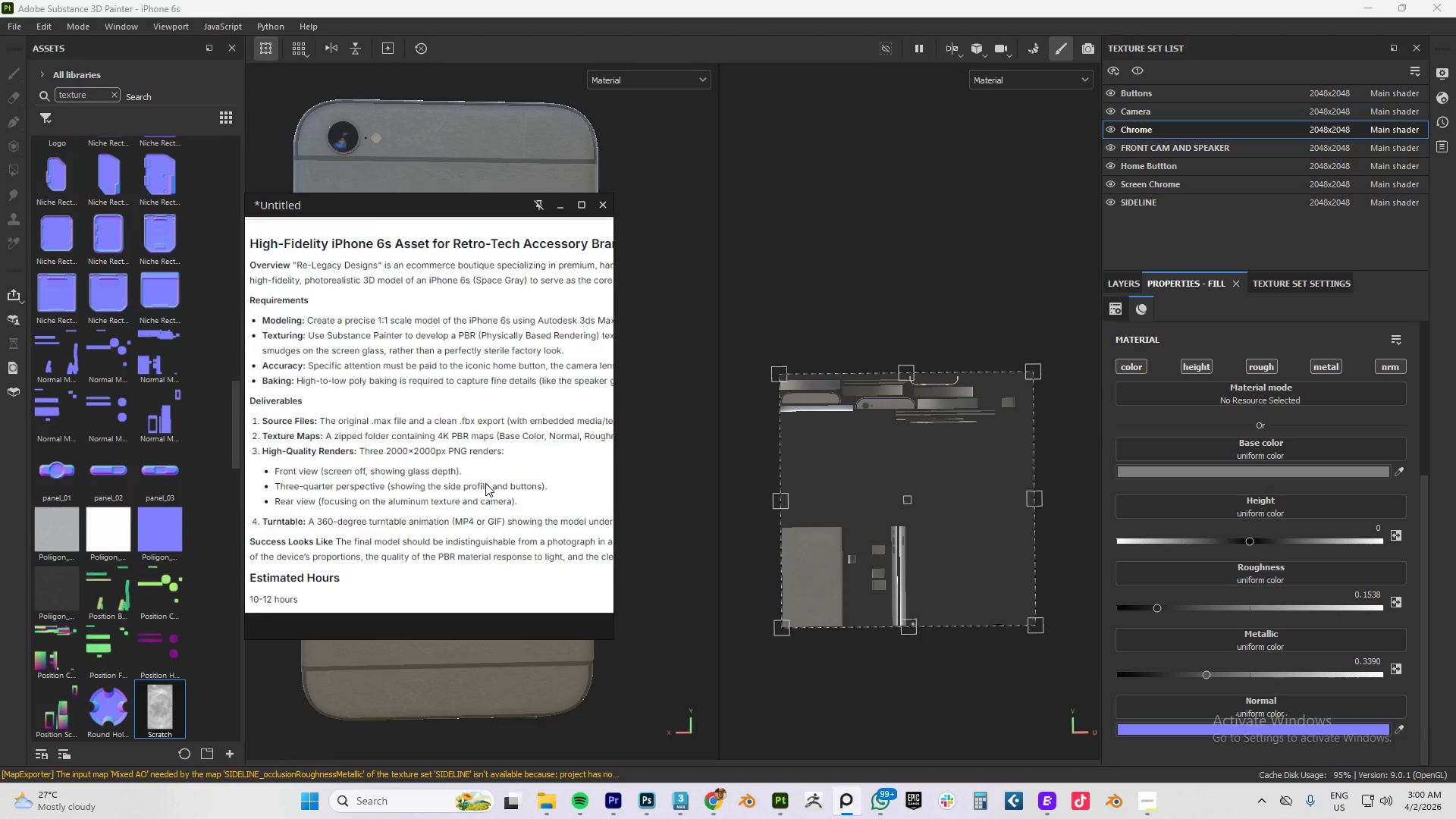 
scroll: coordinate [485, 483], scroll_direction: down, amount: 2.0
 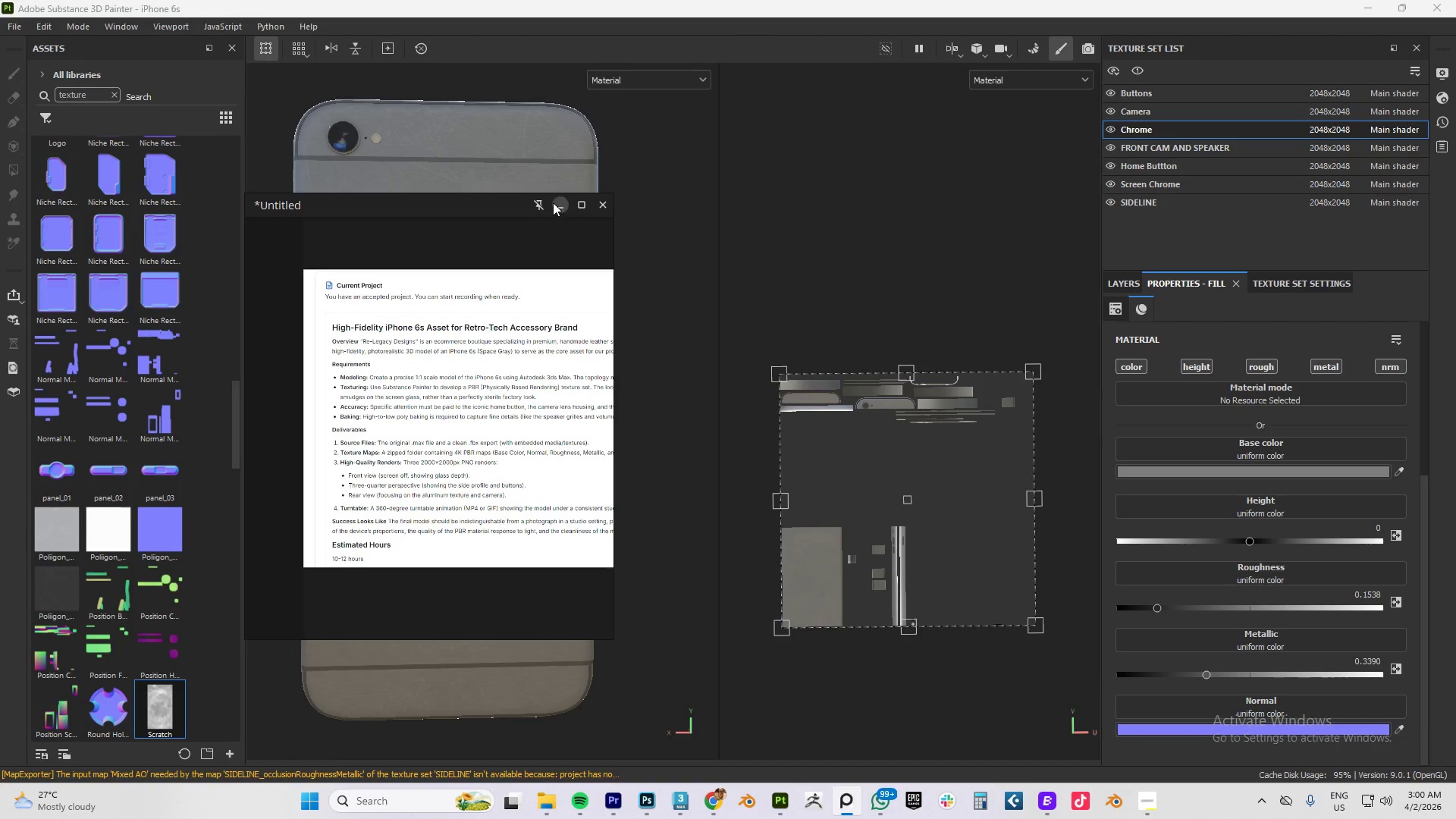 
left_click([557, 204])
 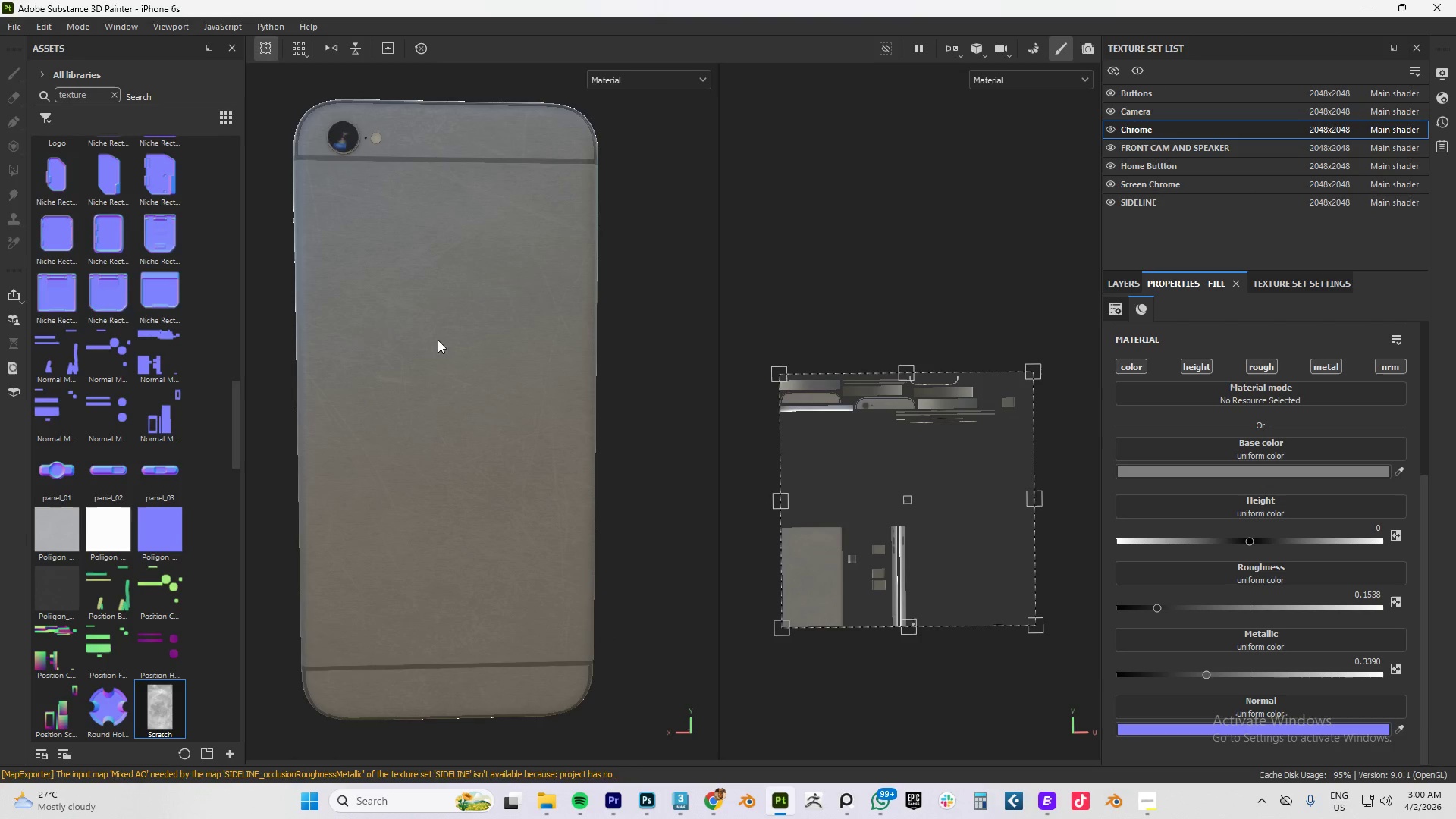 
hold_key(key=AltLeft, duration=1.5)
left_click_drag(start_coordinate=[384, 325], to_coordinate=[655, 341])
 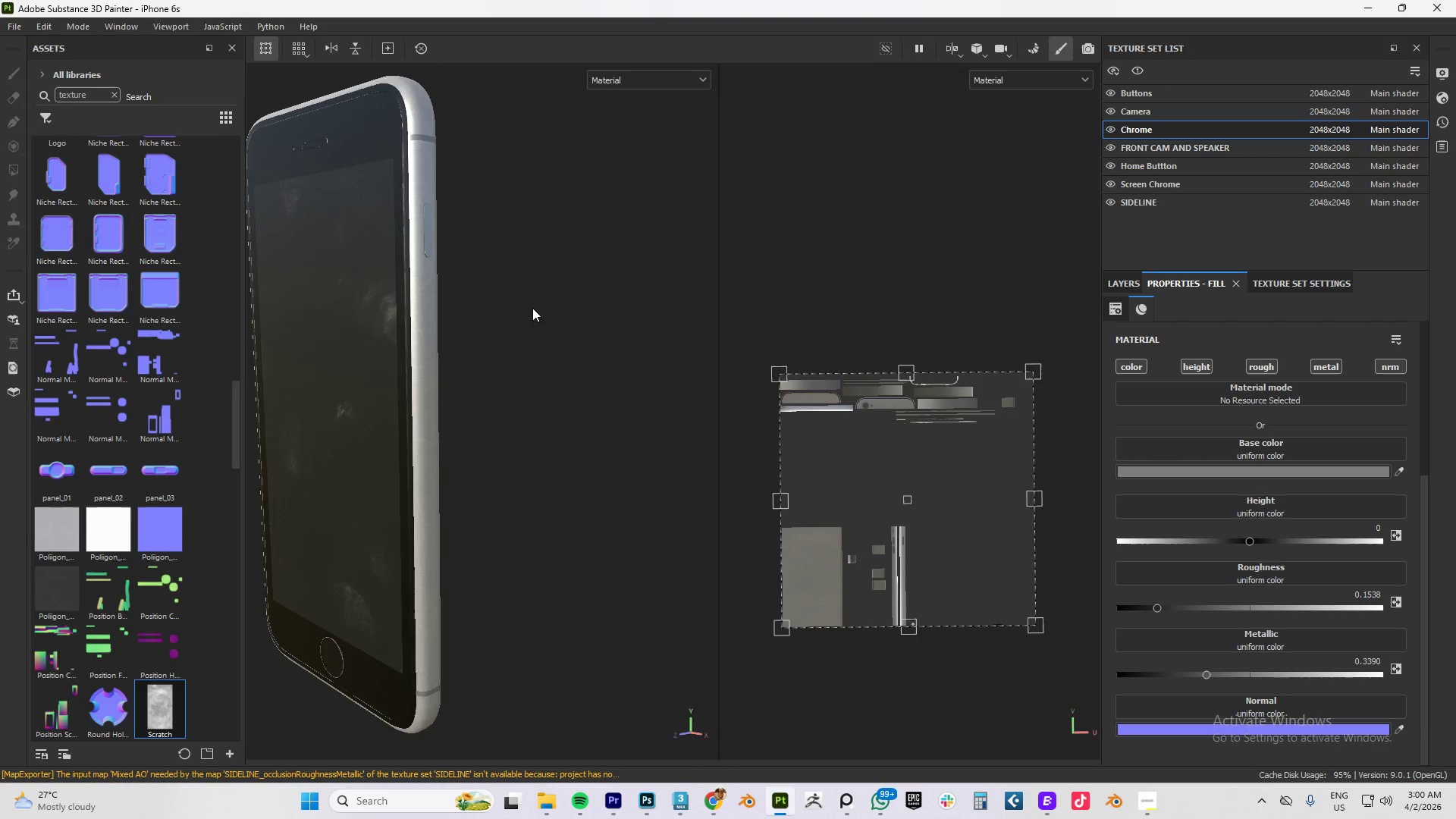 
key(Alt+AltLeft)
 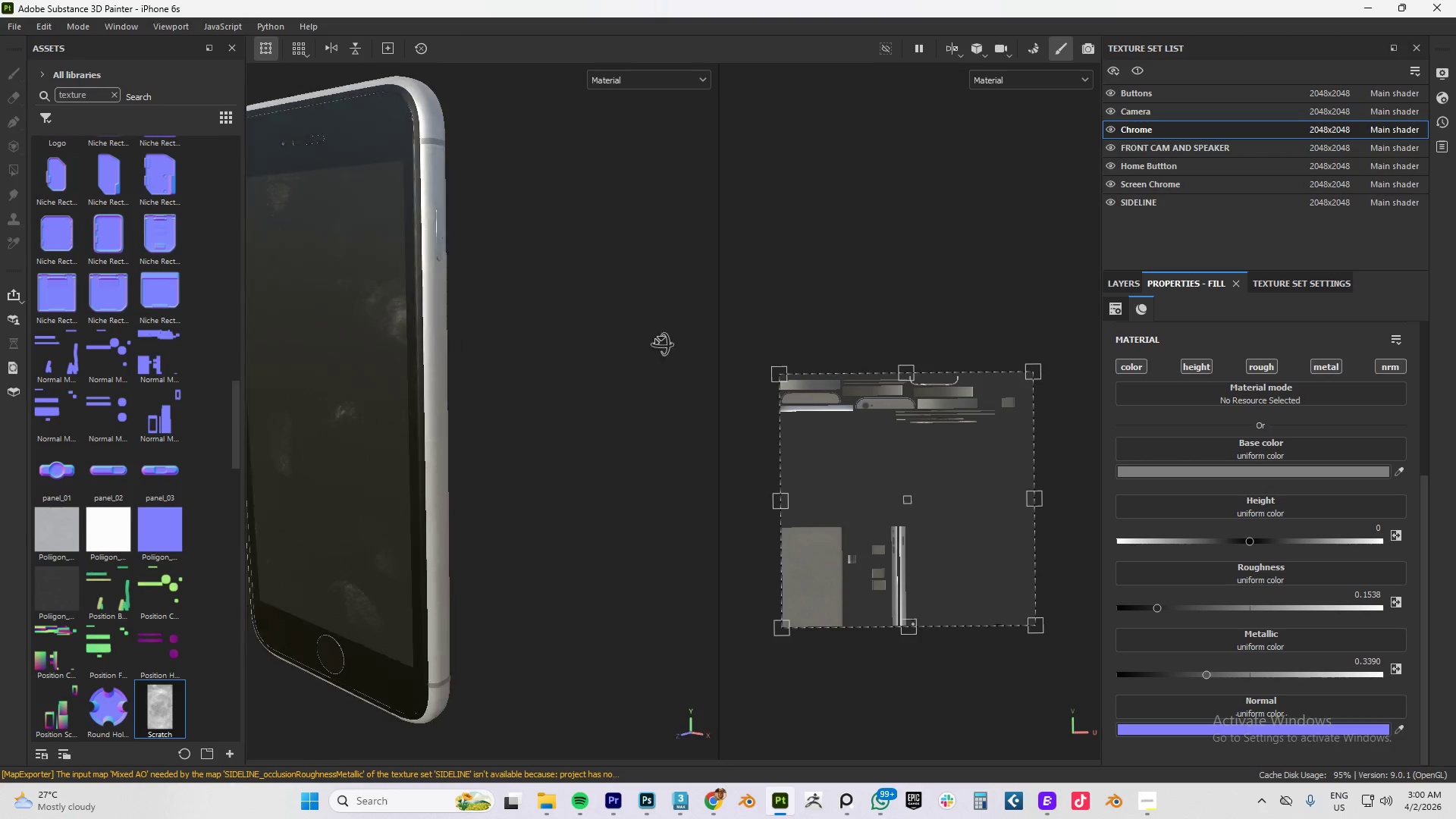 
key(Alt+AltLeft)
 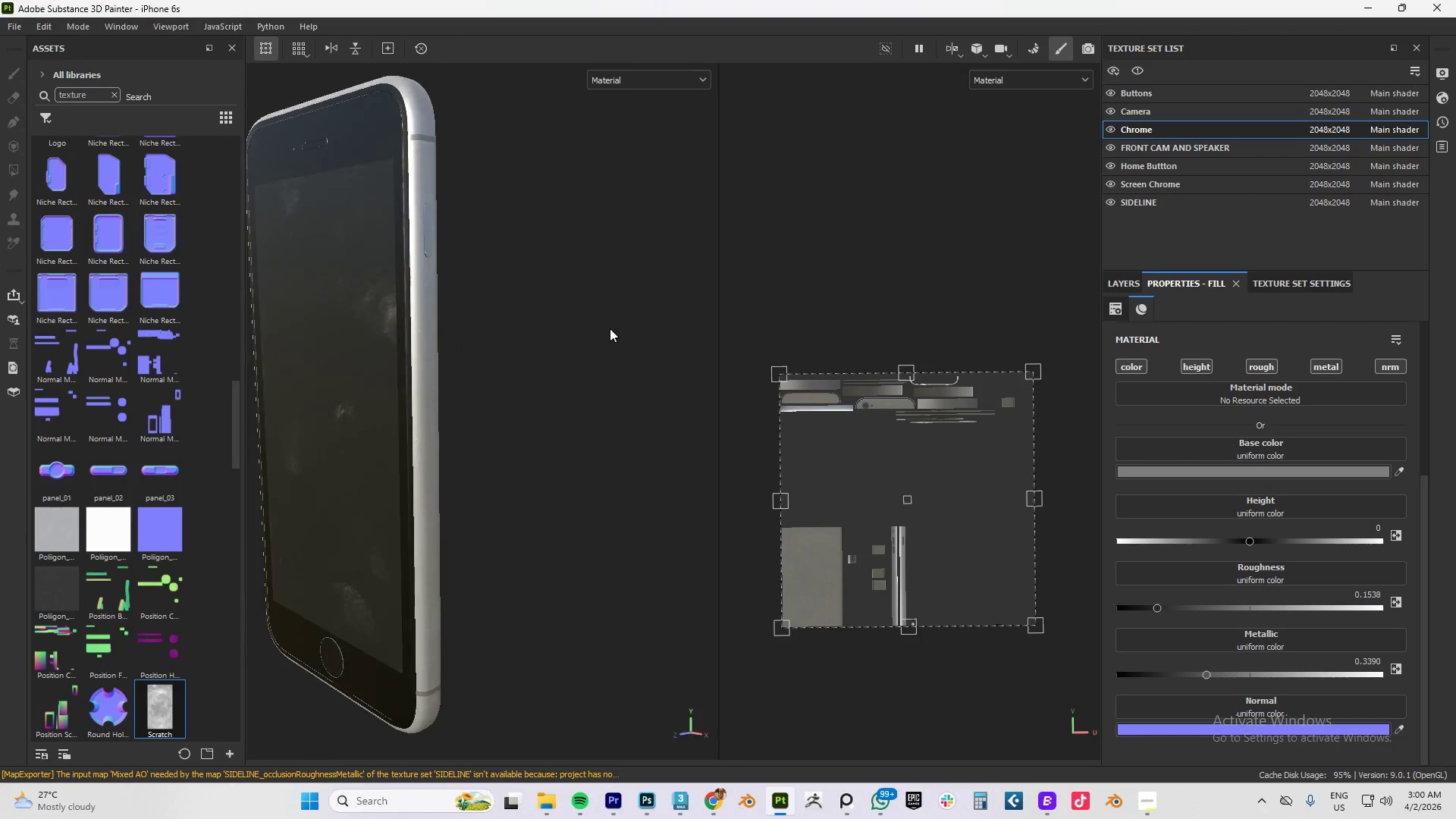 
key(Alt+AltLeft)
 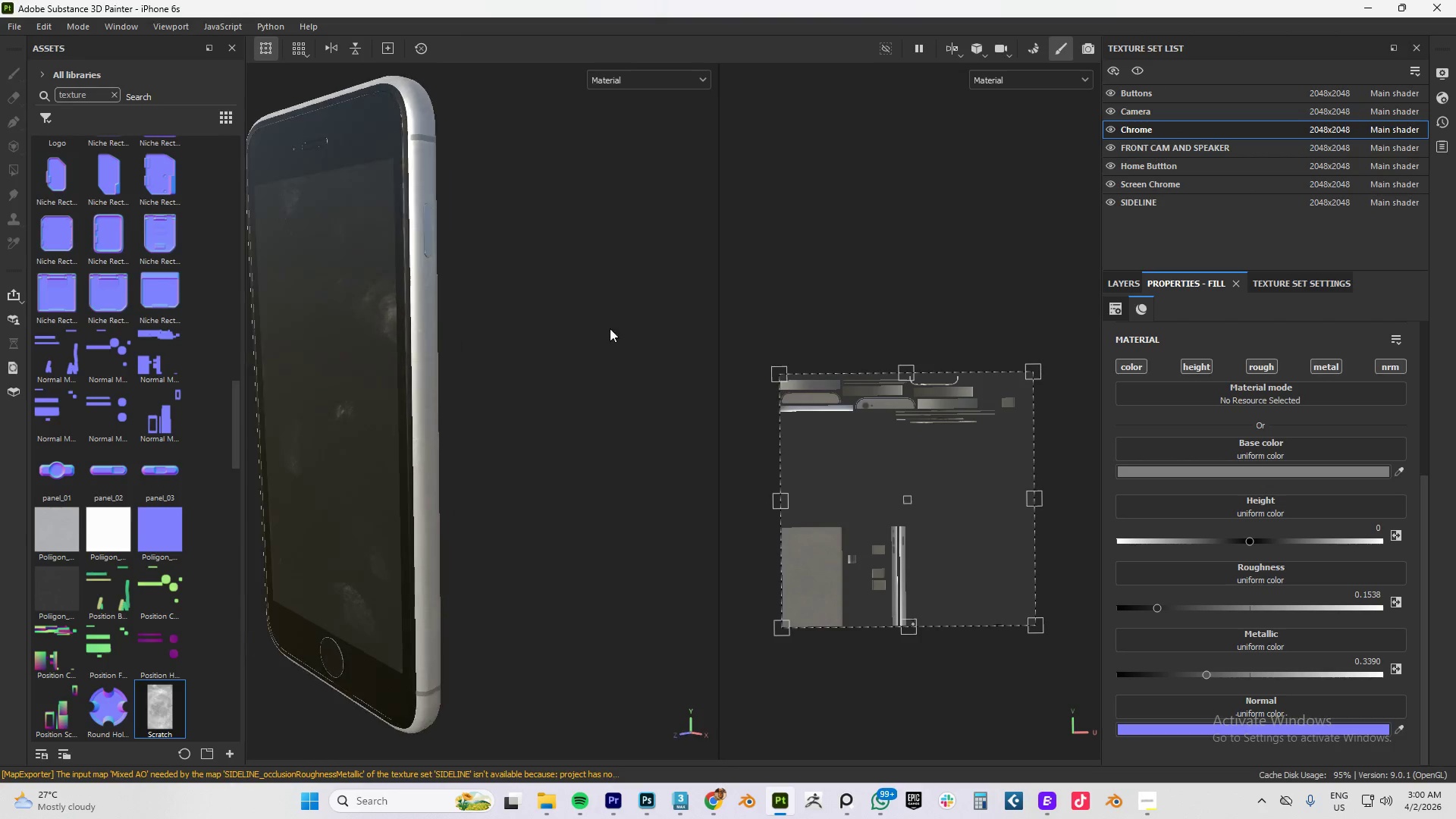 
key(Alt+AltLeft)
 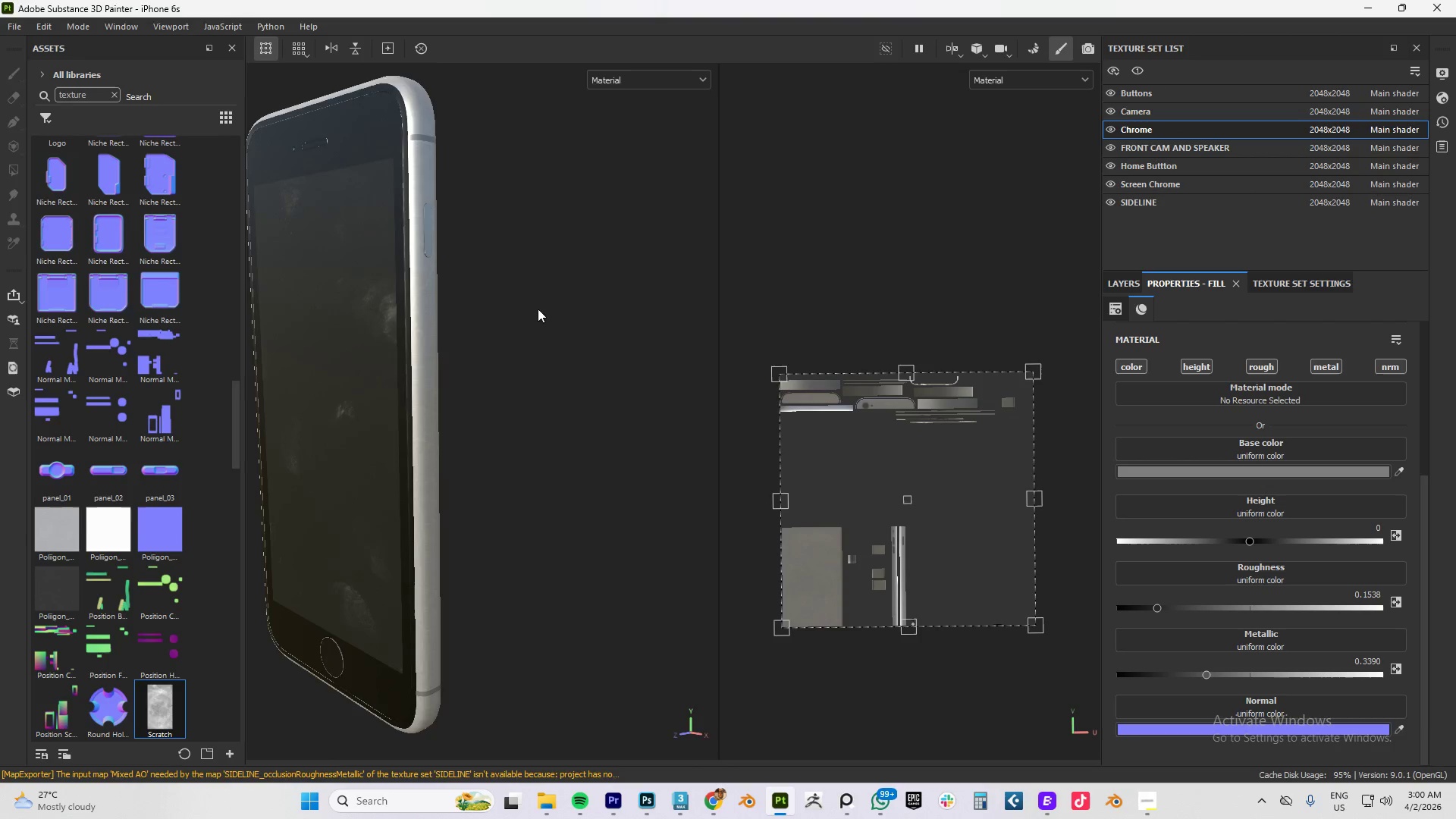 
key(Alt+AltLeft)
 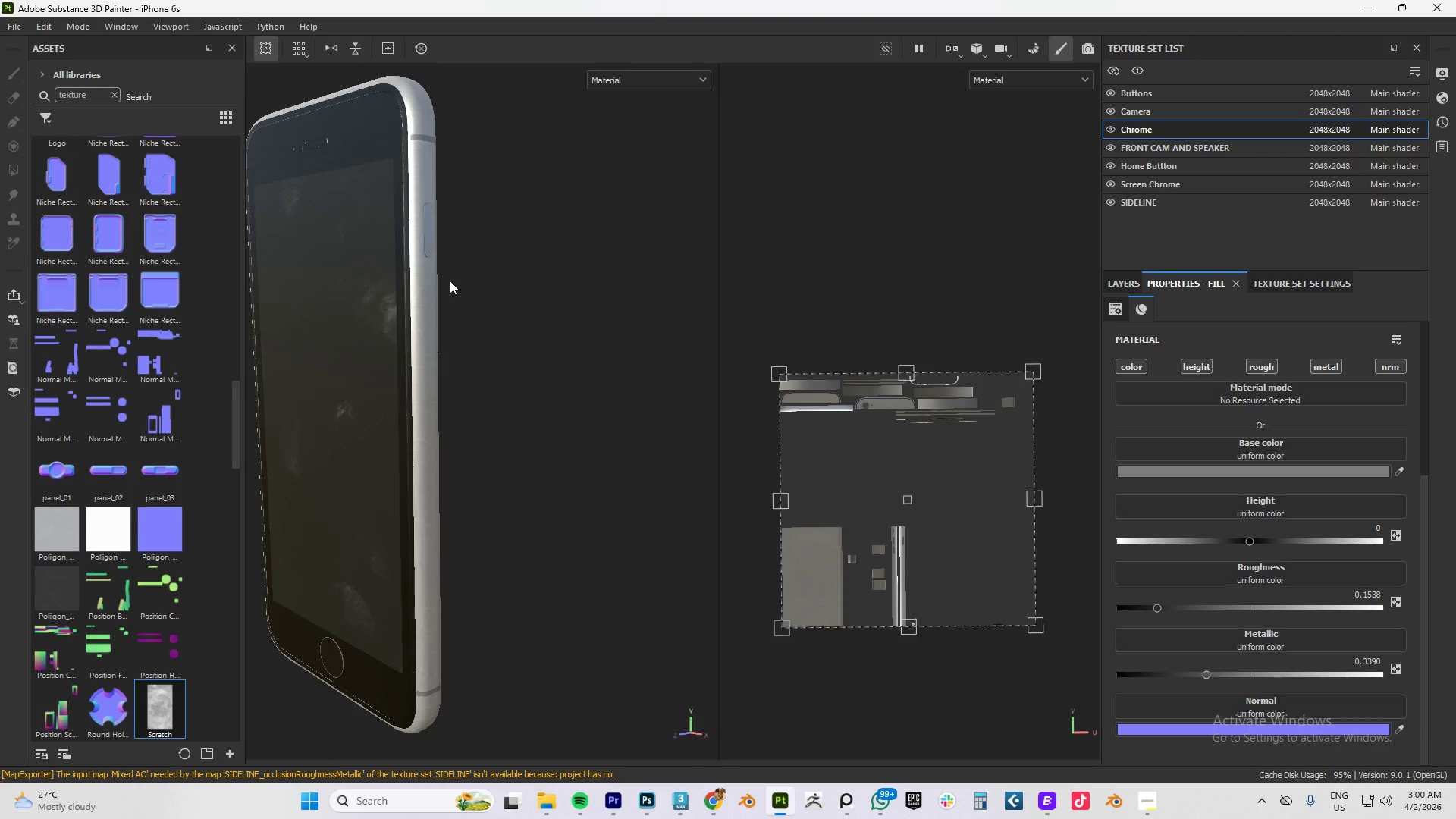 
hold_key(key=AltLeft, duration=0.66)
 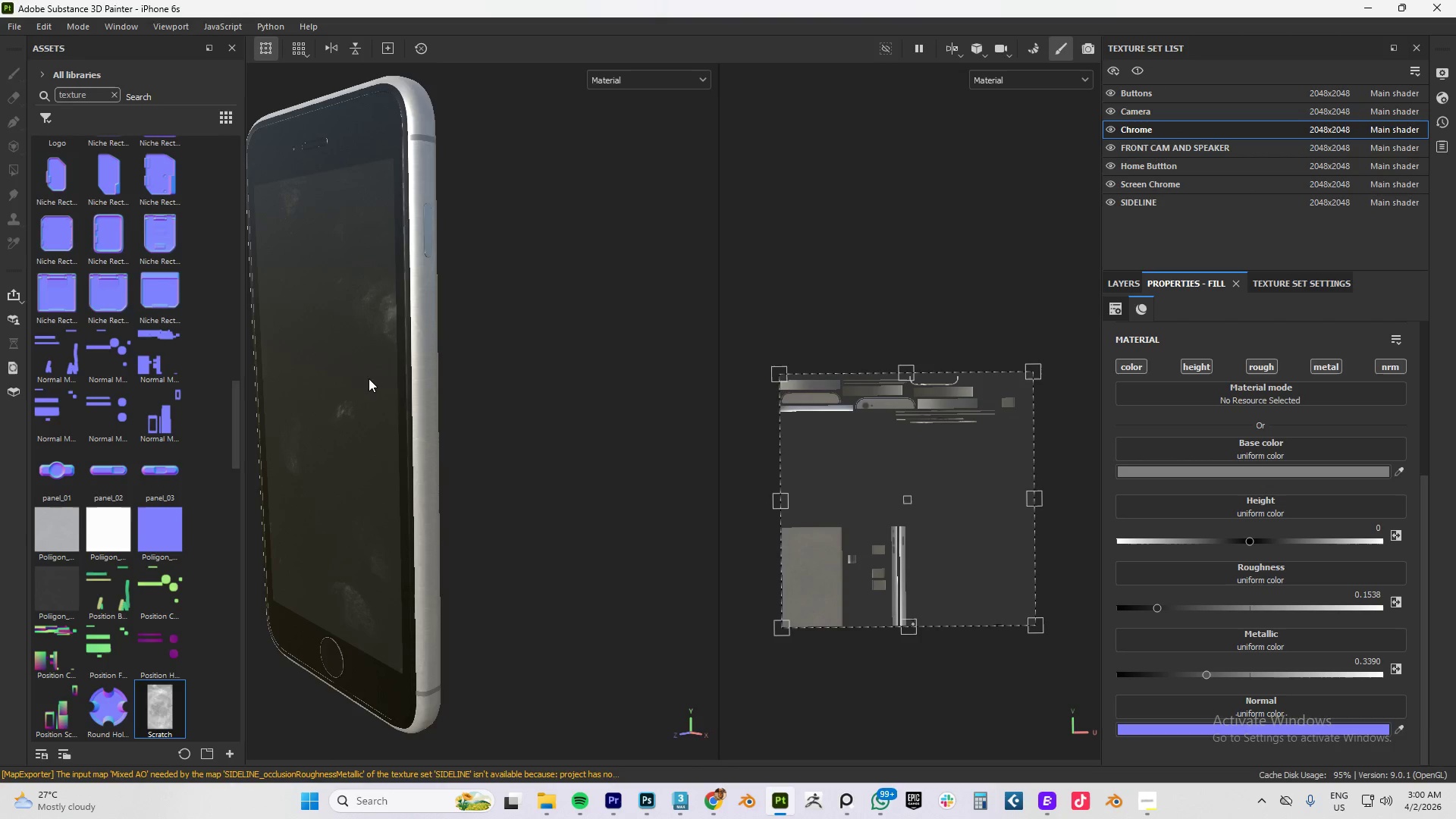 
hold_key(key=AltLeft, duration=1.16)
 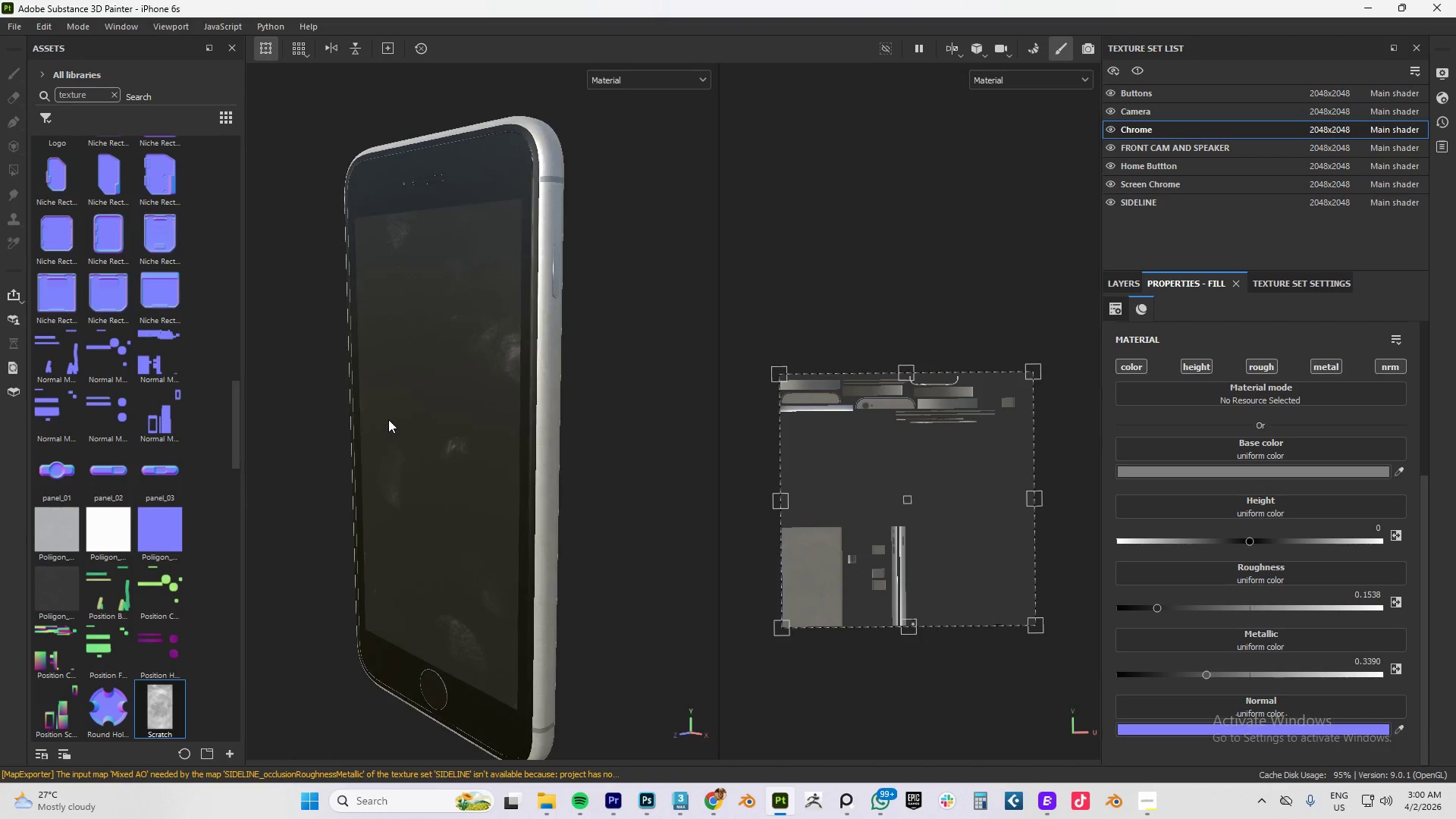 
hold_key(key=AltLeft, duration=1.5)
left_click_drag(start_coordinate=[408, 406], to_coordinate=[480, 372])
 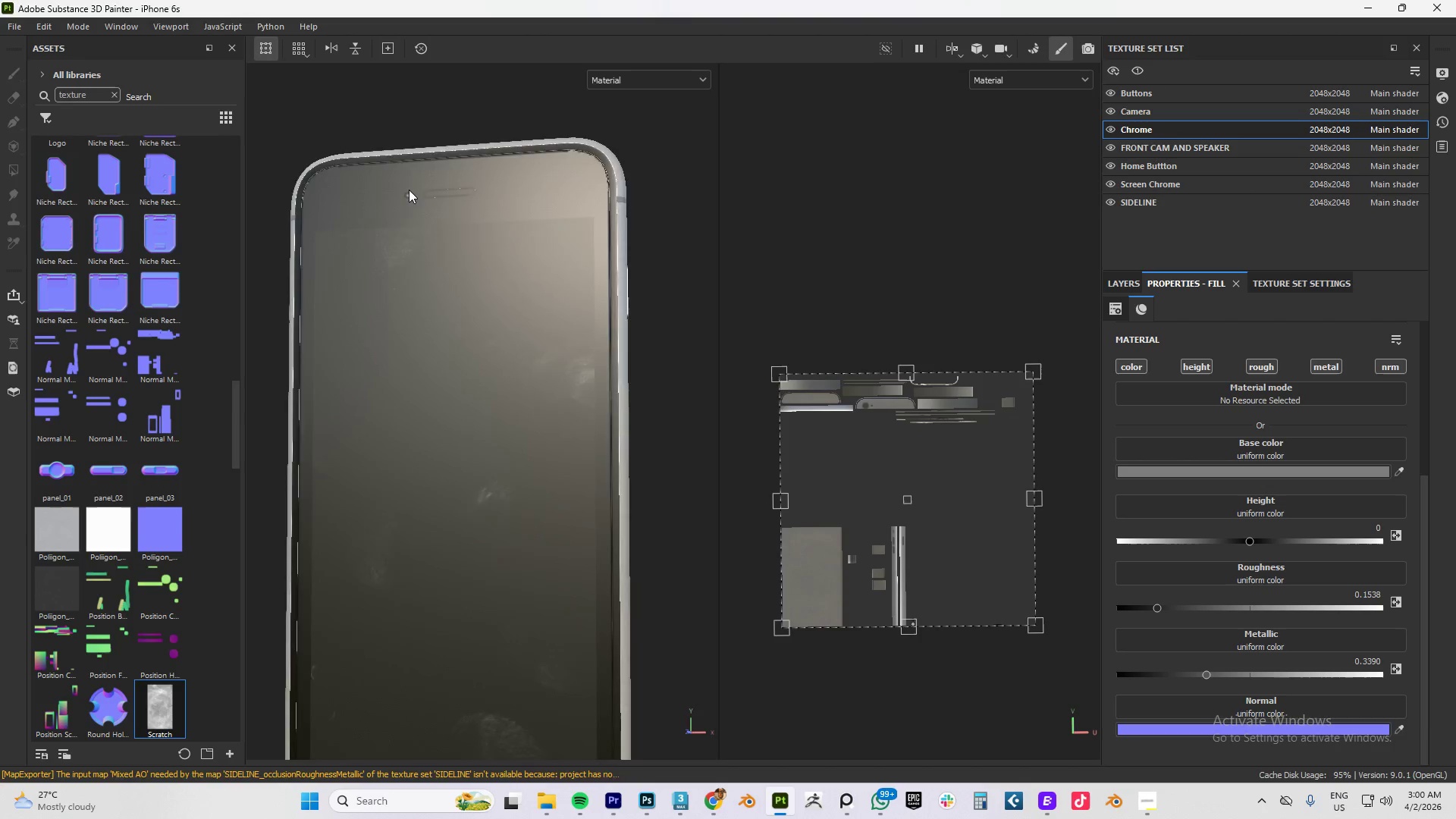 
hold_key(key=AltLeft, duration=1.17)
 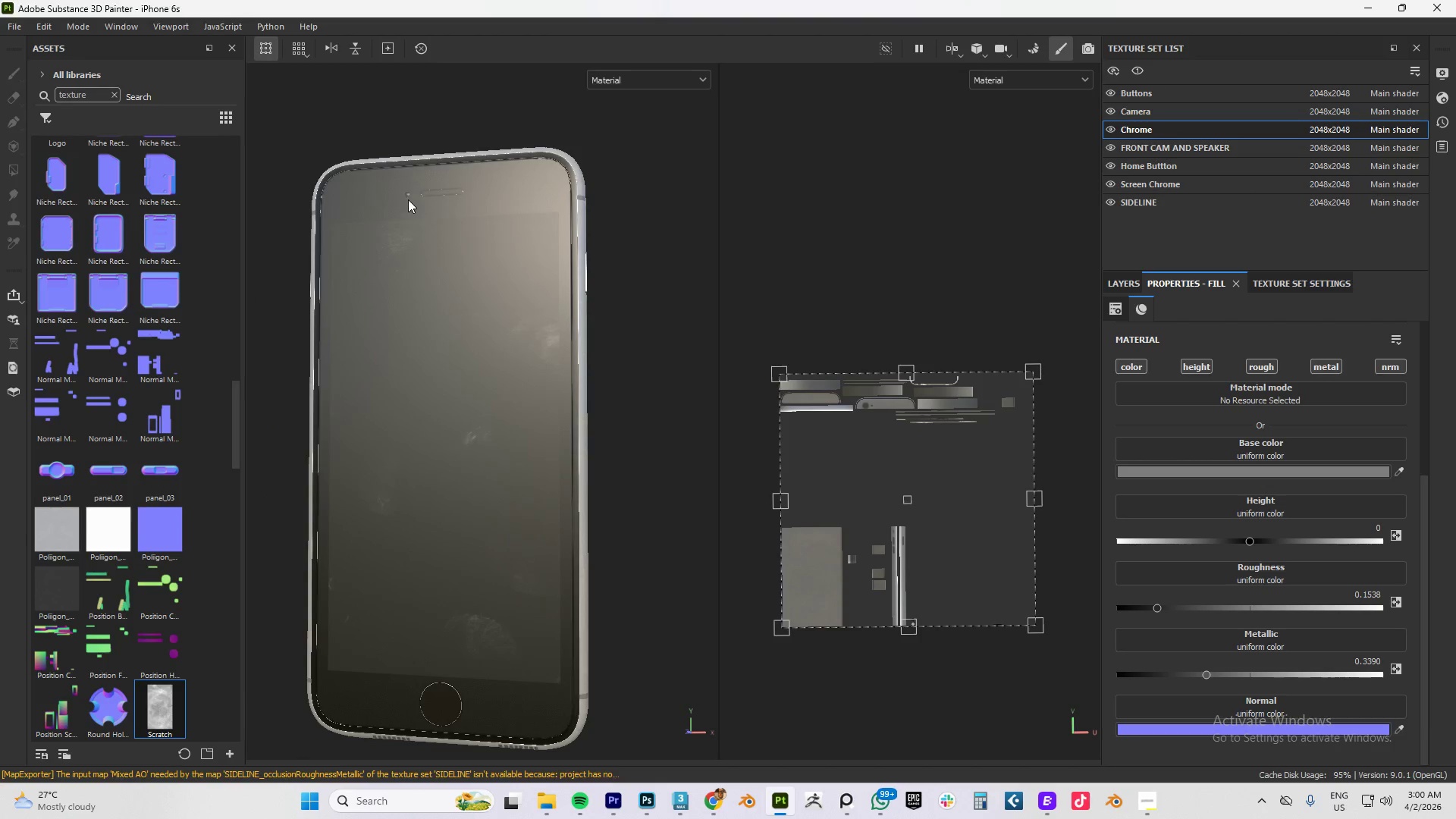 
hold_key(key=AltLeft, duration=0.61)
left_click_drag(start_coordinate=[458, 457], to_coordinate=[589, 477])
 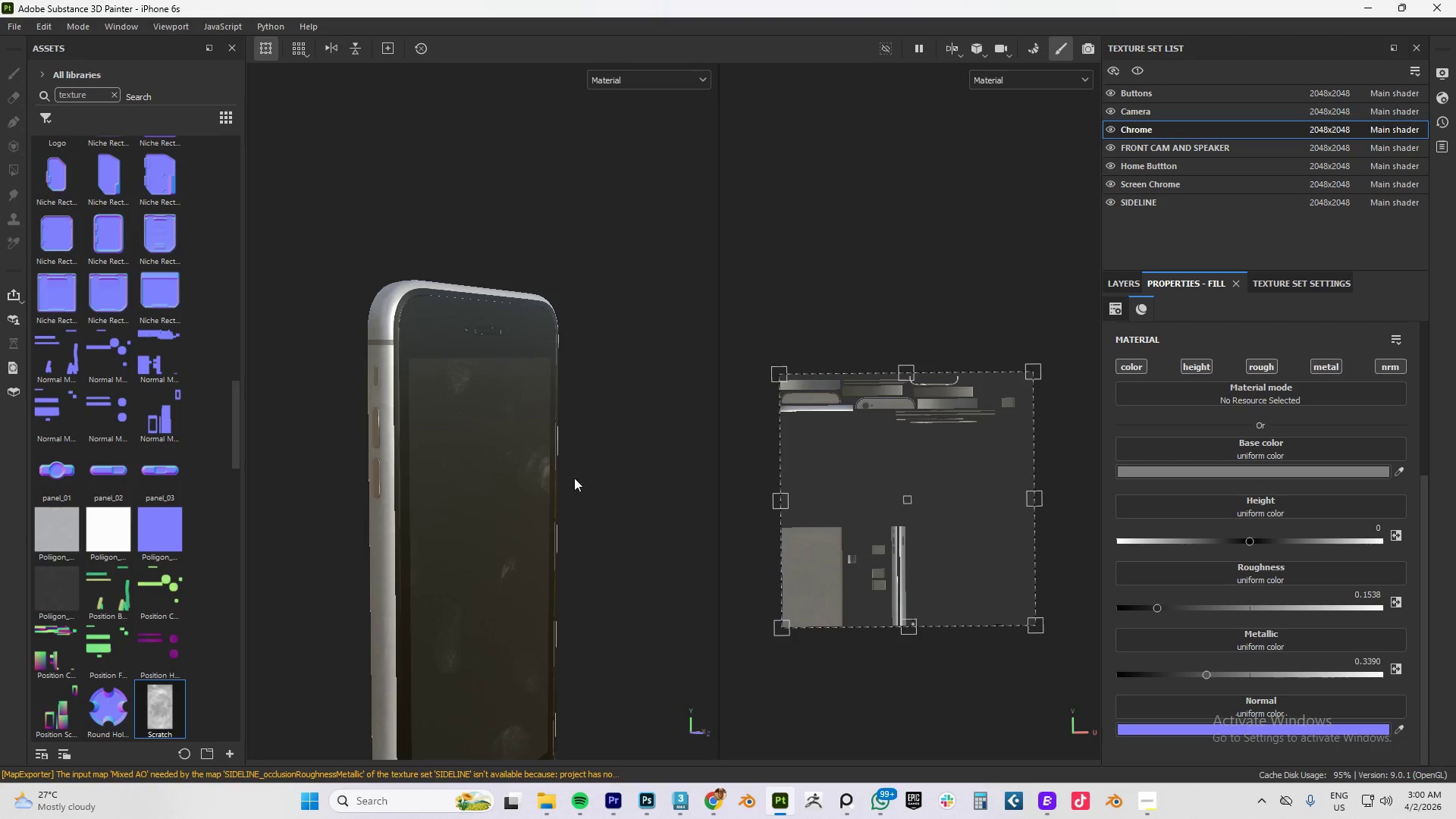 
scroll: coordinate [497, 418], scroll_direction: down, amount: 2.0
 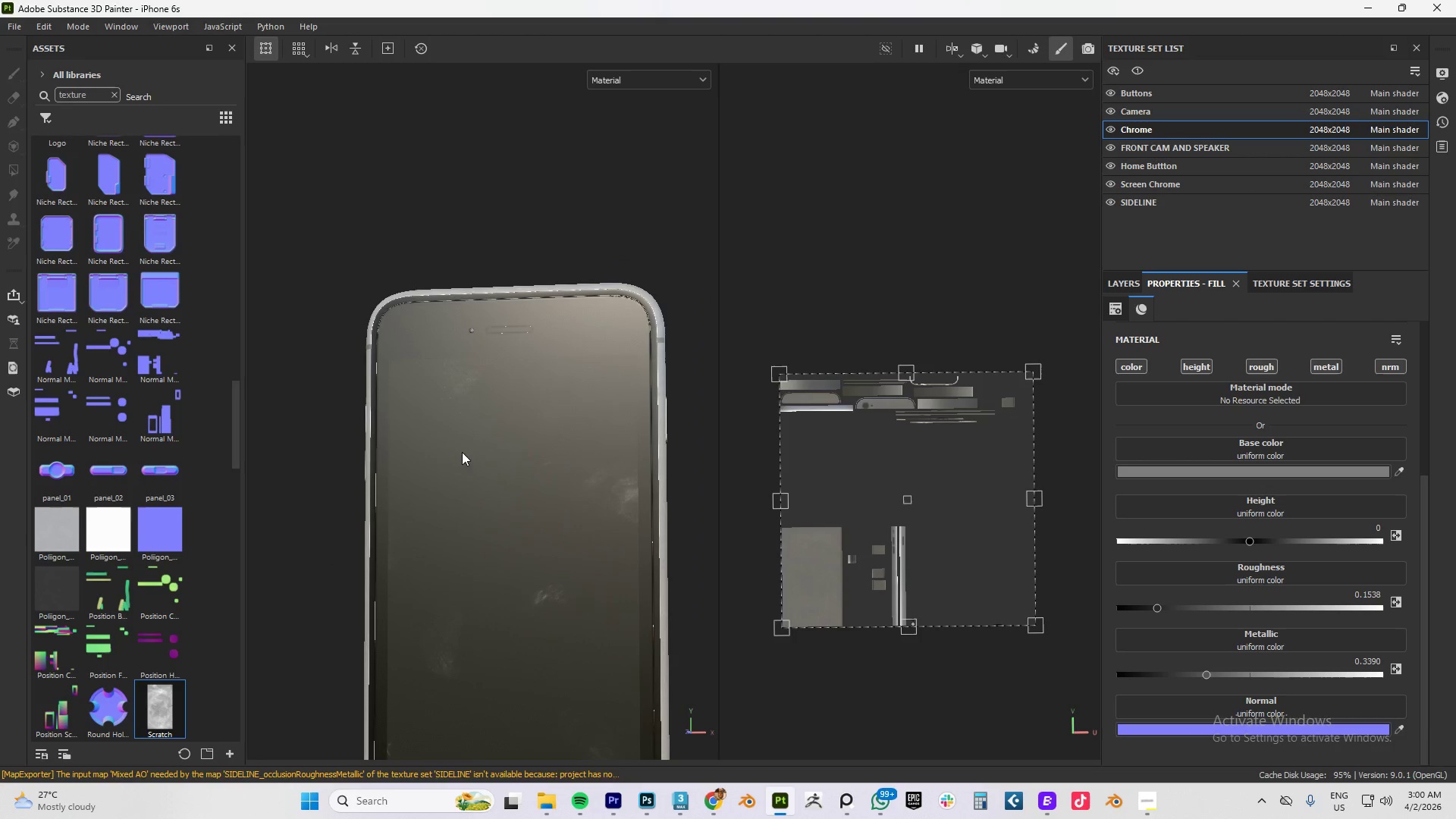 
hold_key(key=AltLeft, duration=6.05)
 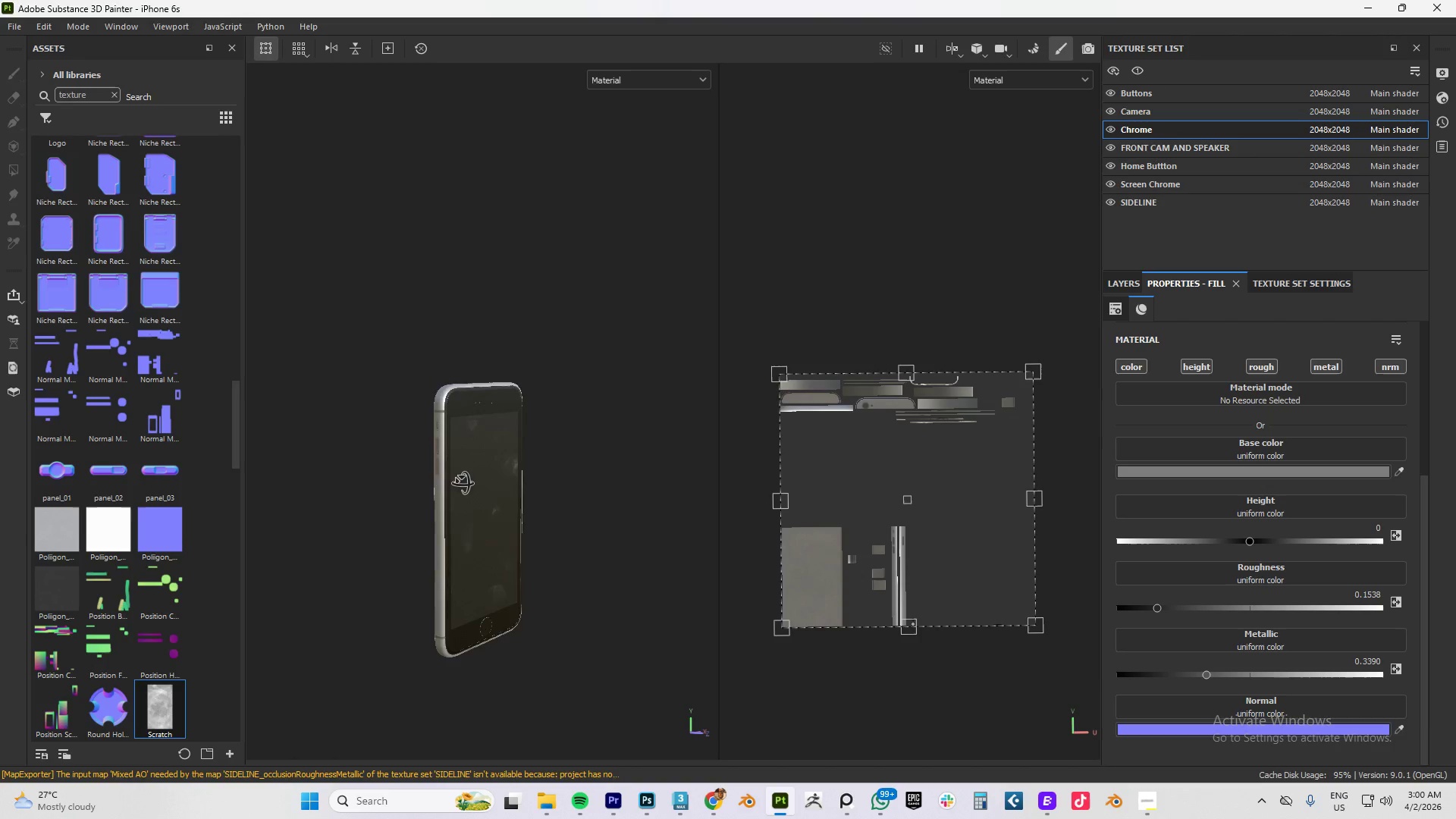 
hold_key(key=AltLeft, duration=1.5)
left_click_drag(start_coordinate=[479, 488], to_coordinate=[402, 467])
 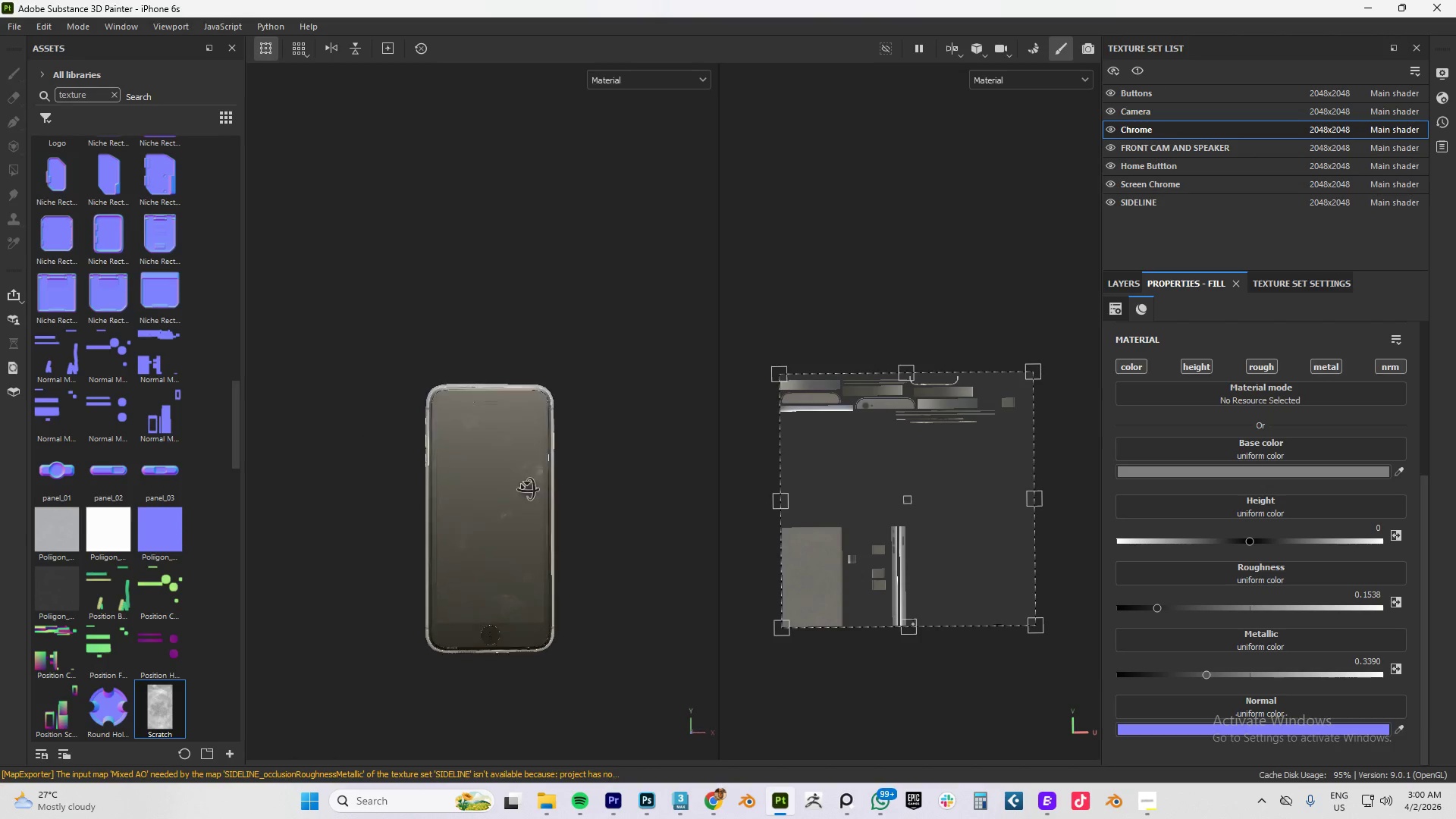 
scroll: coordinate [483, 460], scroll_direction: down, amount: 9.0
 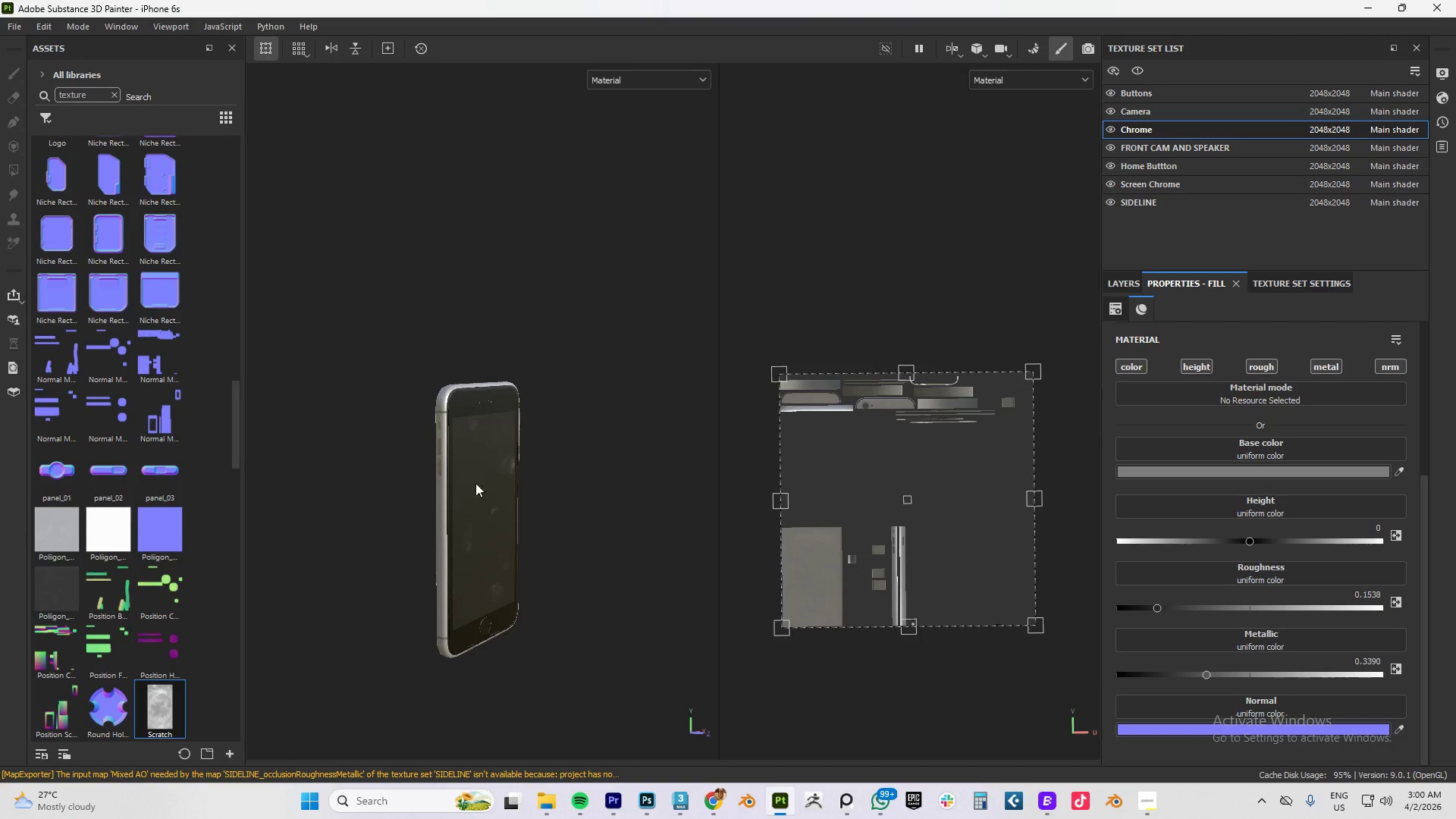 
hold_key(key=AltLeft, duration=1.52)
 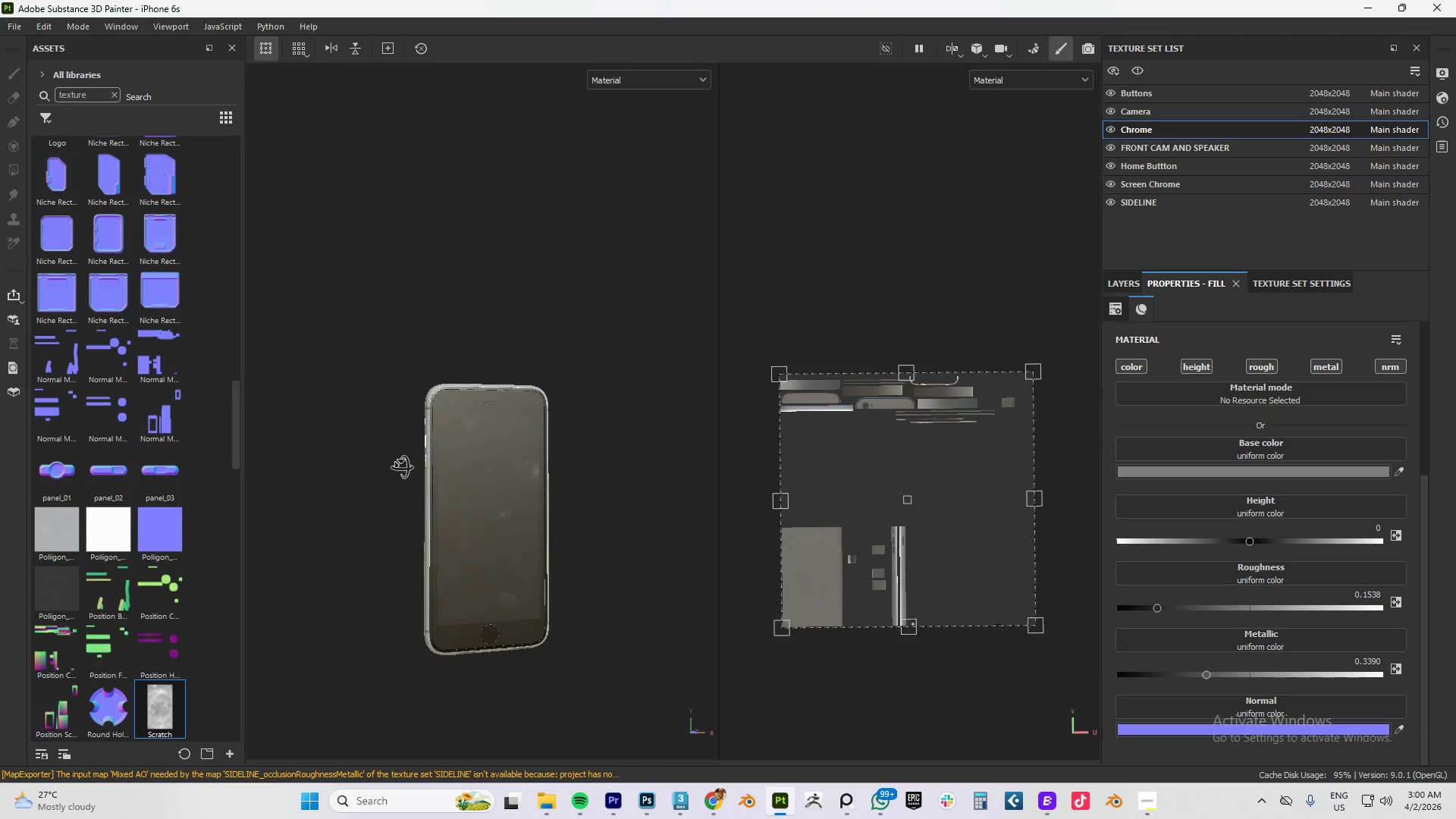 
hold_key(key=AltLeft, duration=0.97)
 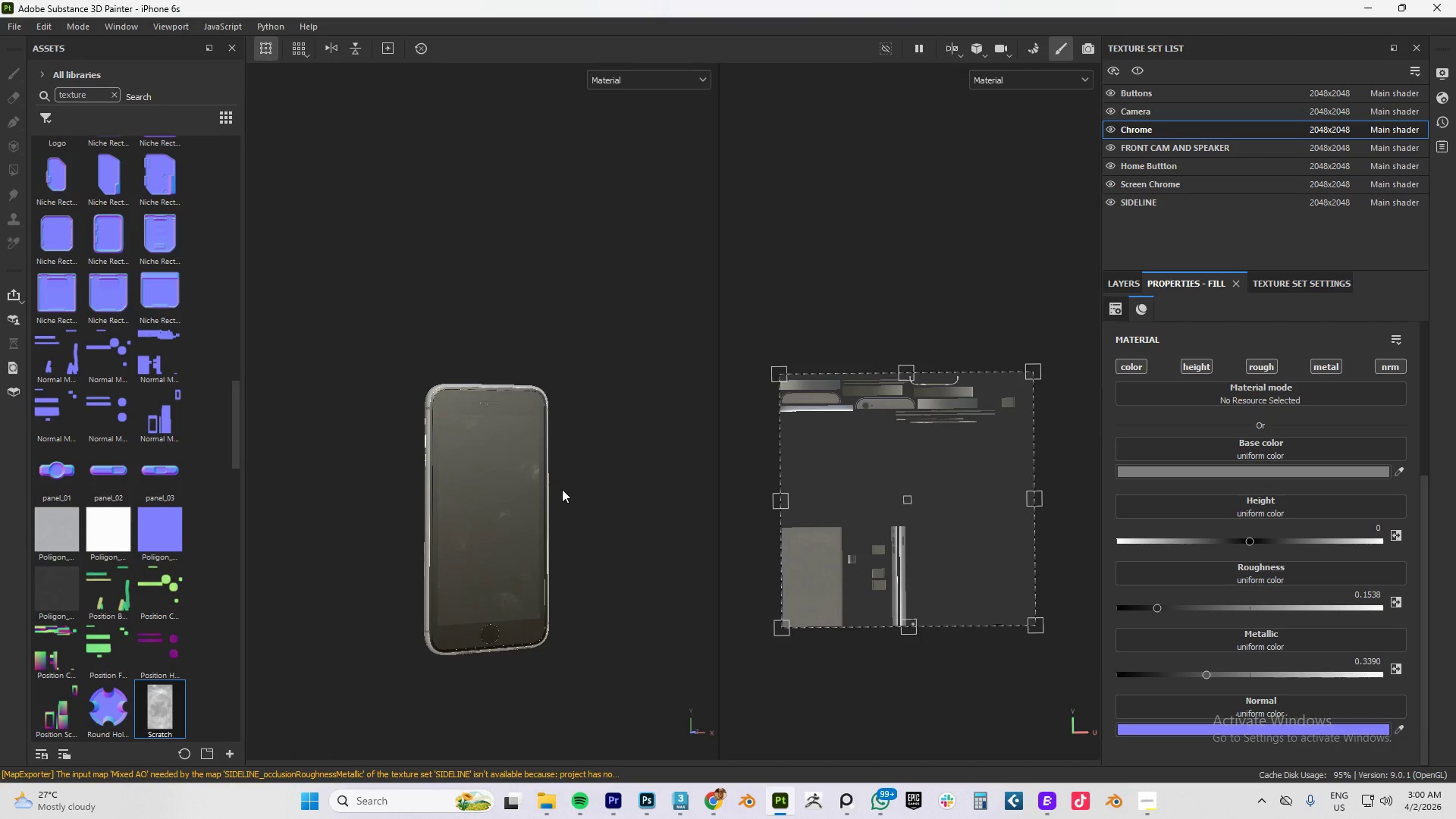 
hold_key(key=AltLeft, duration=1.5)
left_click_drag(start_coordinate=[563, 489], to_coordinate=[798, 469])
 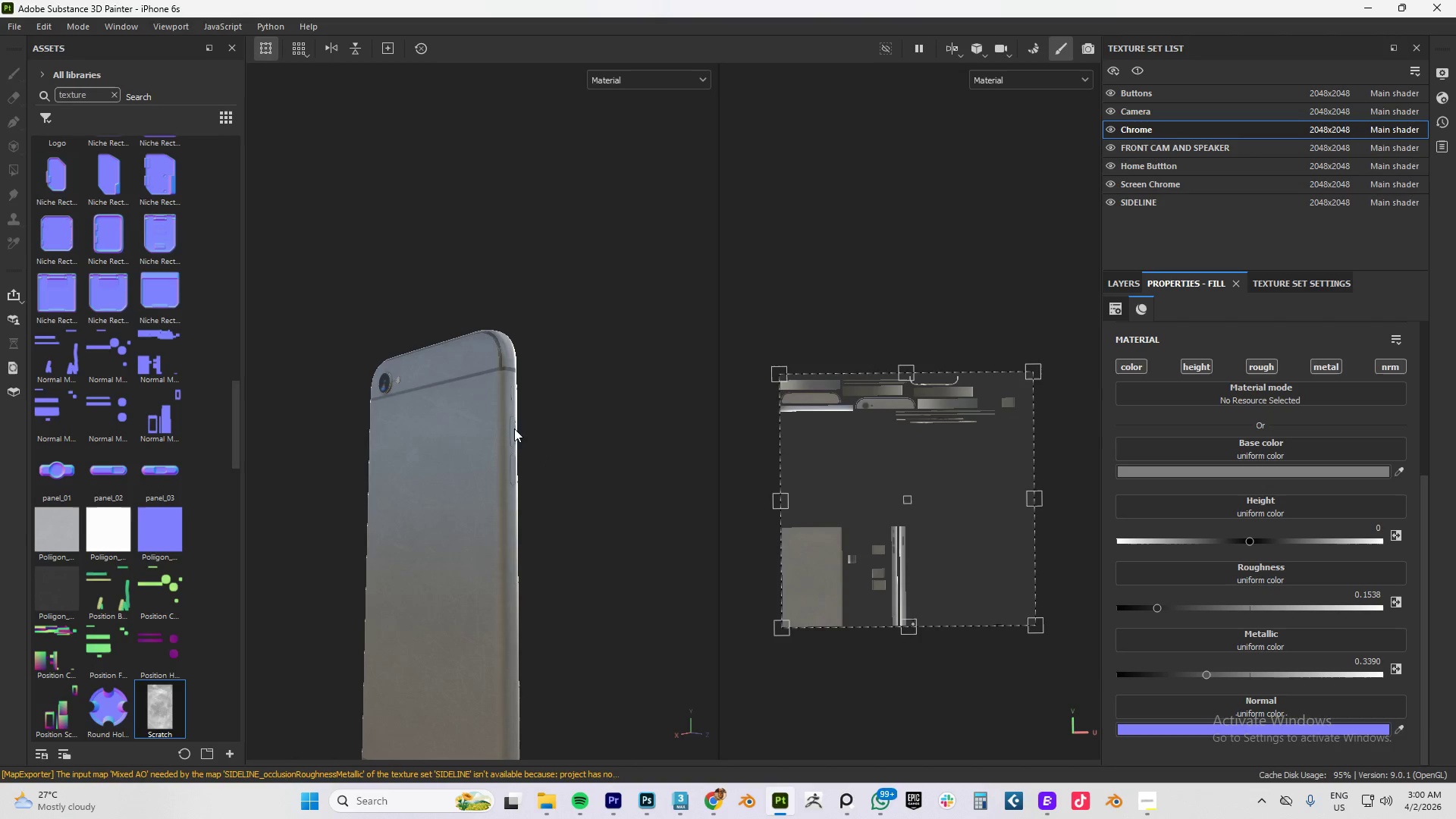 
hold_key(key=AltLeft, duration=1.51)
 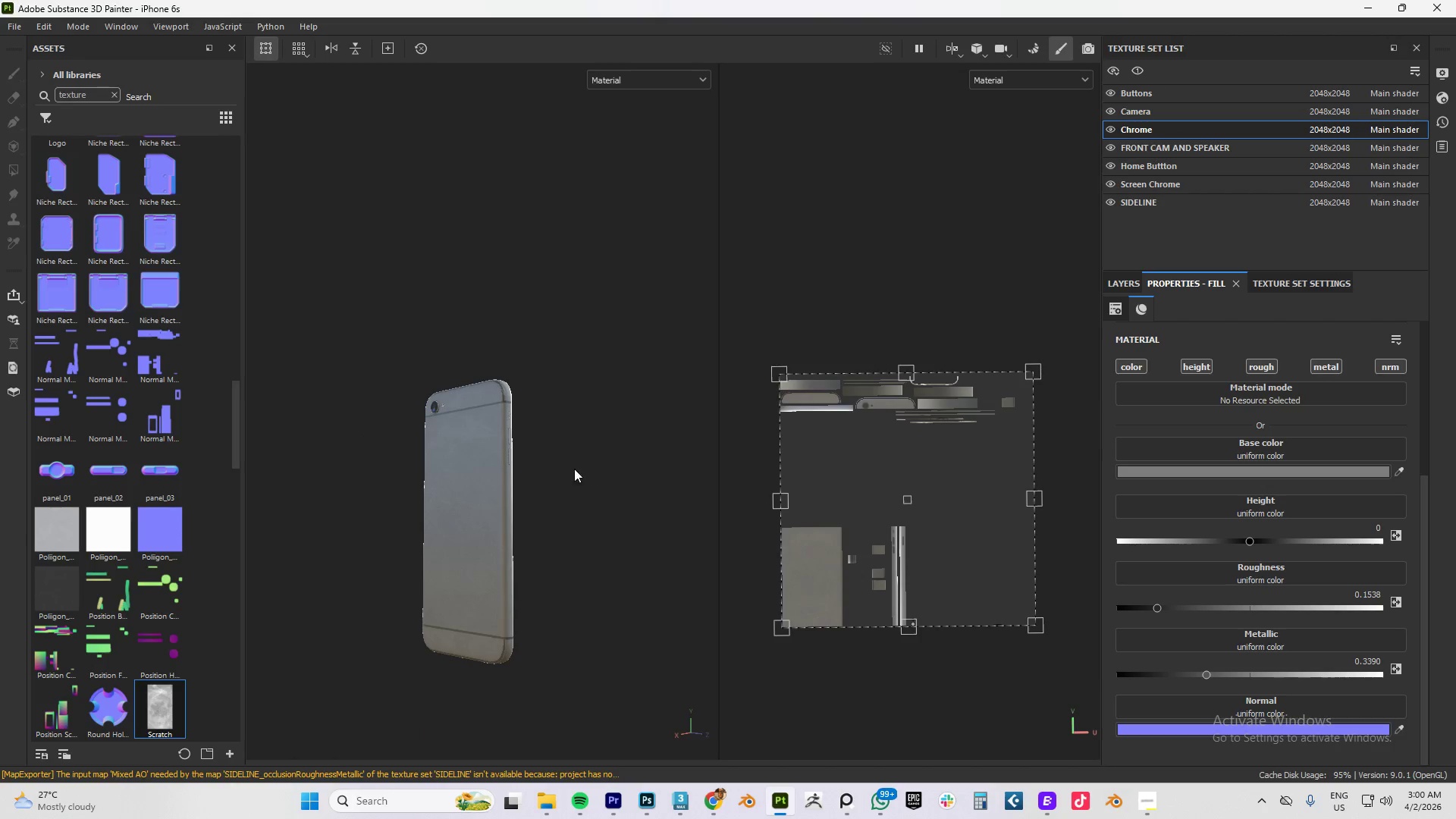 
hold_key(key=AltLeft, duration=0.39)
 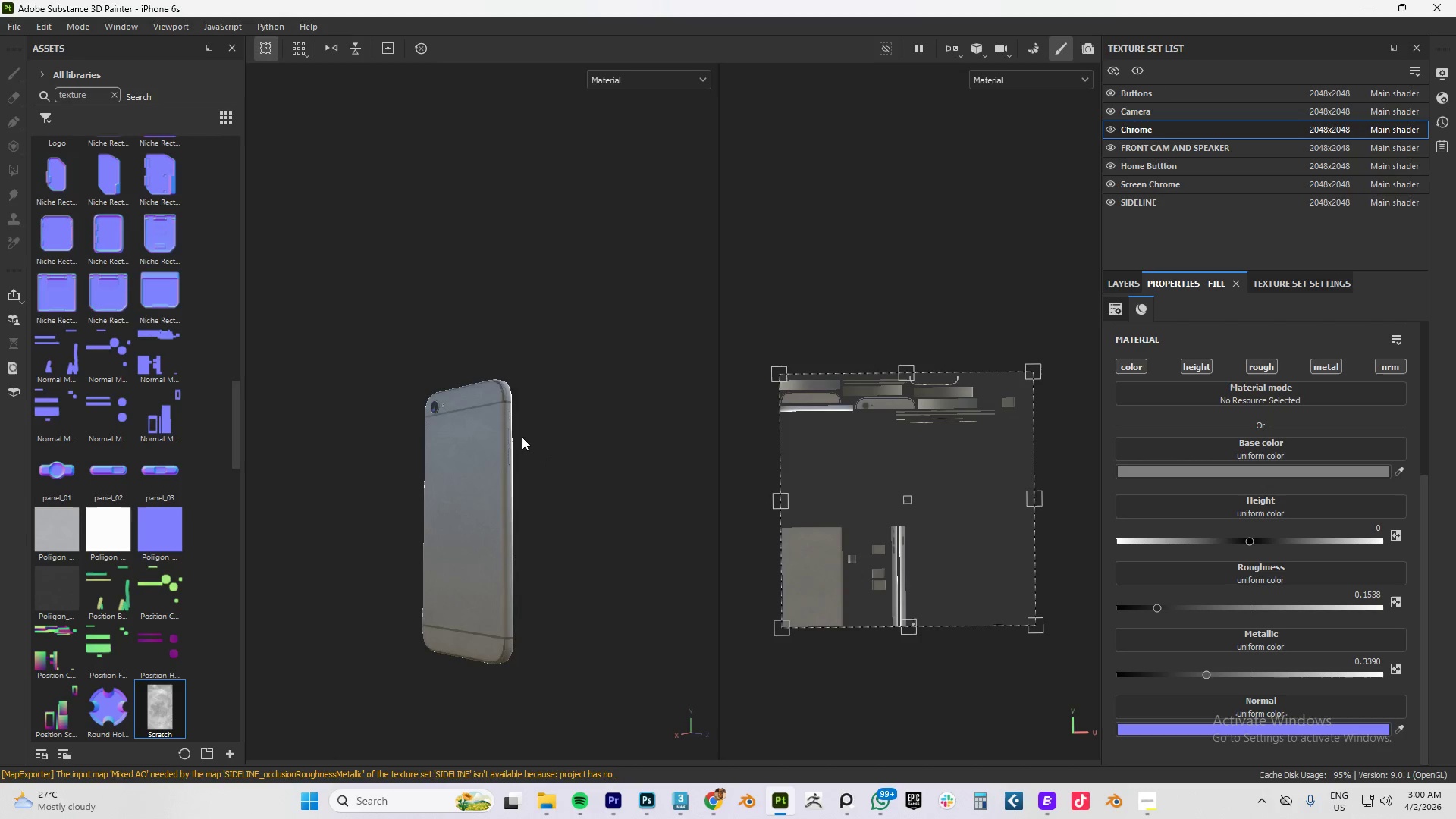 
hold_key(key=AltLeft, duration=1.25)
left_click_drag(start_coordinate=[551, 448], to_coordinate=[263, 477])
 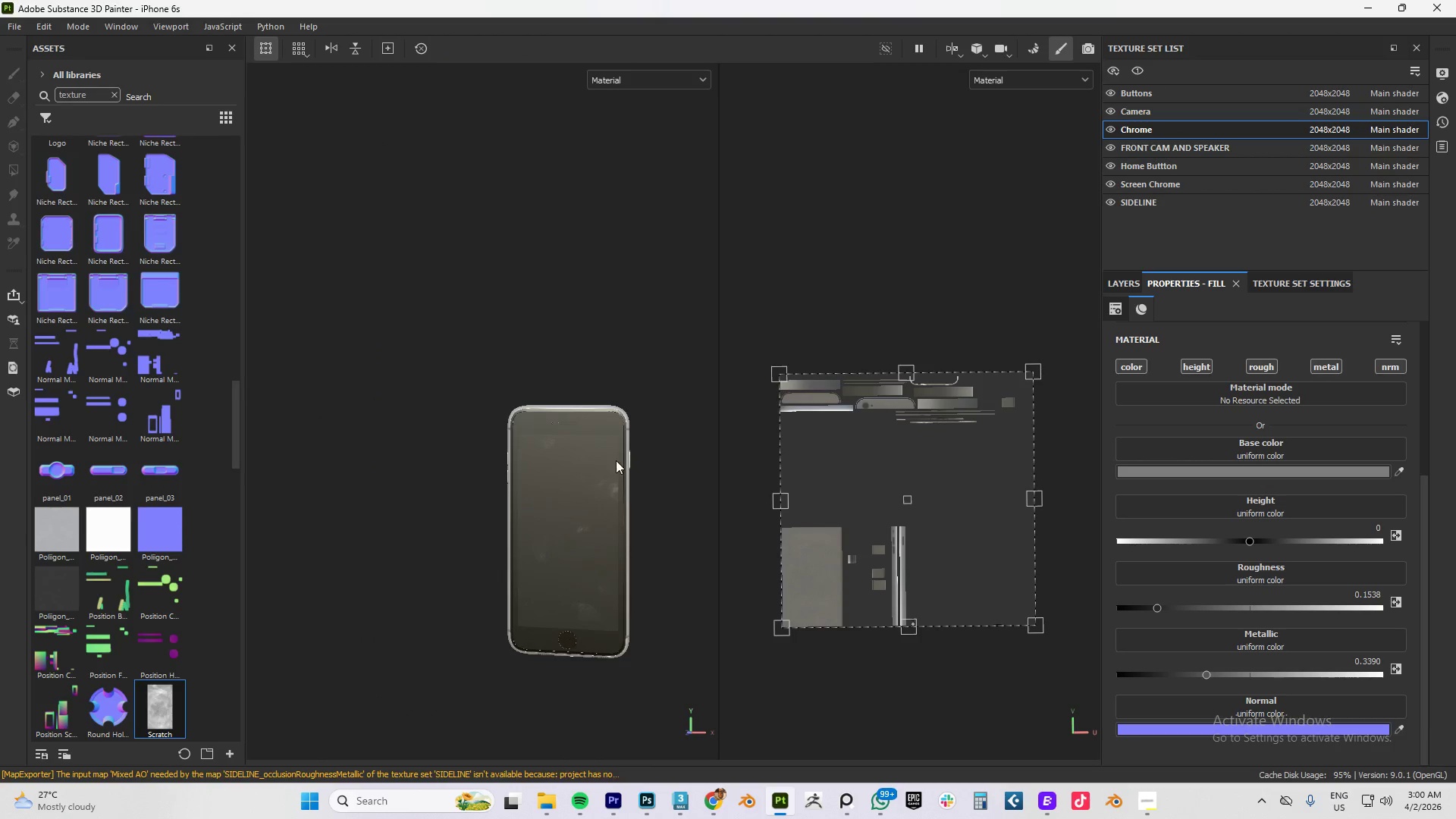 
scroll: coordinate [513, 457], scroll_direction: down, amount: 5.0
 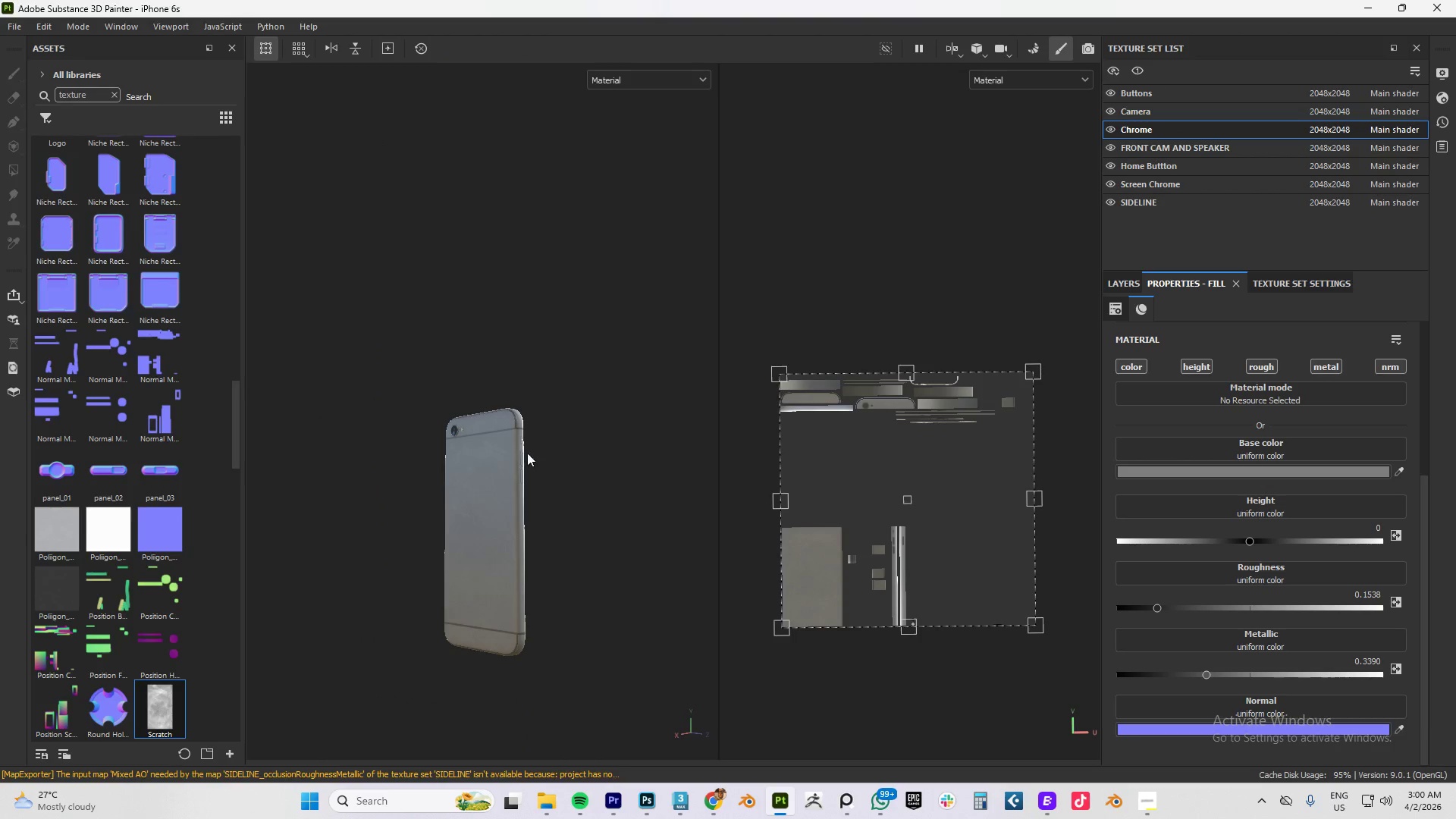 
hold_key(key=AltLeft, duration=0.56)
 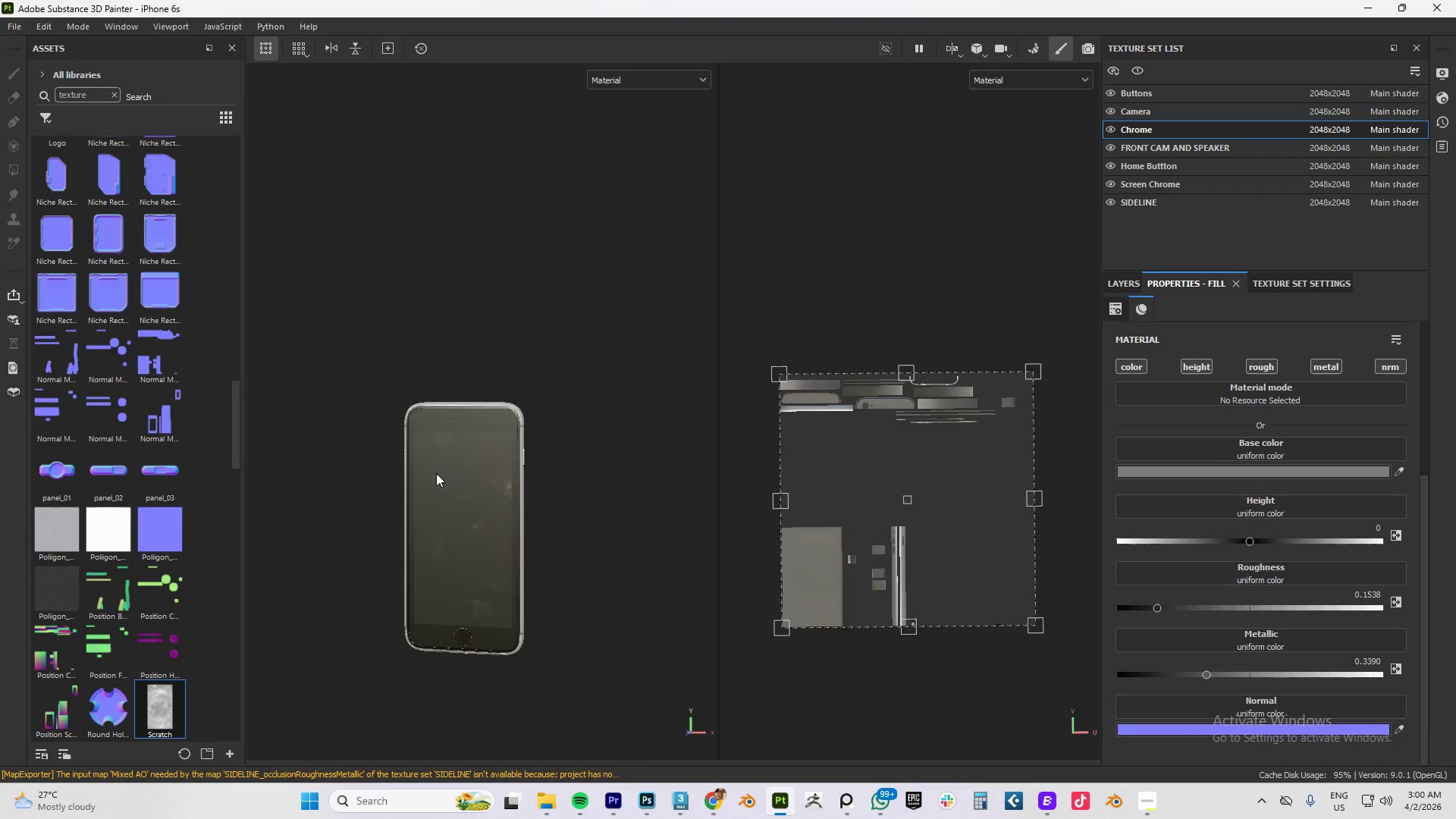 
hold_key(key=AltLeft, duration=1.5)
left_click_drag(start_coordinate=[436, 473], to_coordinate=[786, 455])
 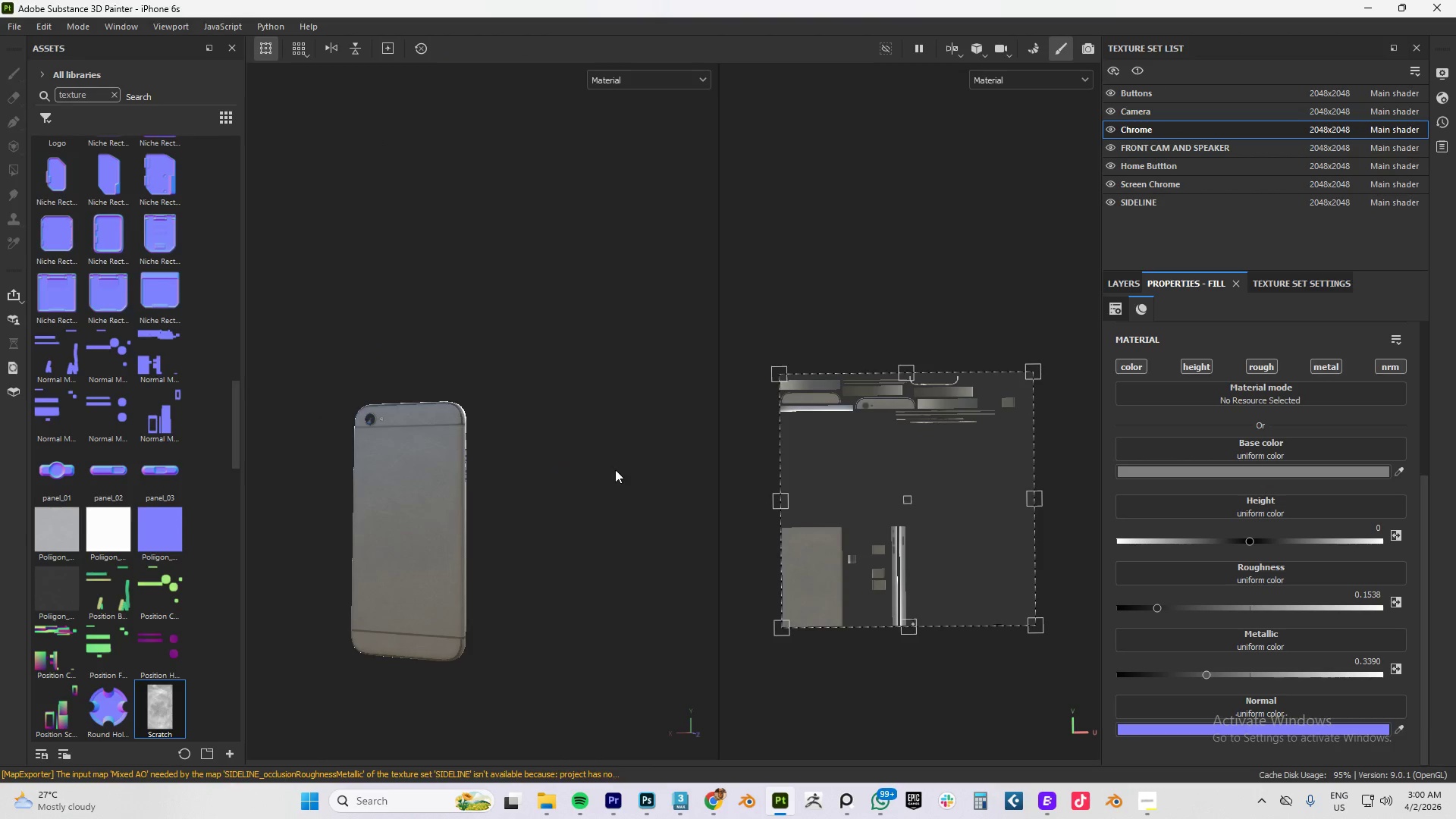 
hold_key(key=AltLeft, duration=0.53)
 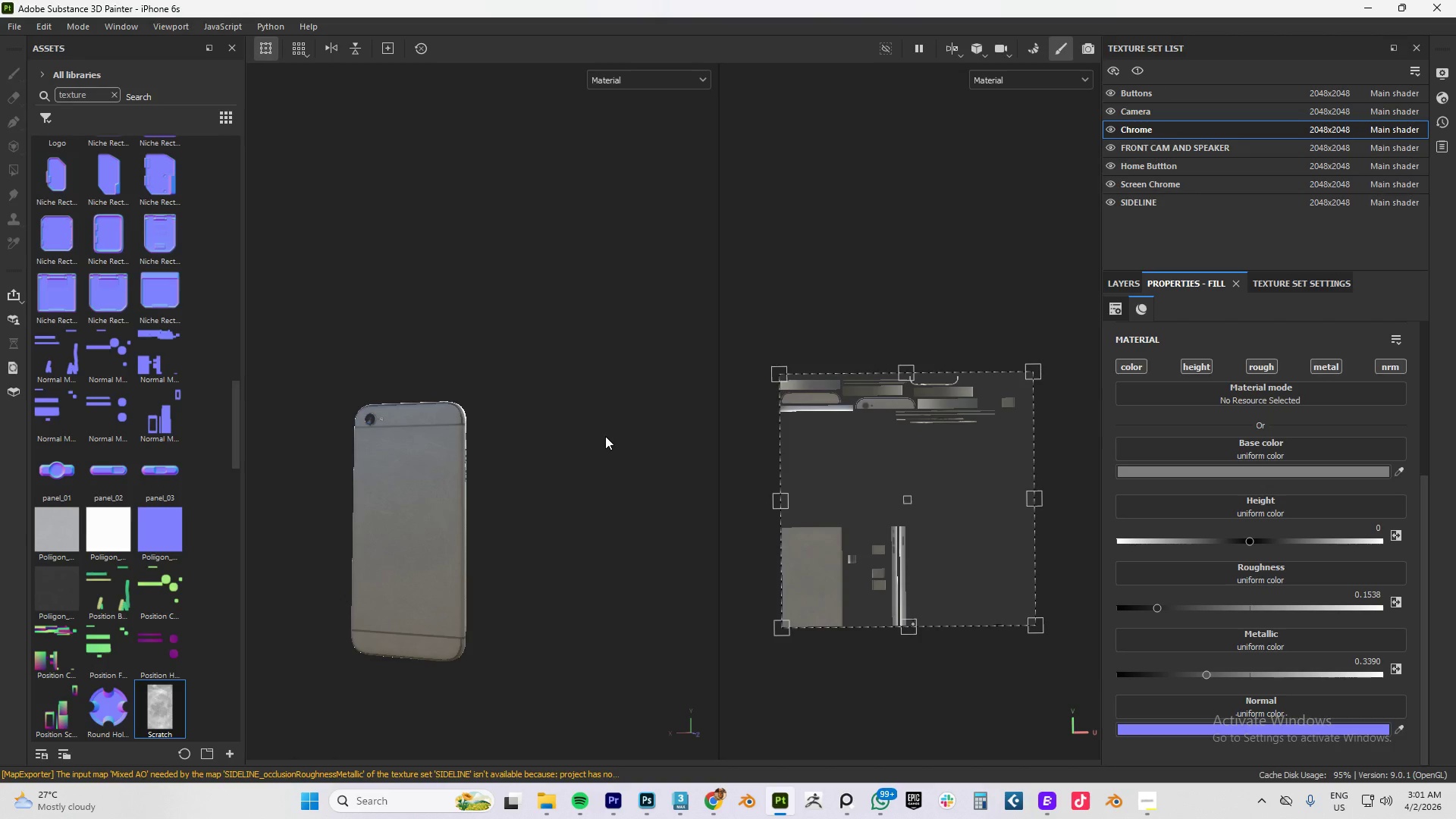 
wait(30.69)
 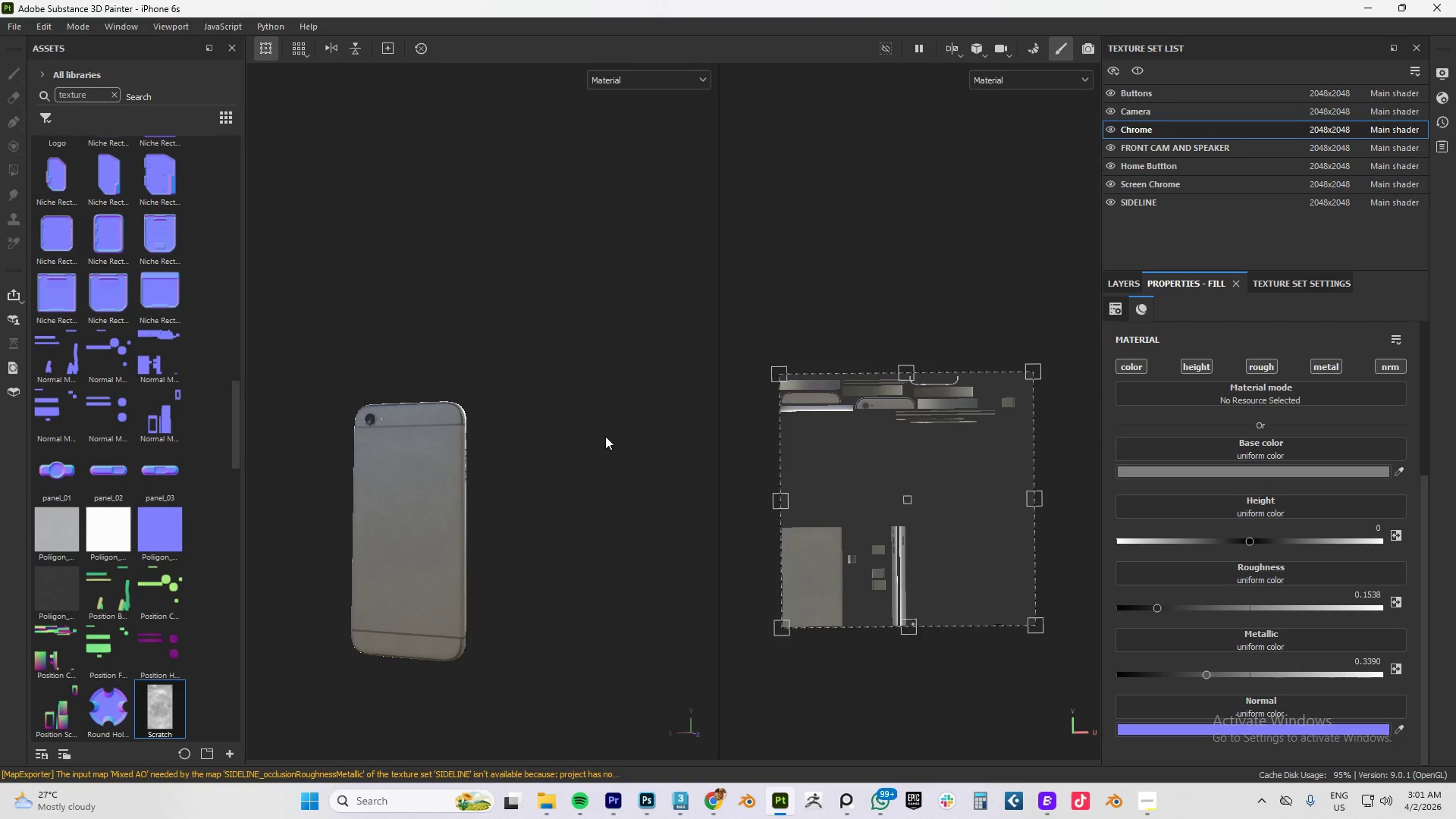 
hold_key(key=AltLeft, duration=0.7)
 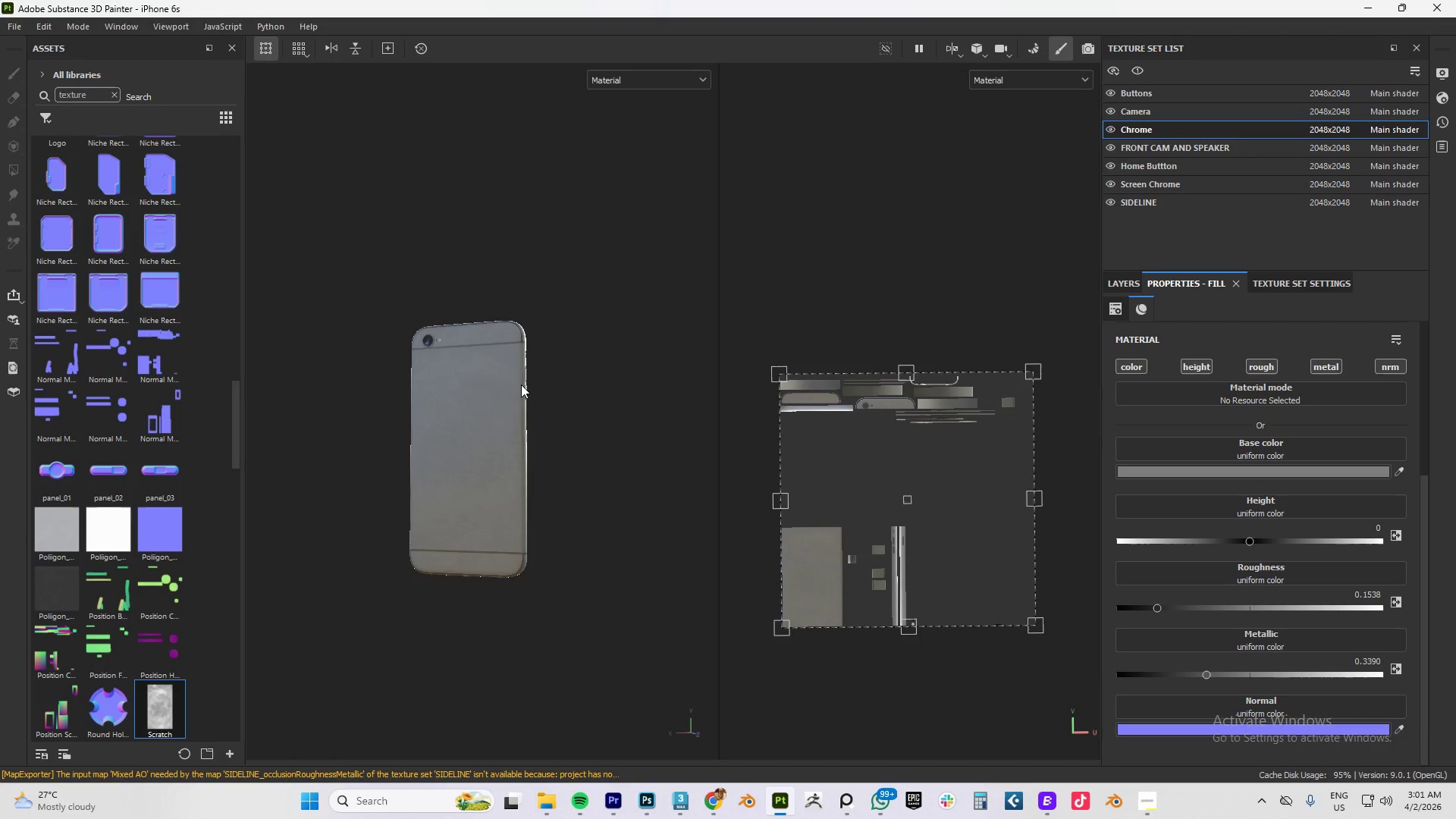 
hold_key(key=AltLeft, duration=1.5)
left_click_drag(start_coordinate=[521, 384], to_coordinate=[453, 398])
 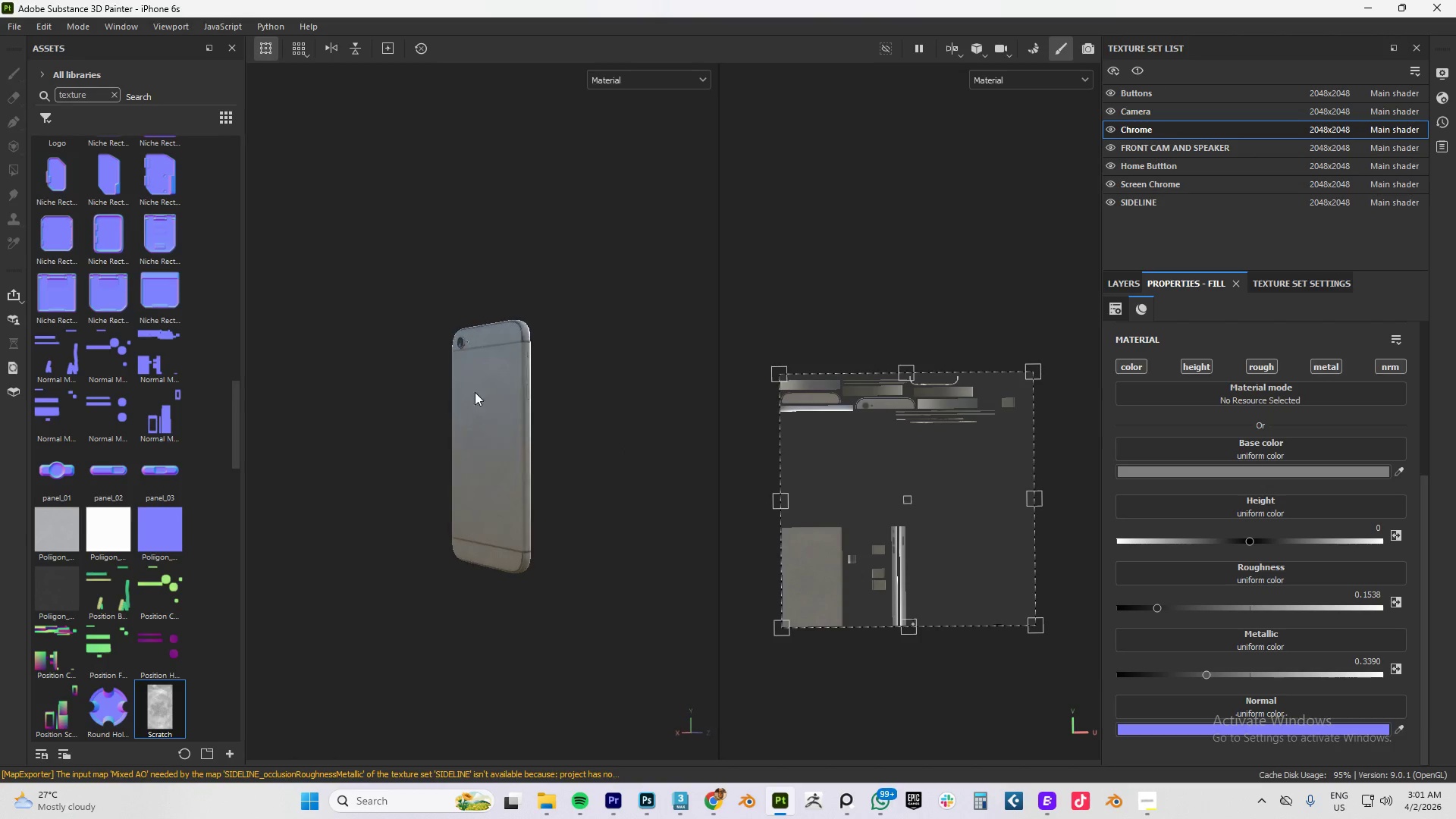 
key(Alt+AltLeft)
 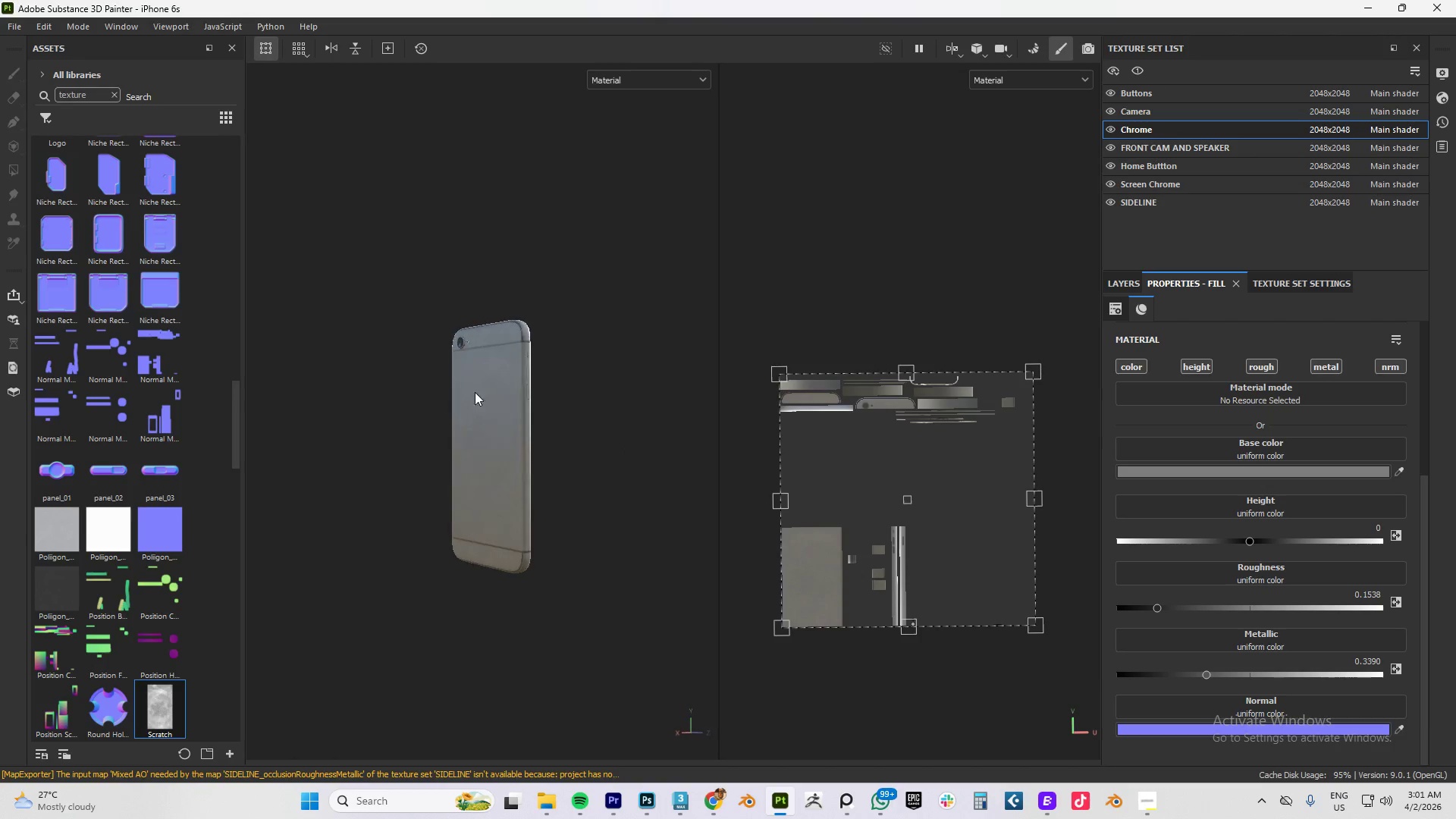 
hold_key(key=AltLeft, duration=1.51)
left_click_drag(start_coordinate=[563, 356], to_coordinate=[302, 409])
 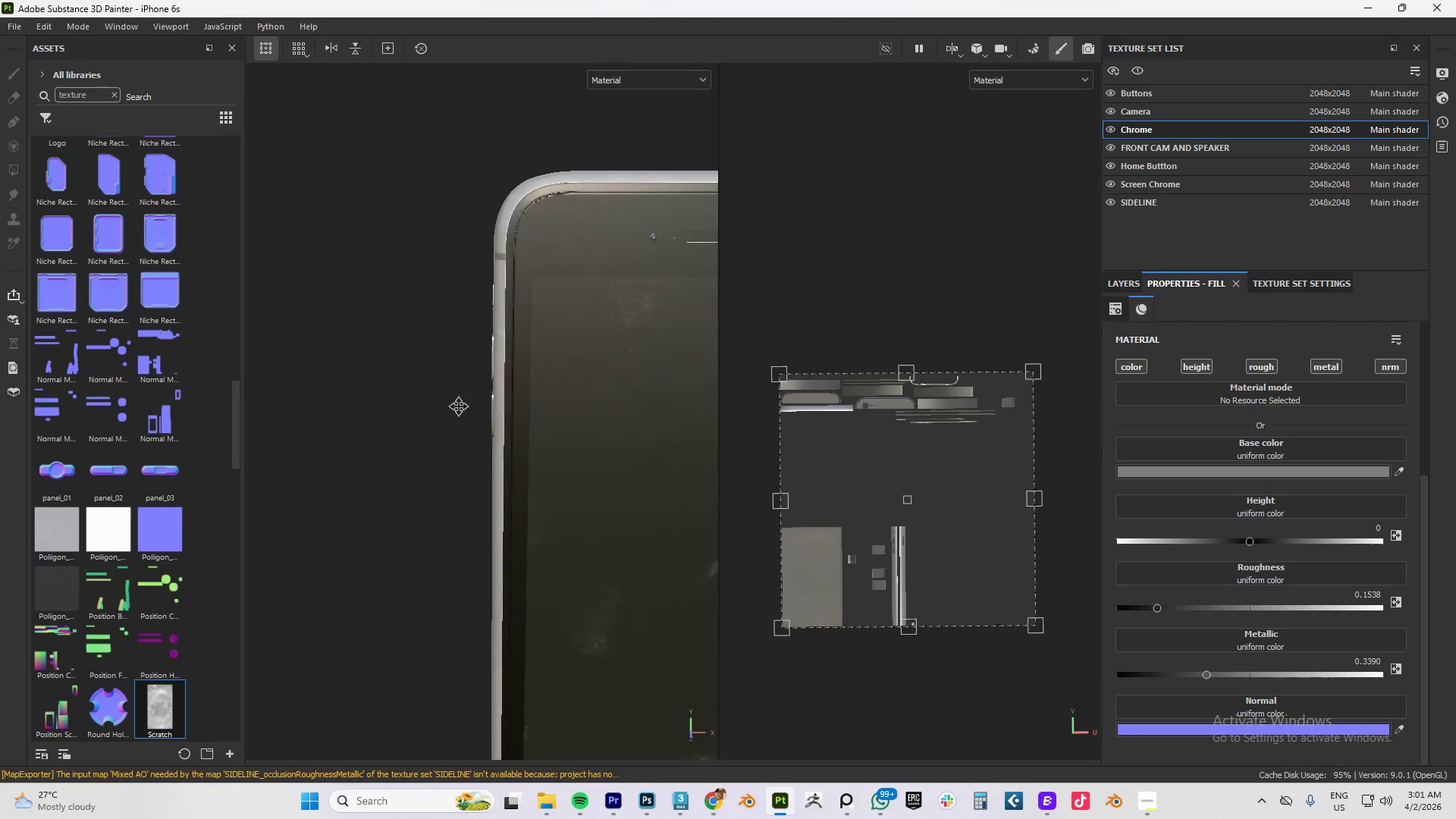 
scroll: coordinate [571, 361], scroll_direction: up, amount: 11.0
 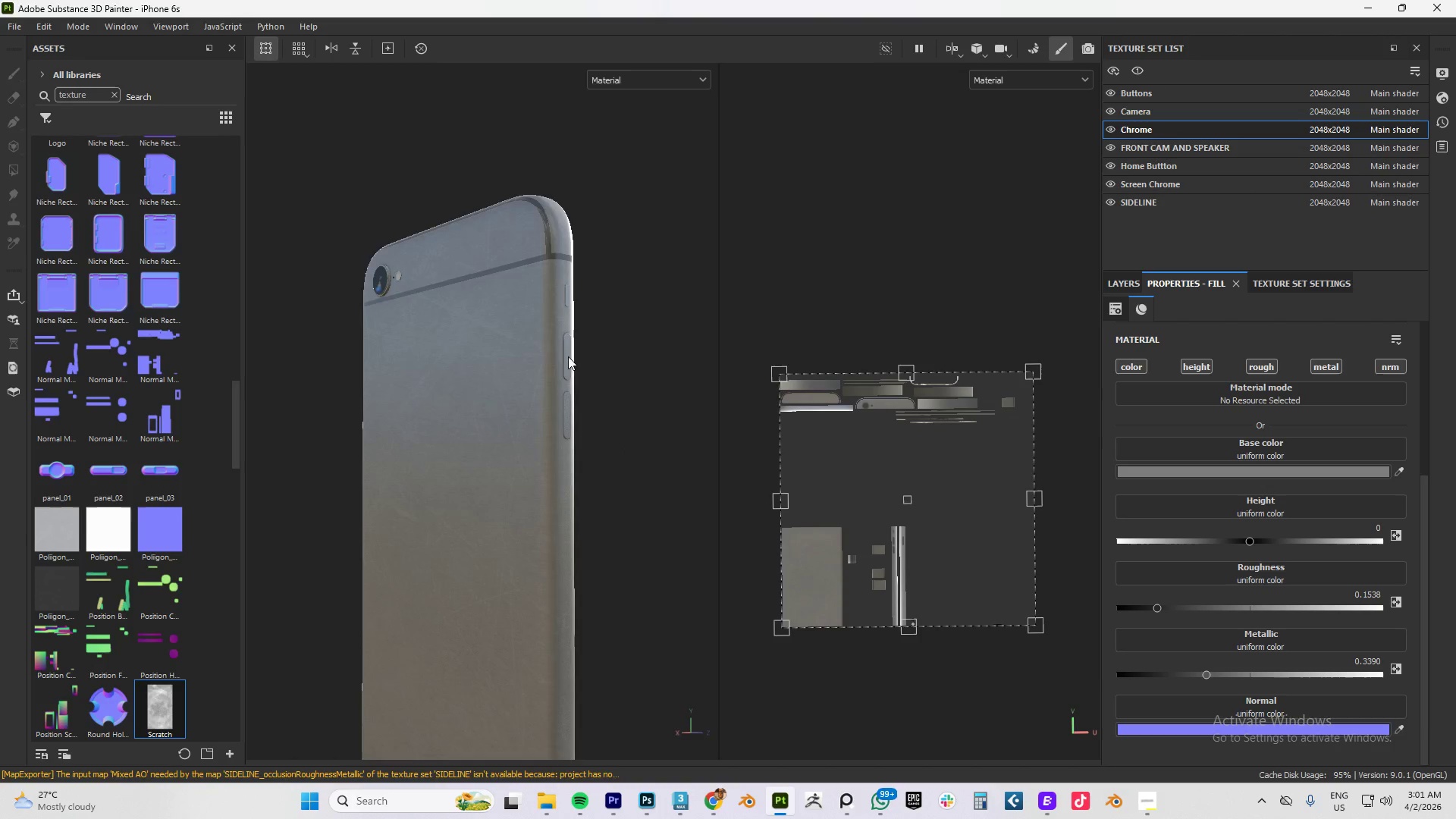 
hold_key(key=AltLeft, duration=0.31)
 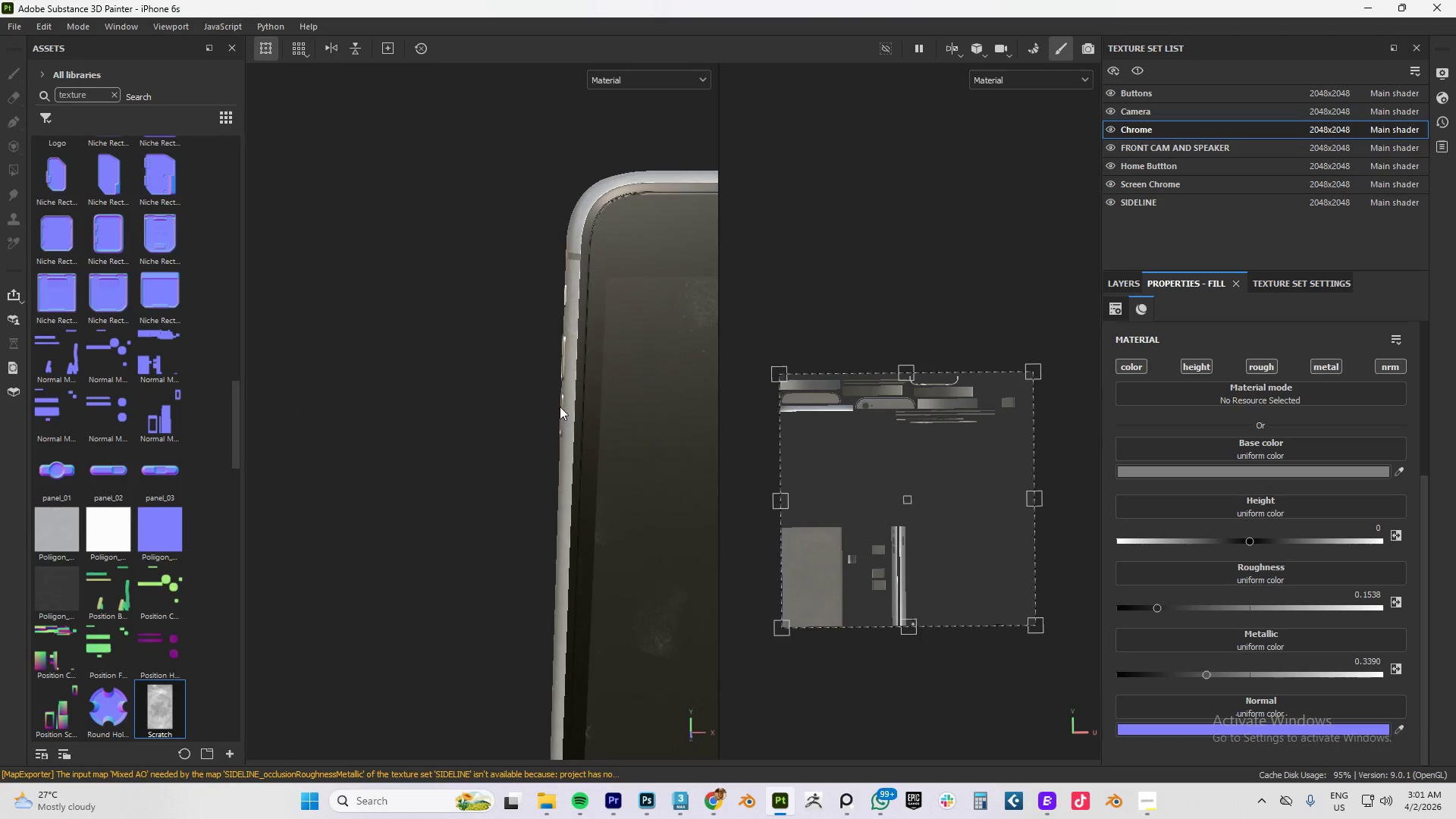 
hold_key(key=AltLeft, duration=0.61)
 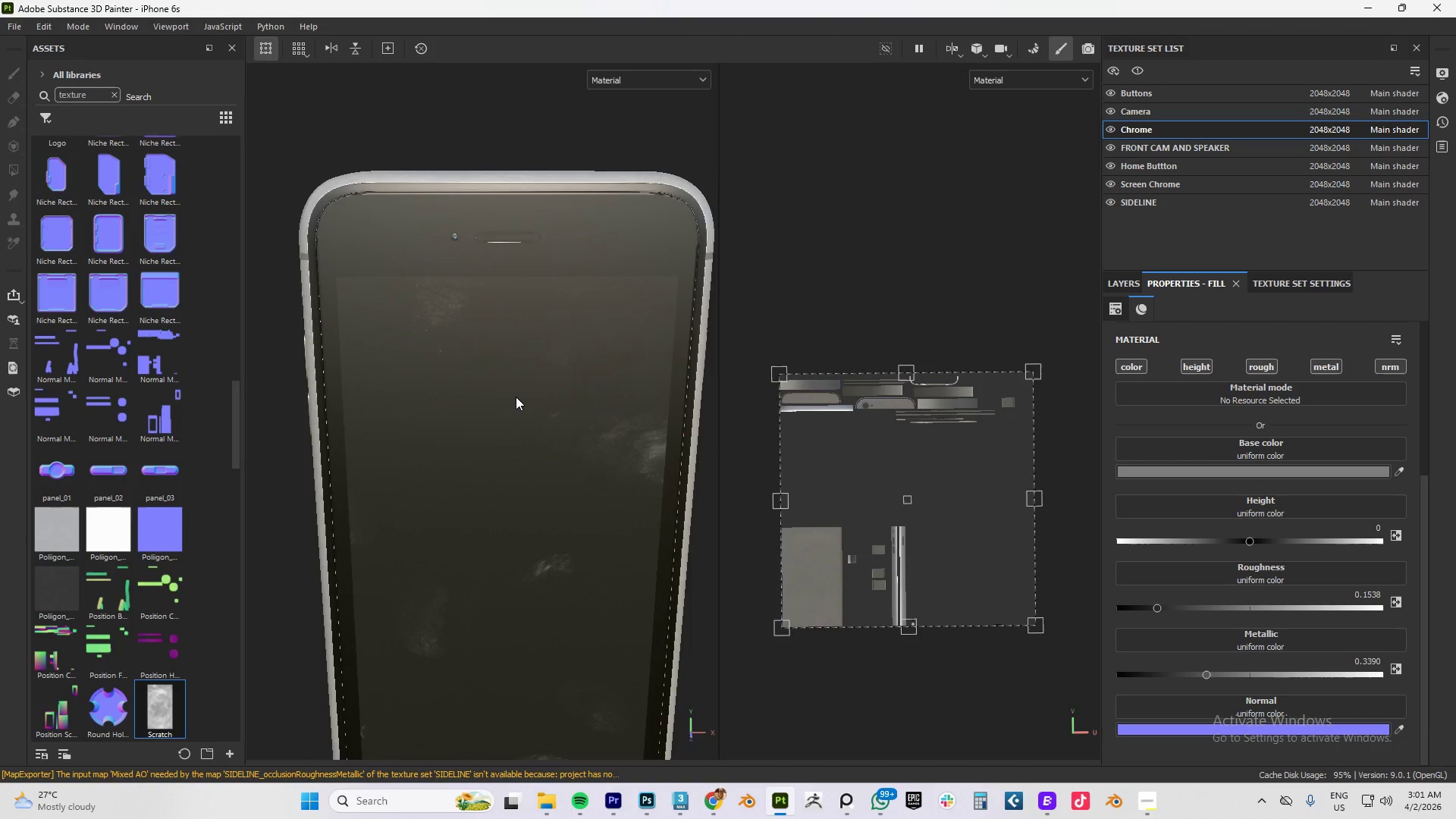 
hold_key(key=AltLeft, duration=0.62)
 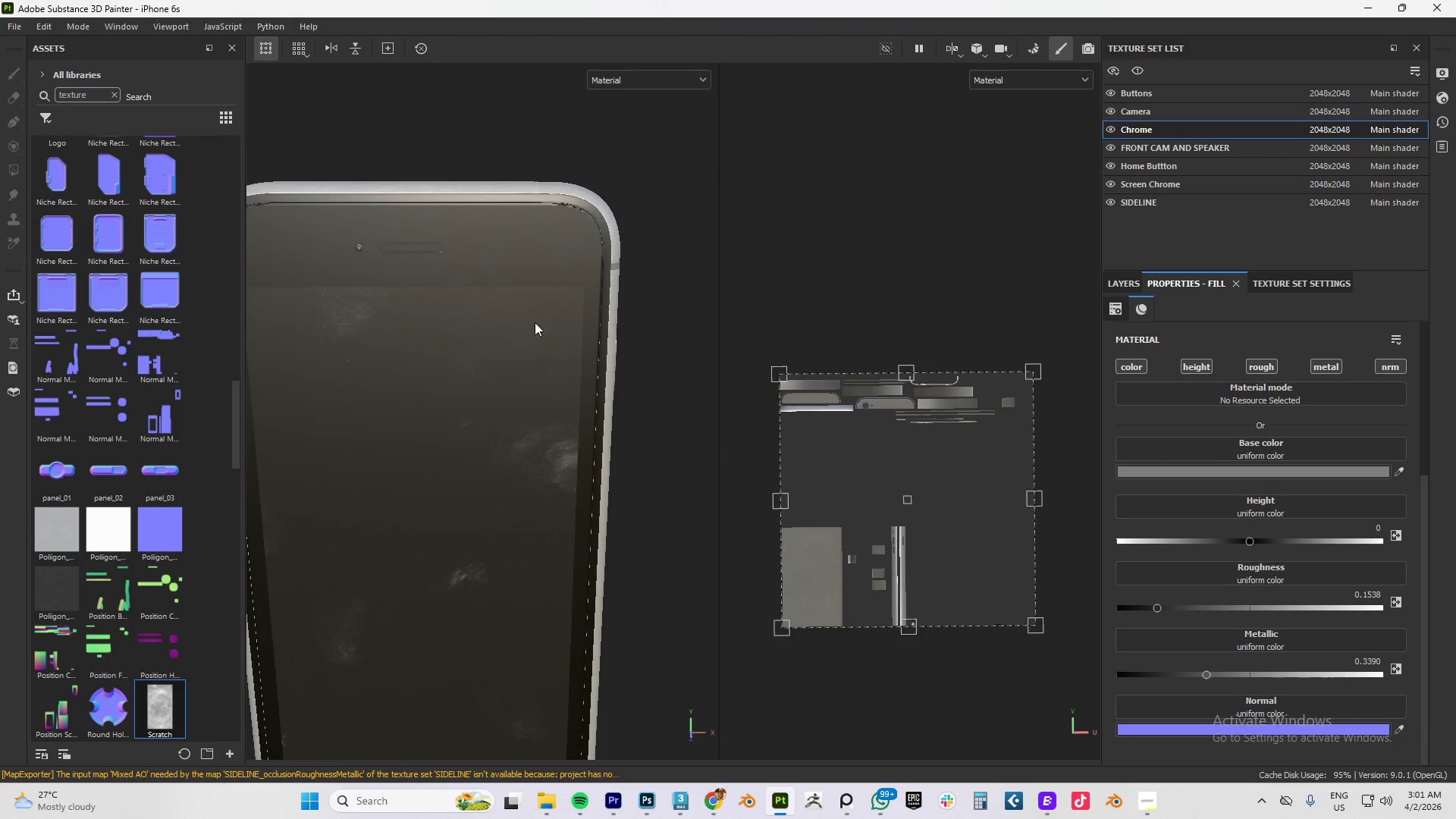 
hold_key(key=AltLeft, duration=1.06)
left_click_drag(start_coordinate=[632, 356], to_coordinate=[431, 331])
 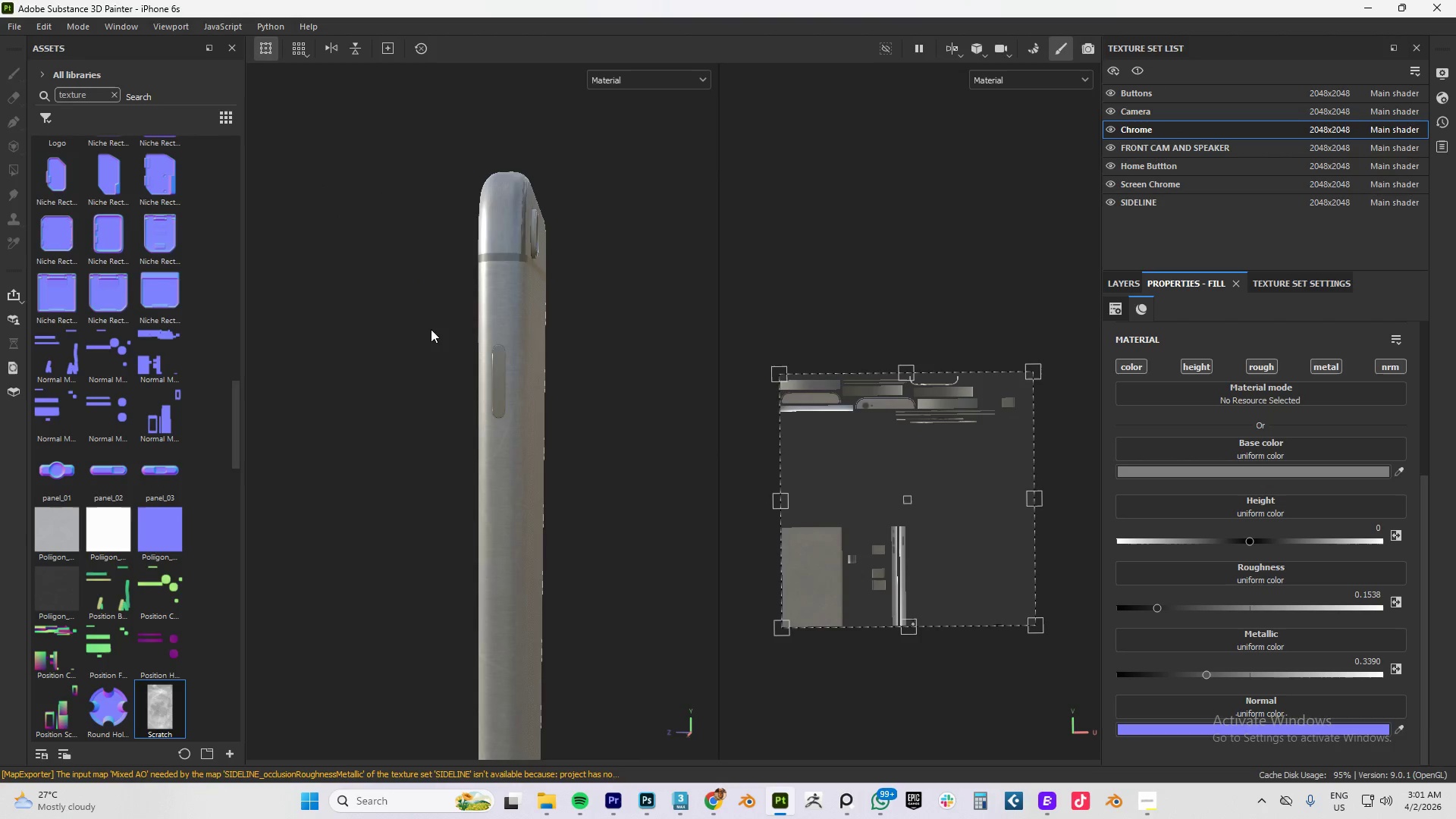 
hold_key(key=AltLeft, duration=1.7)
 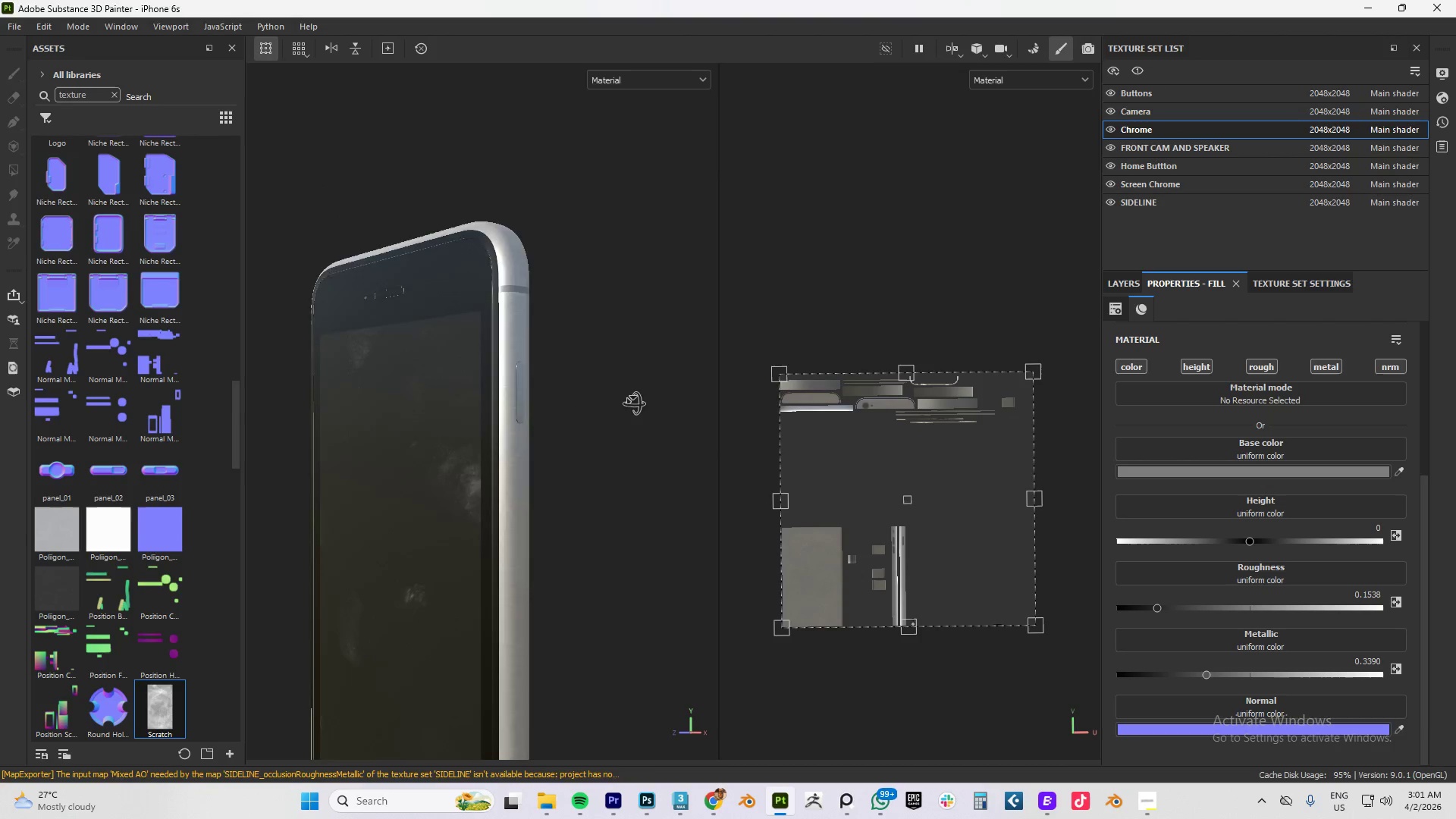 
hold_key(key=AltLeft, duration=1.44)
left_click_drag(start_coordinate=[525, 426], to_coordinate=[695, 405])
 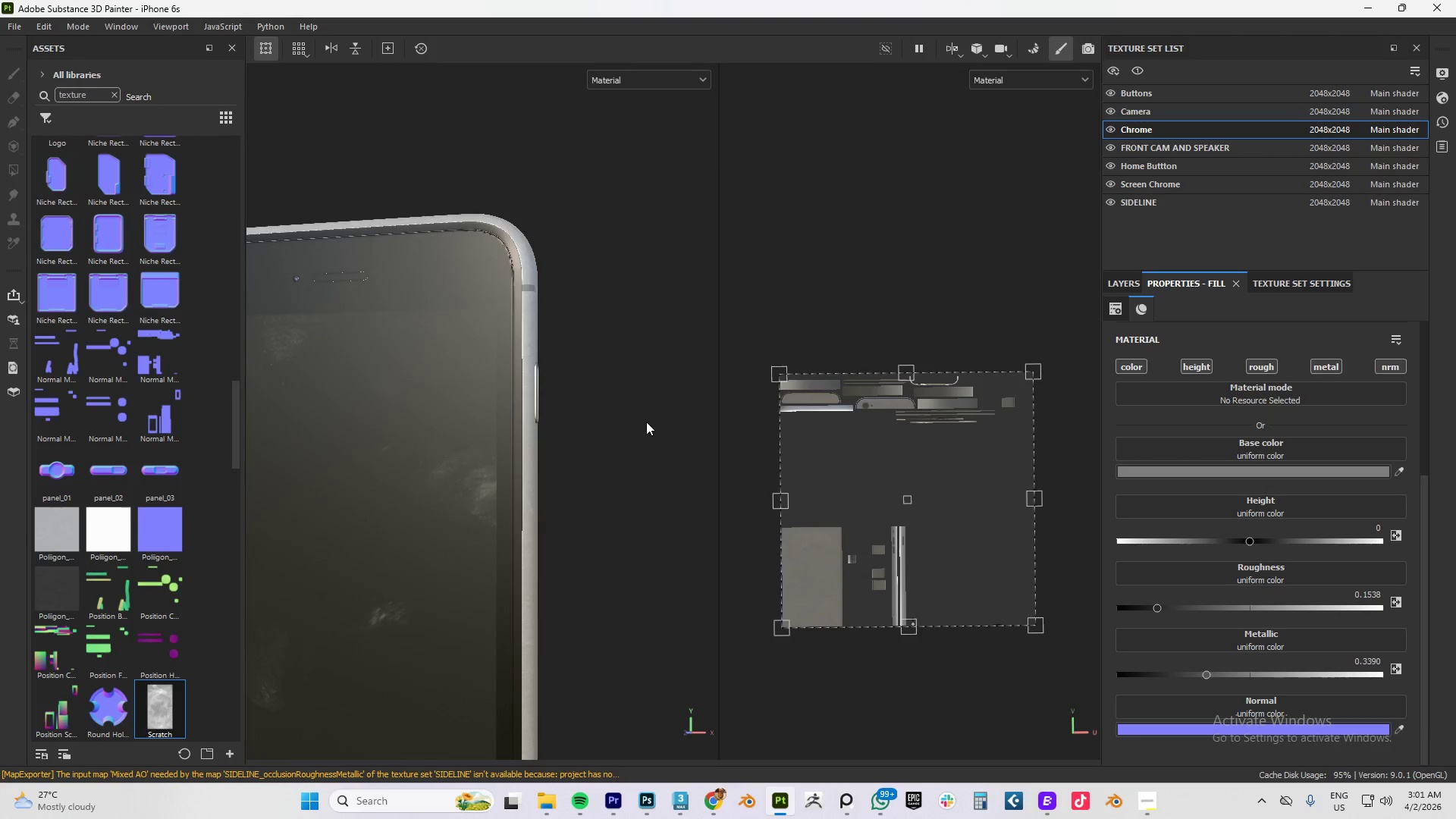 
scroll: coordinate [514, 418], scroll_direction: down, amount: 3.0
 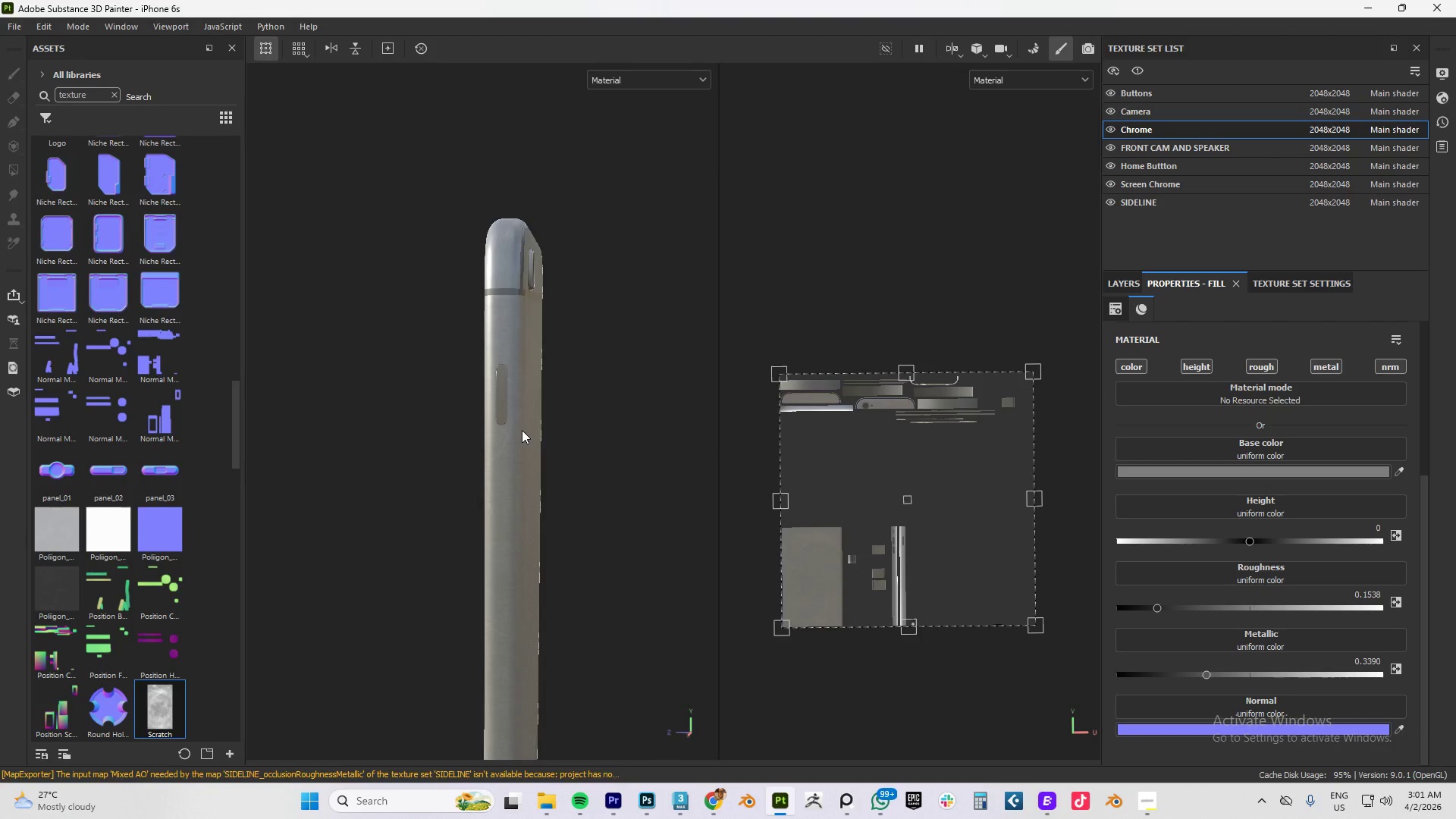 
hold_key(key=AltLeft, duration=2.66)
scroll: coordinate [541, 397], scroll_direction: up, amount: 6.0
 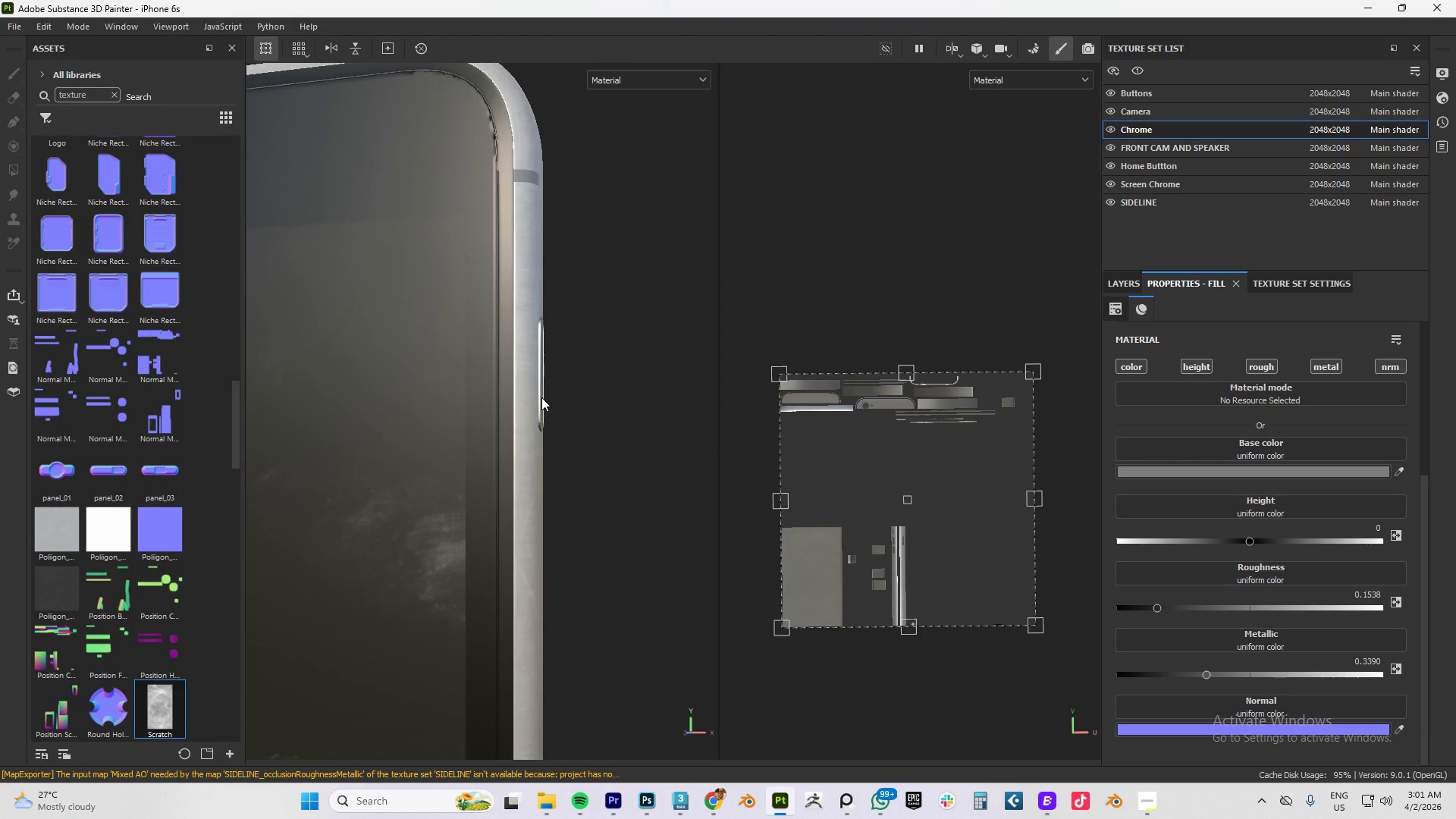 
scroll: coordinate [544, 403], scroll_direction: down, amount: 15.0
 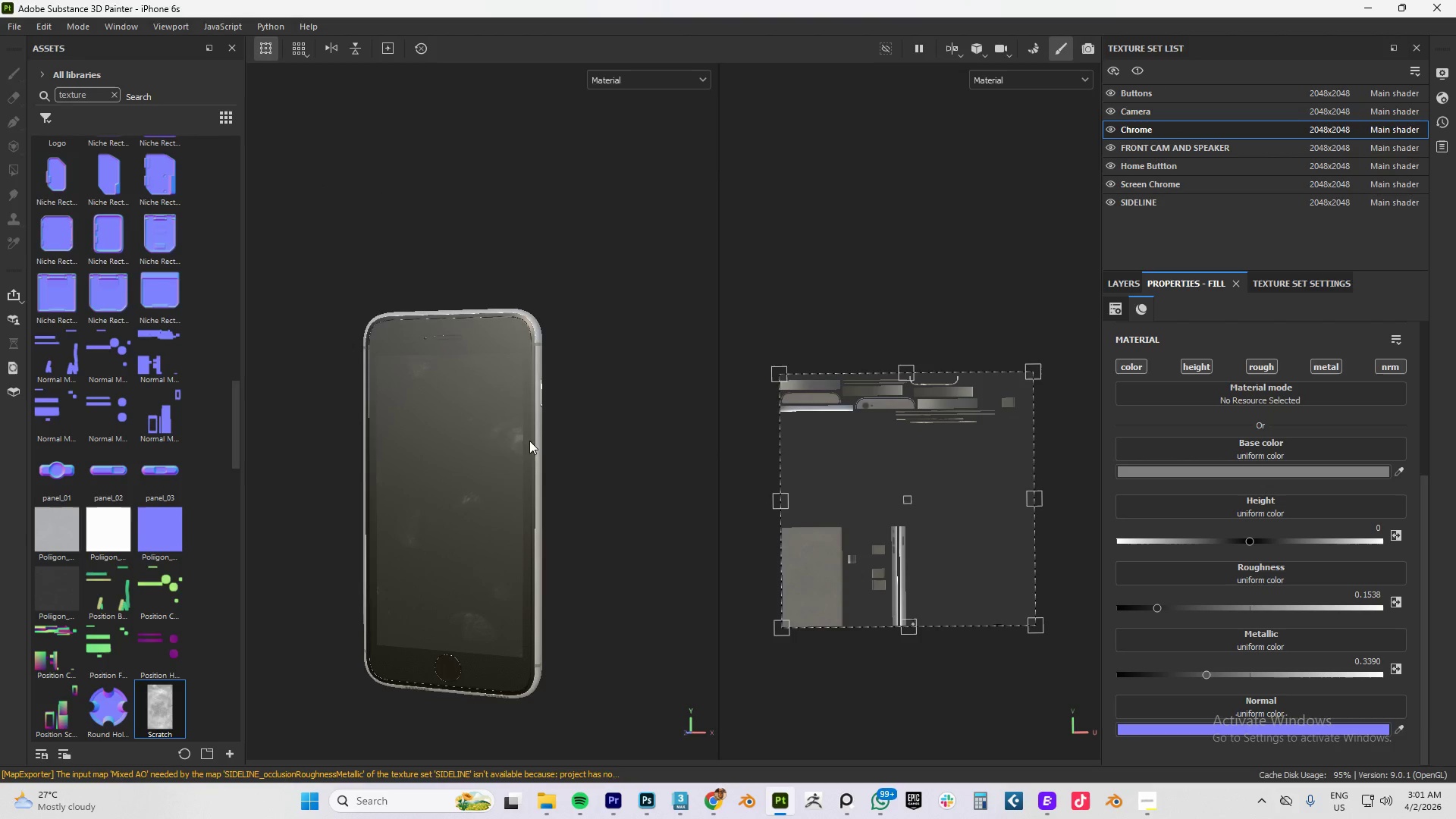 
hold_key(key=AltLeft, duration=1.5)
left_click_drag(start_coordinate=[478, 537], to_coordinate=[140, 501])
 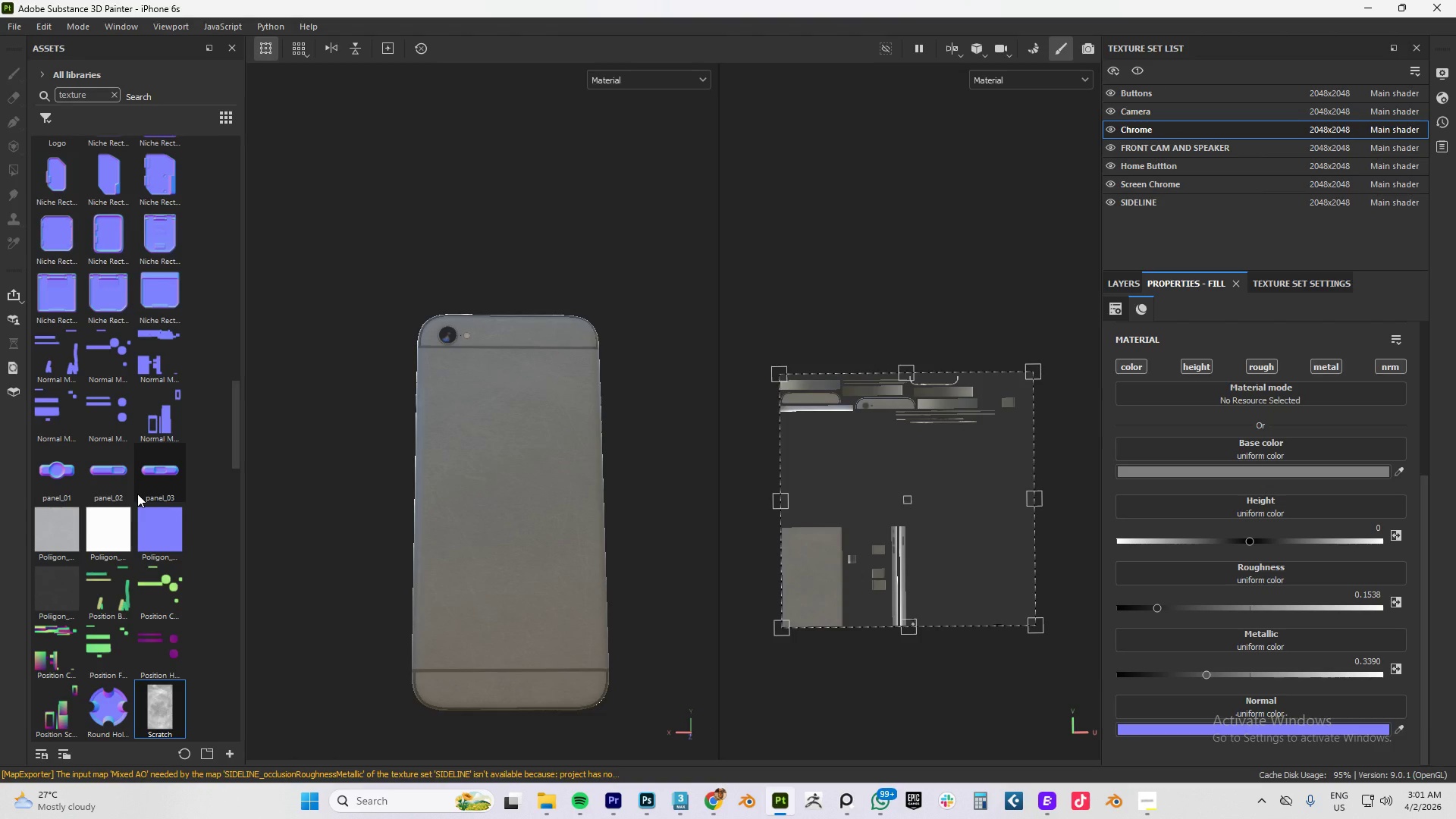 
hold_key(key=AltLeft, duration=1.5)
 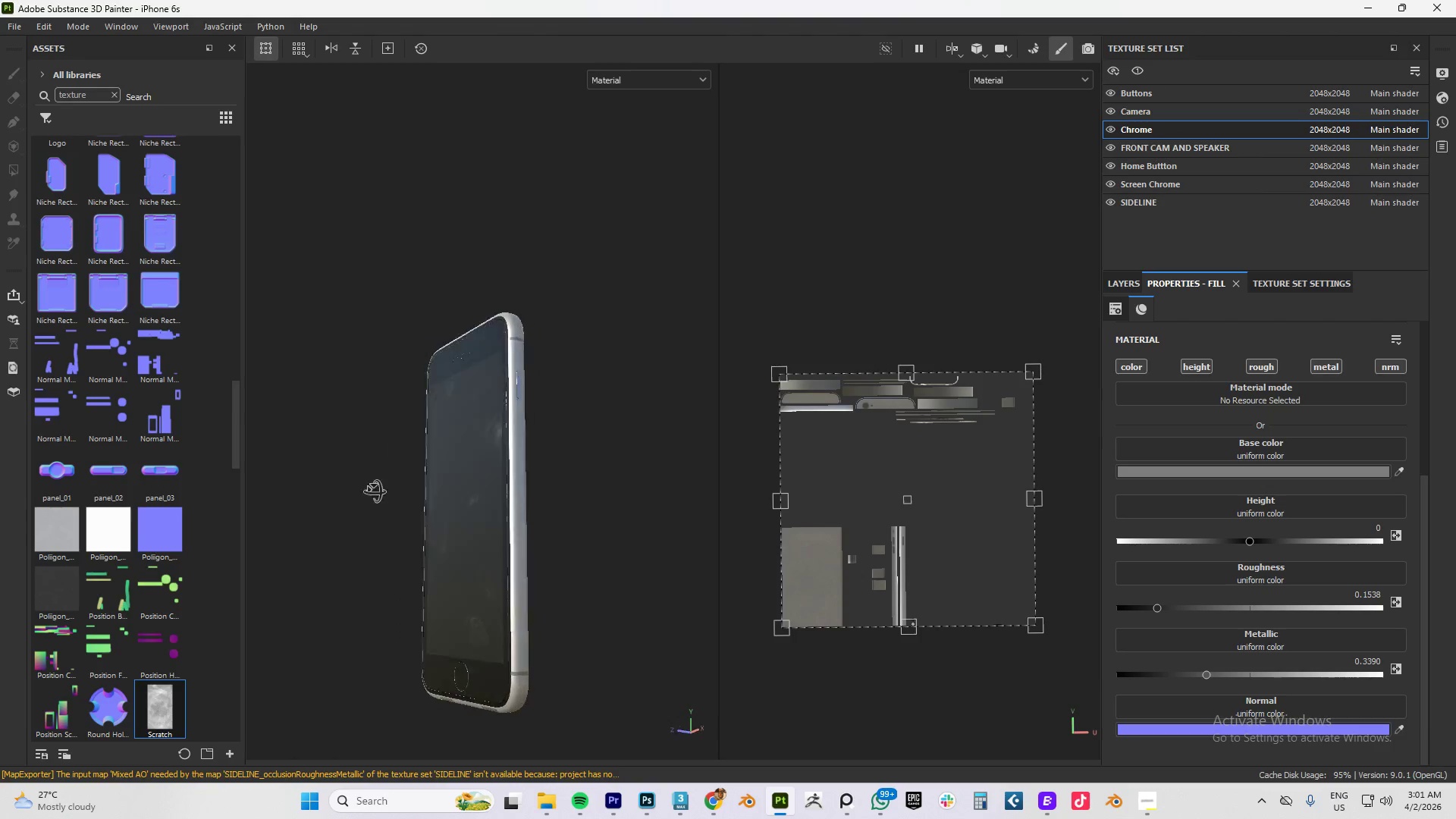 
hold_key(key=AltLeft, duration=1.51)
 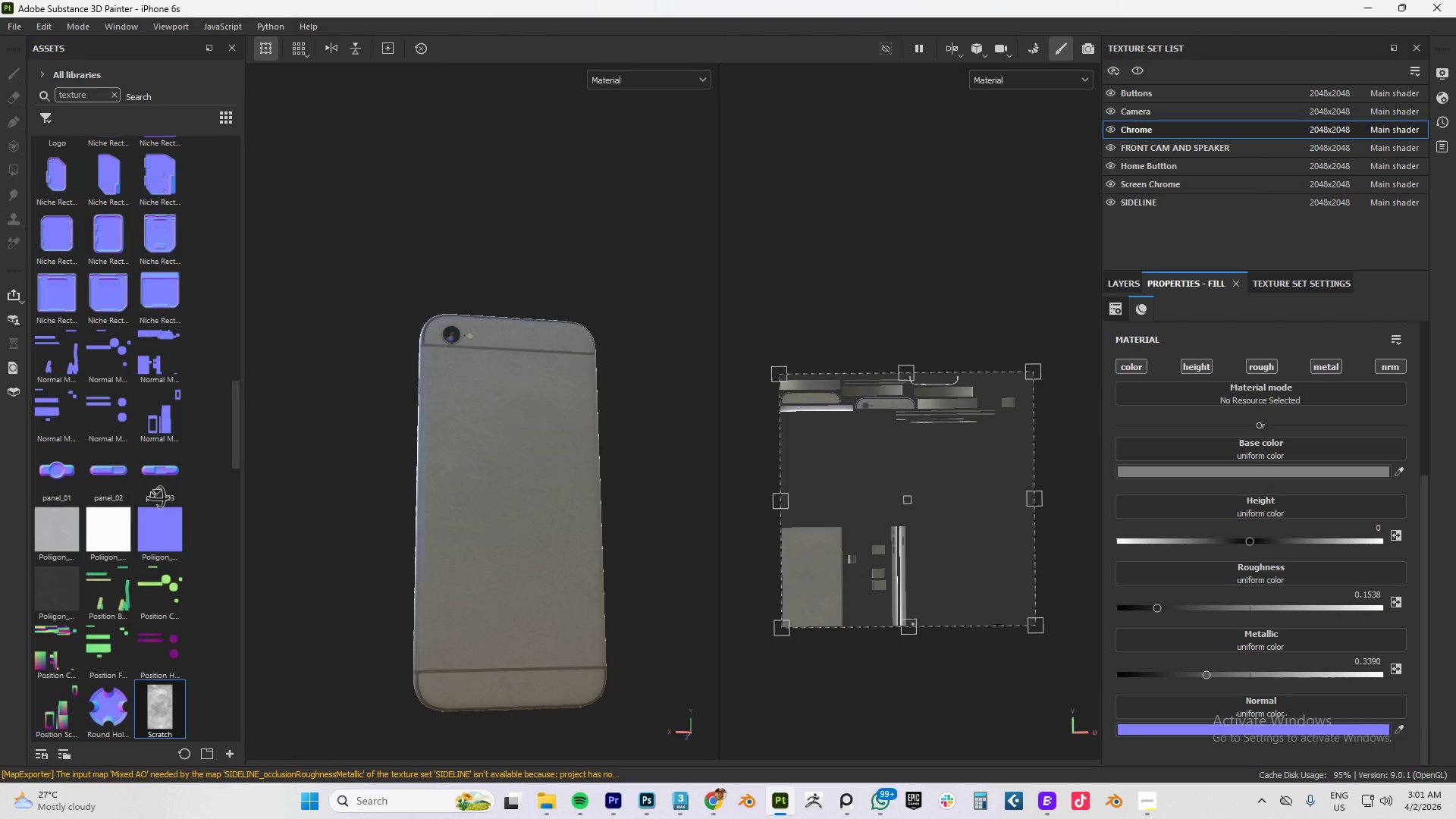 
hold_key(key=AltLeft, duration=1.47)
 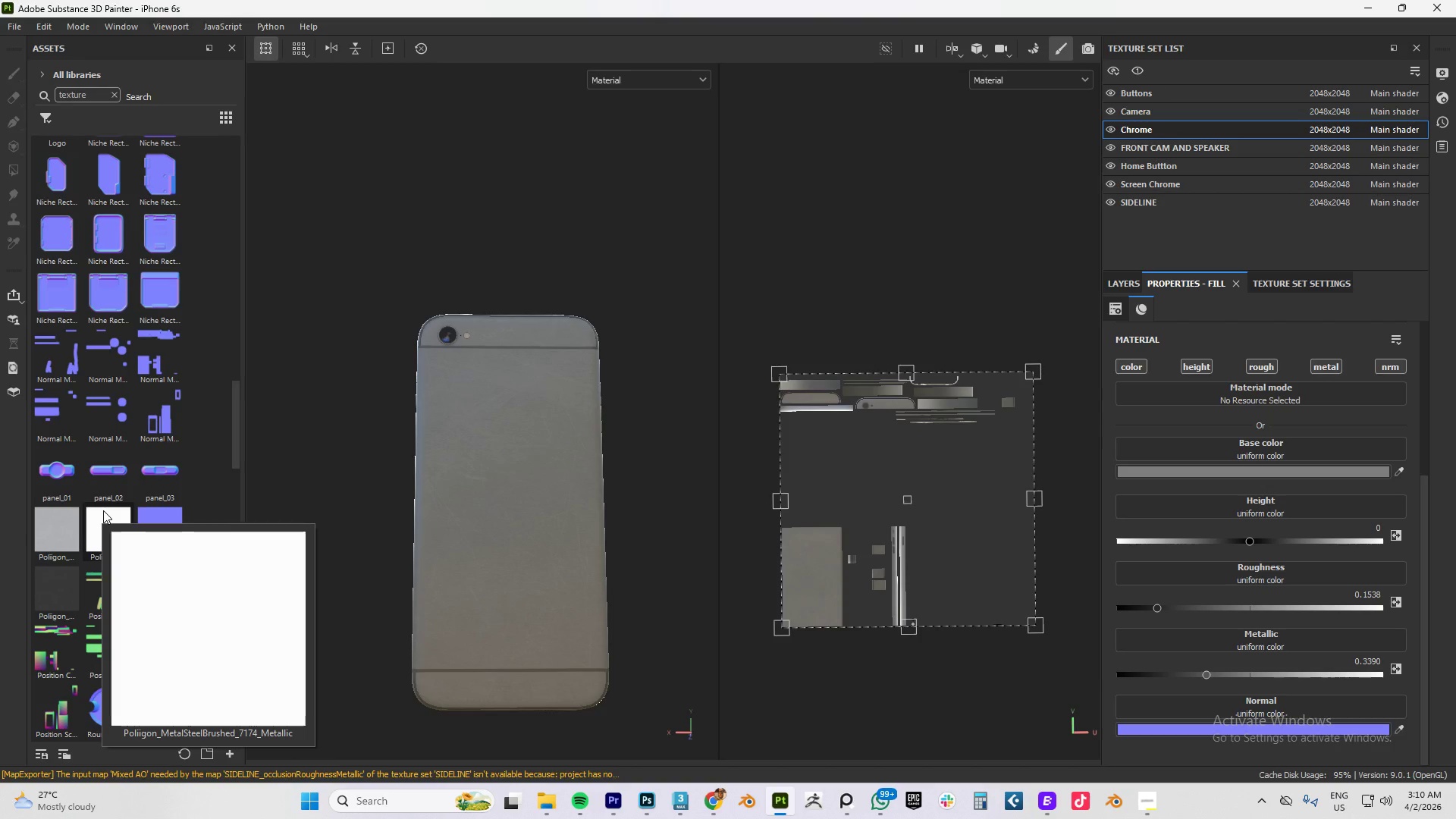 
wait(535.88)
 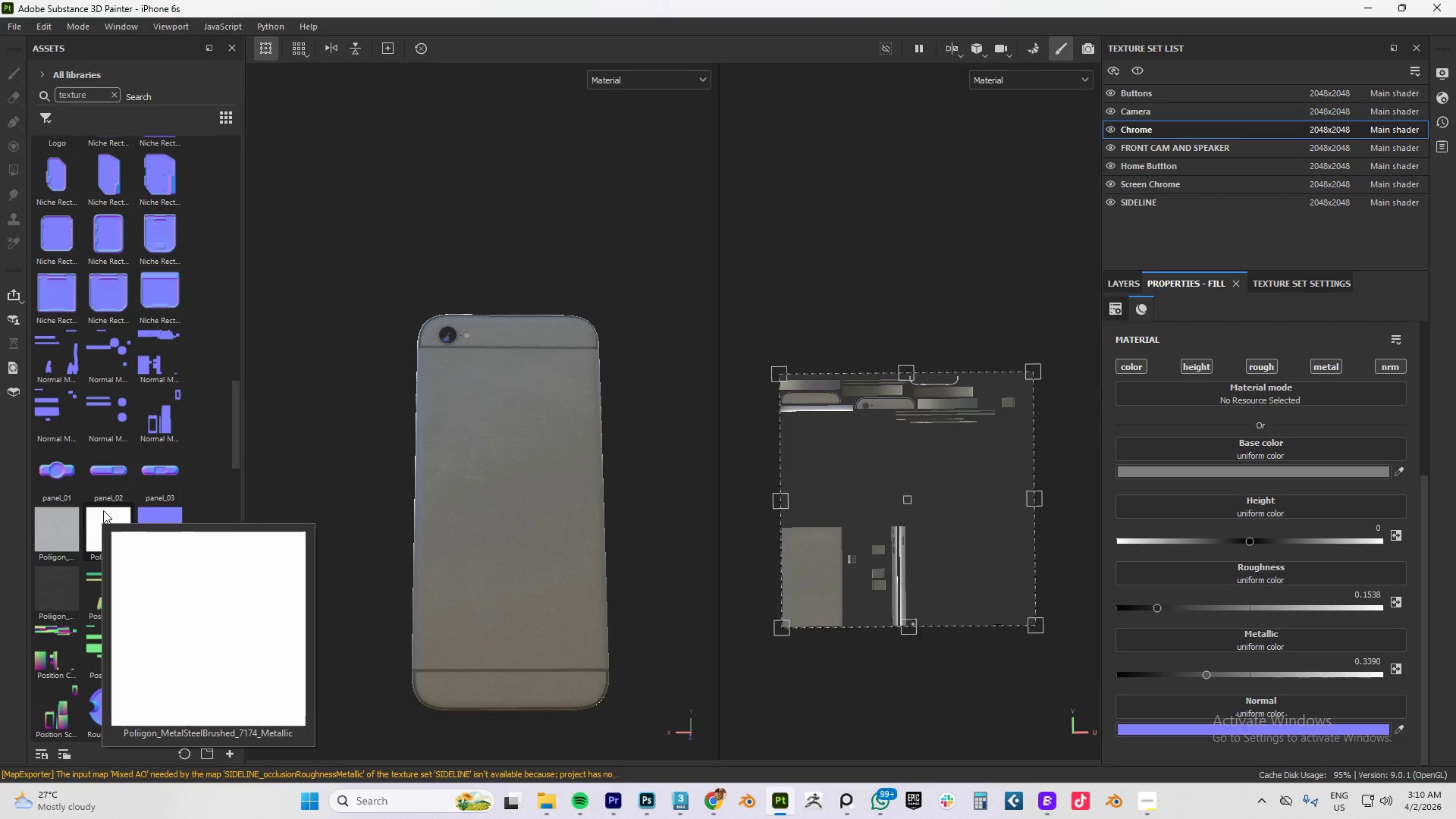 
left_click([1152, 795])